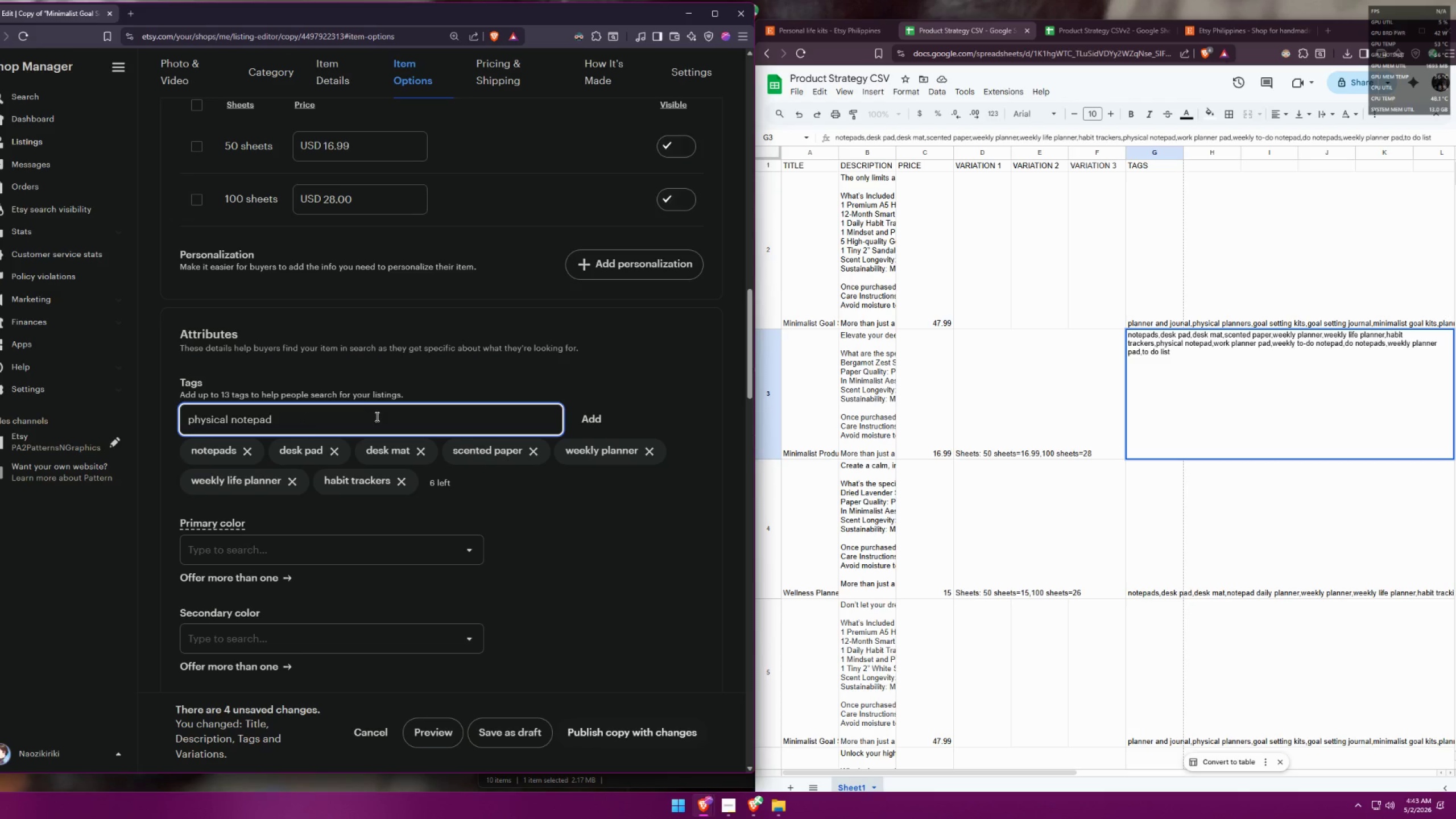 
key(Enter)
 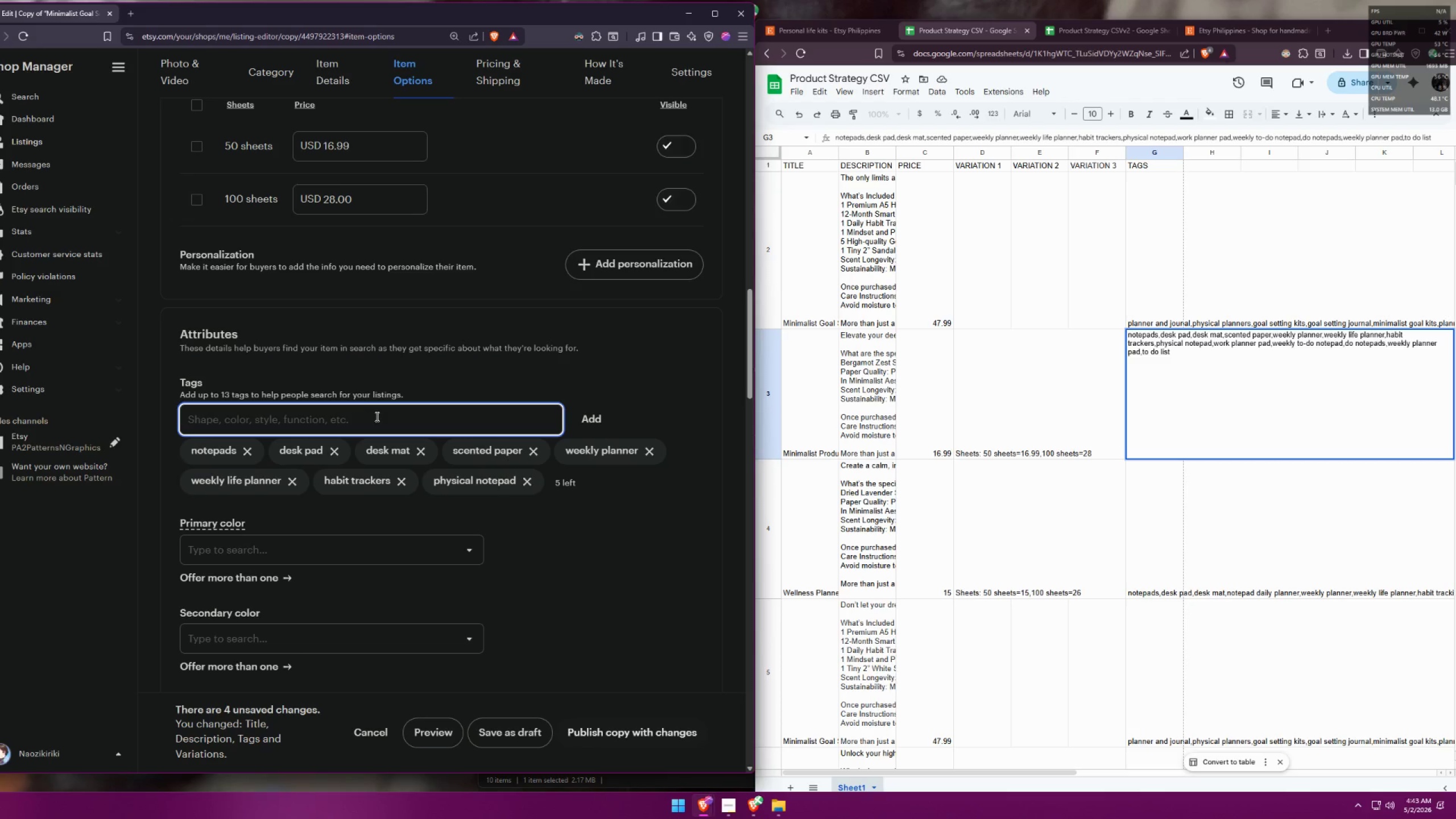 
type(work planner pad)
 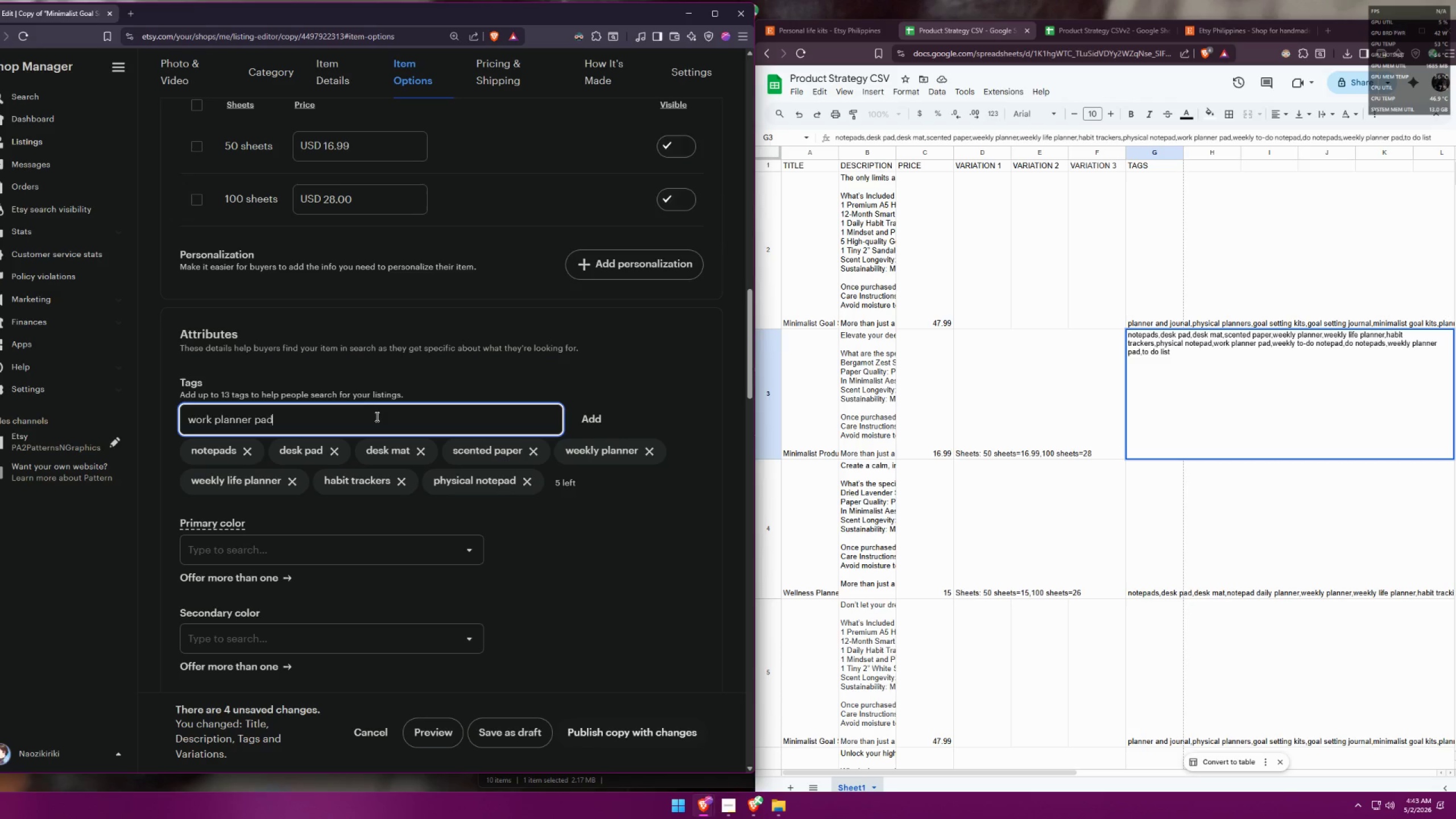 
key(Enter)
 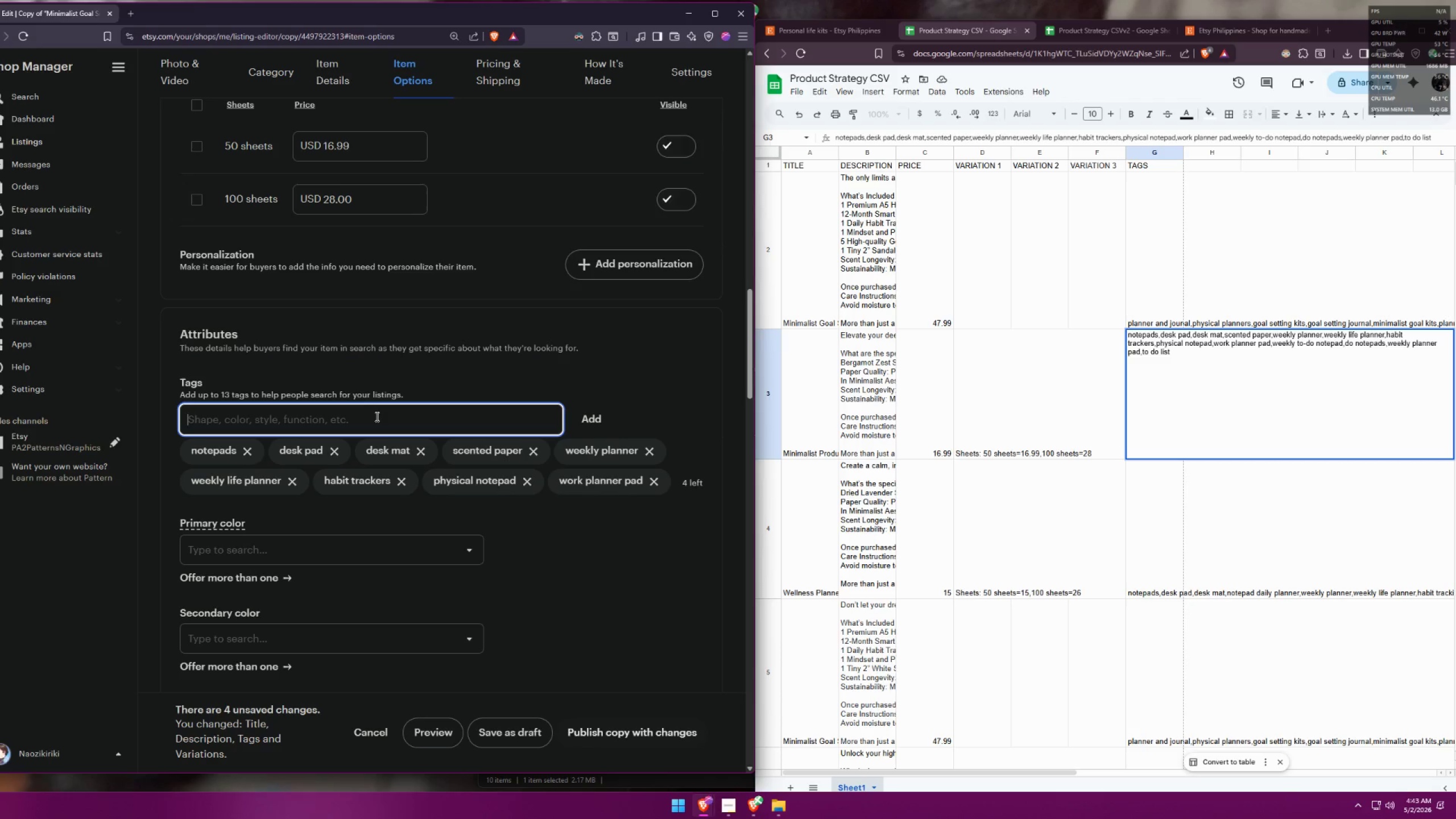 
wait(8.12)
 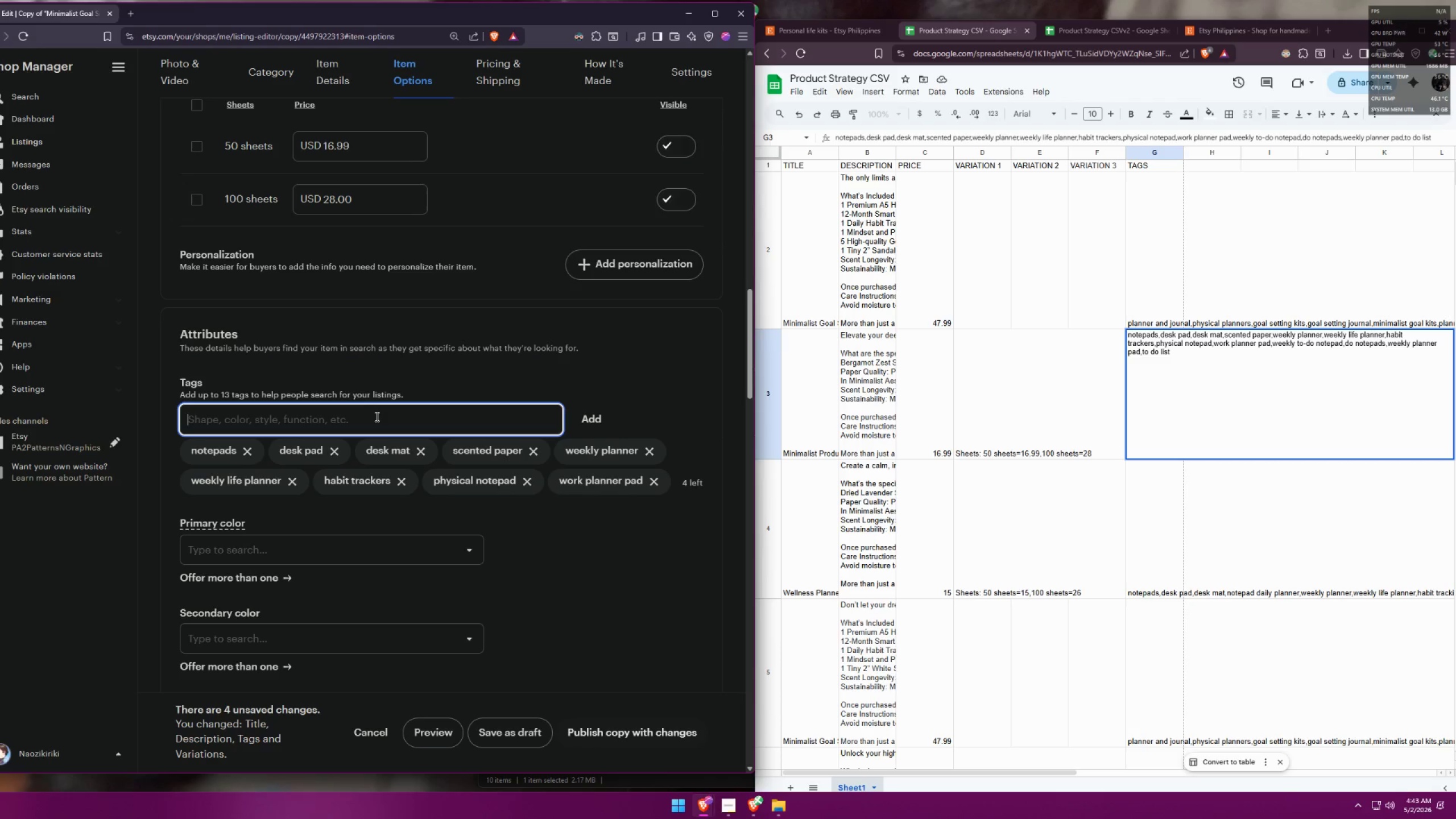 
type(weekly r)
key(Backspace)
type(todo)
key(Backspace)
key(Backspace)
key(Backspace)
type(o-do notepad)
 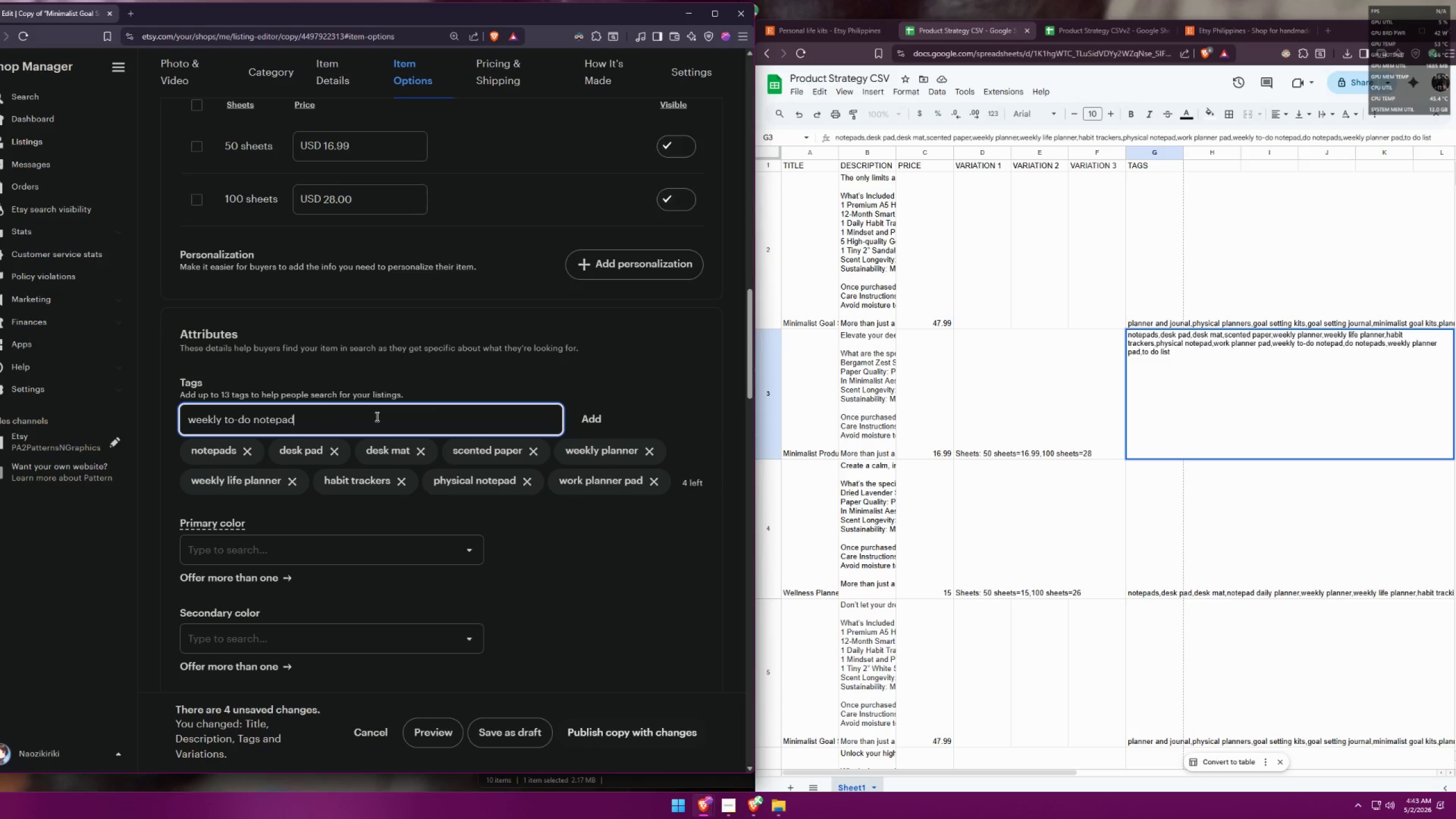 
key(Enter)
 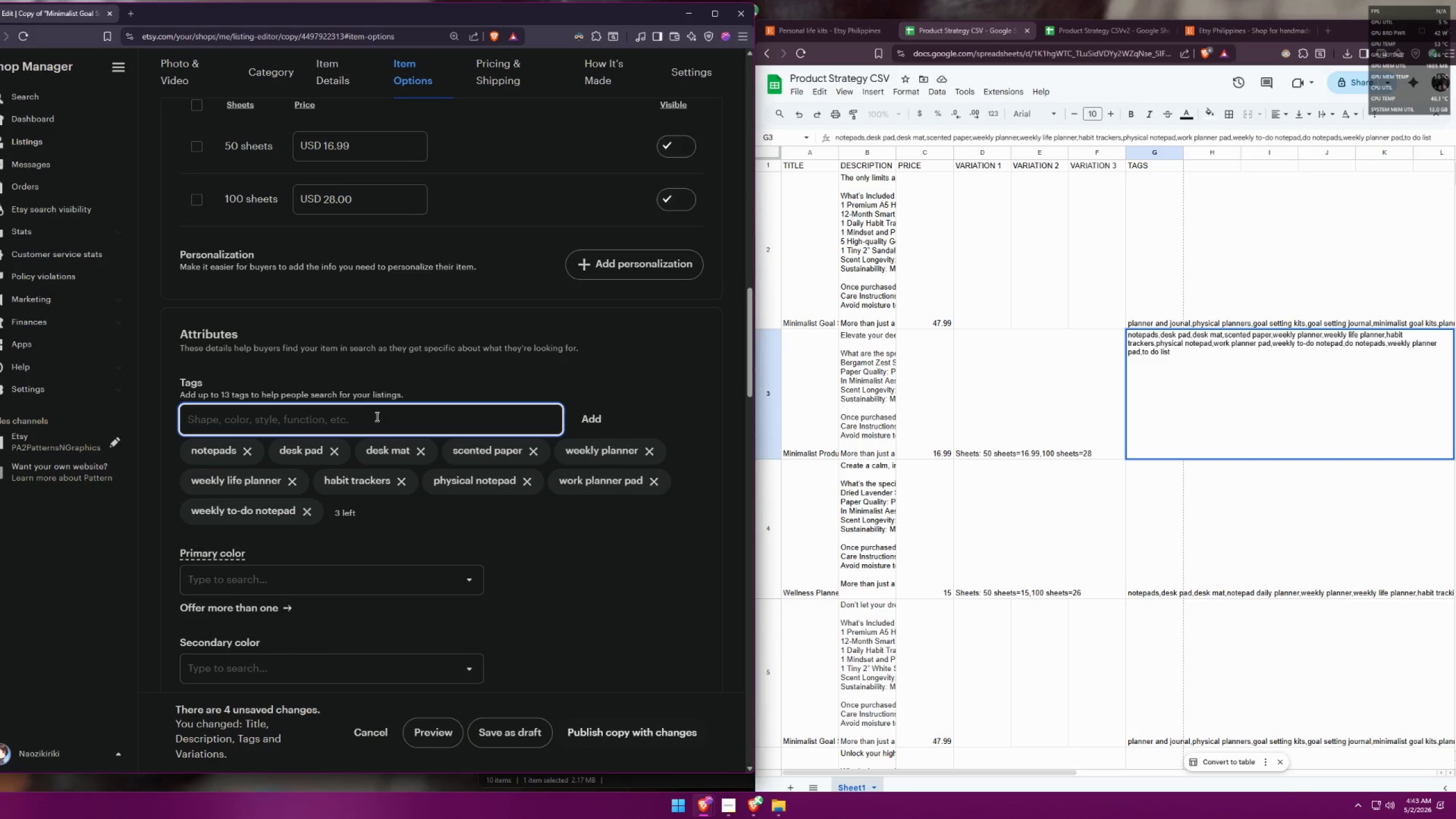 
type(do notepads)
 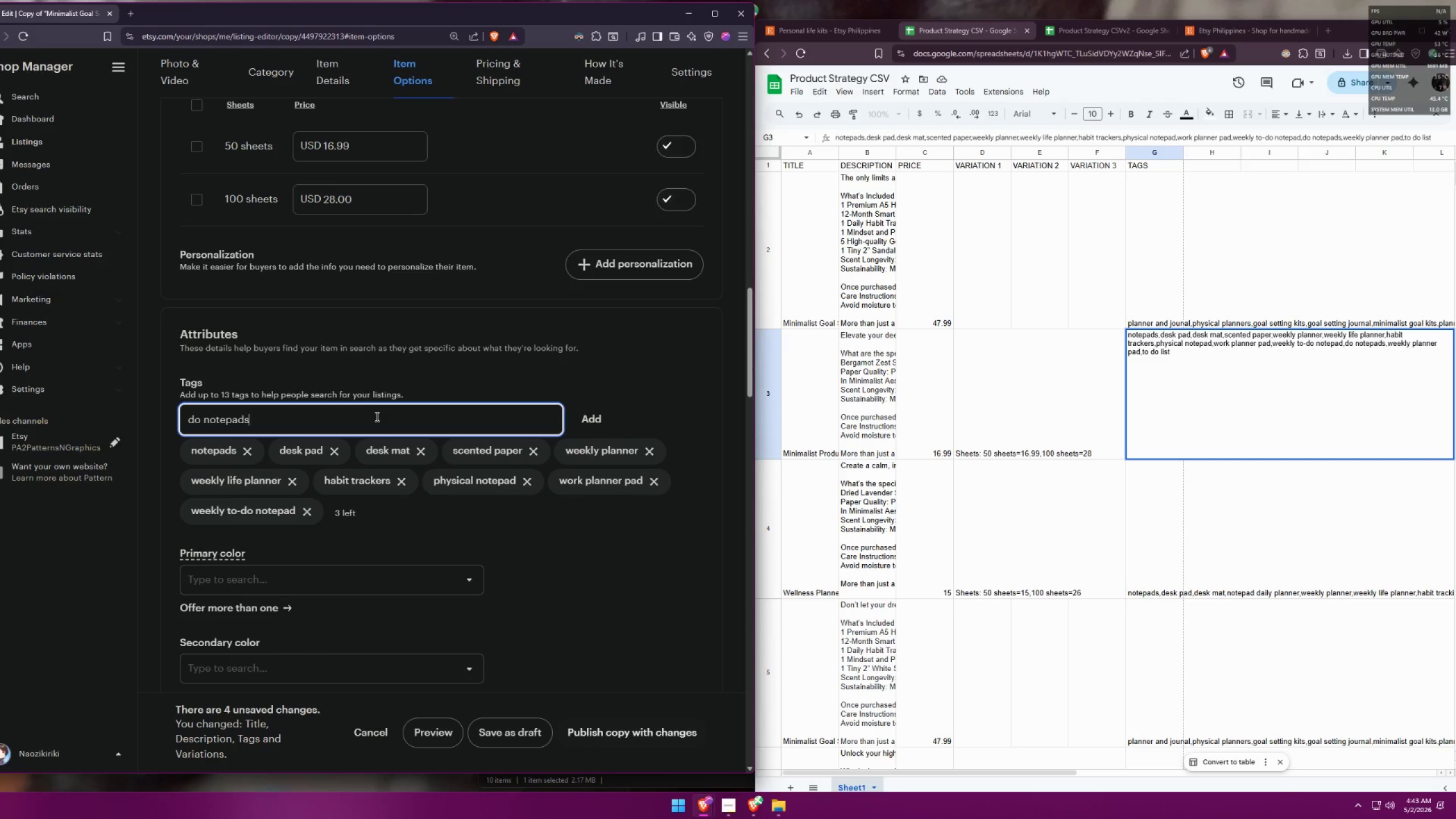 
key(Enter)
 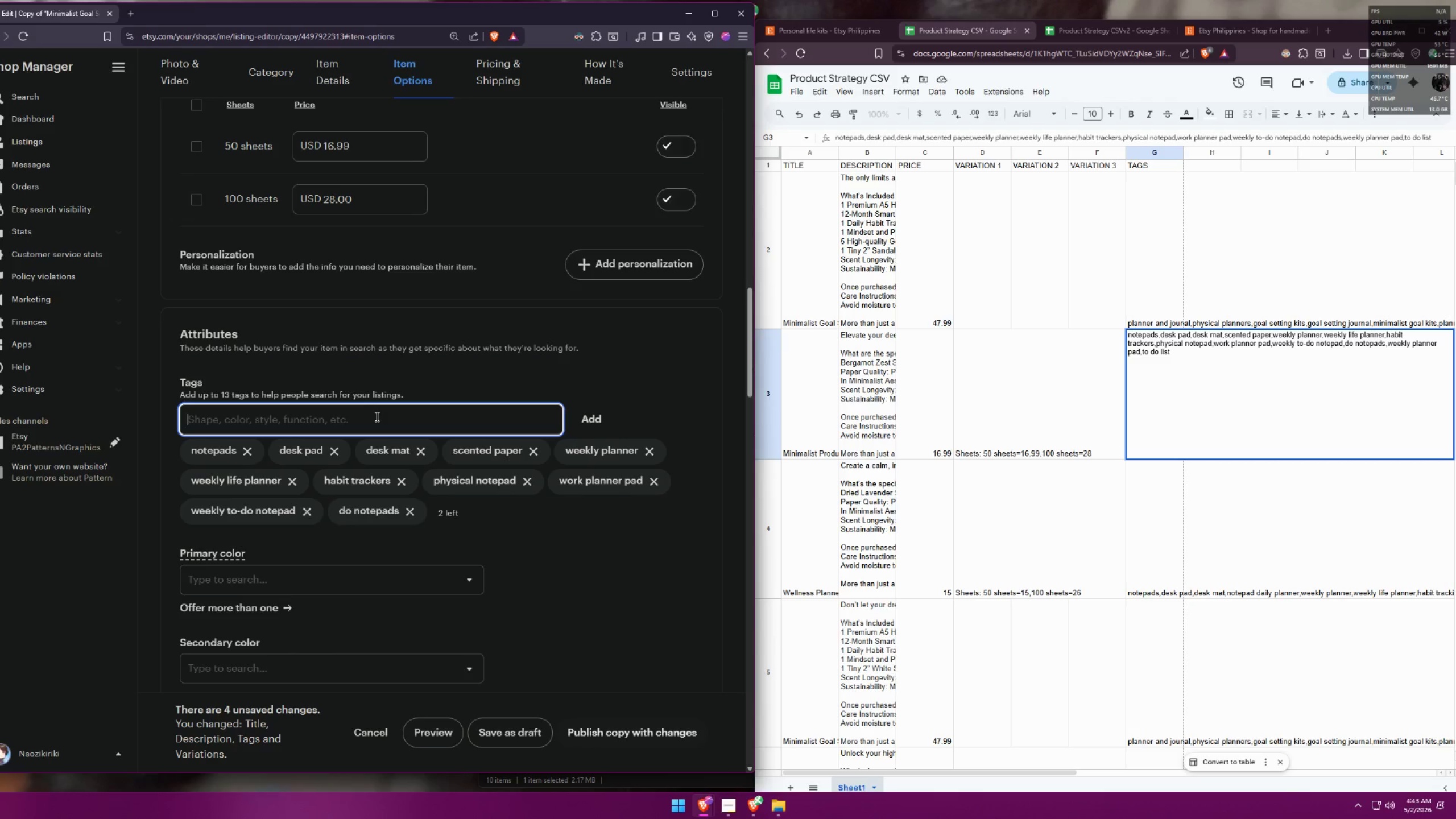 
type(weekly planner pad)
 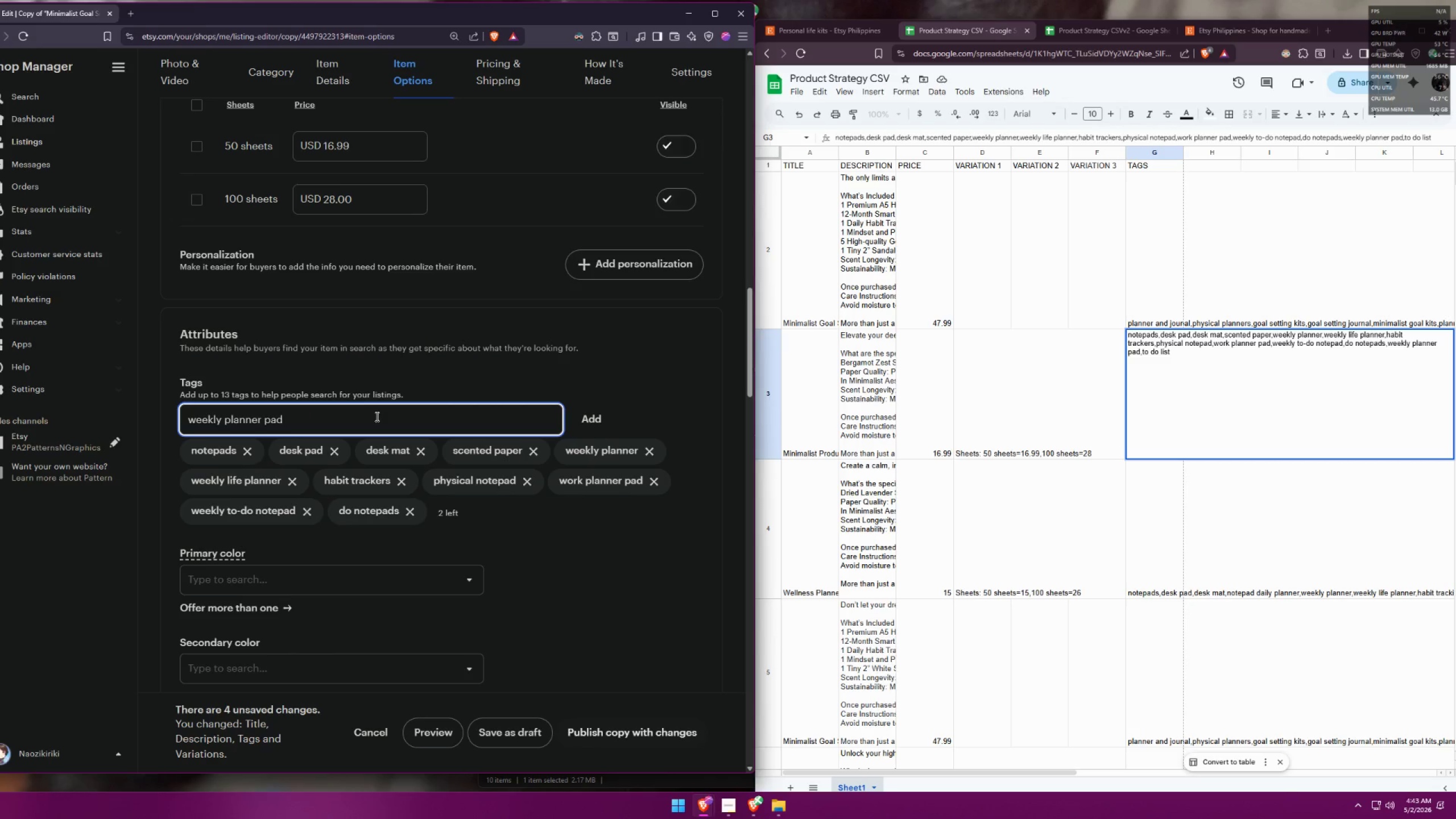 
key(Enter)
 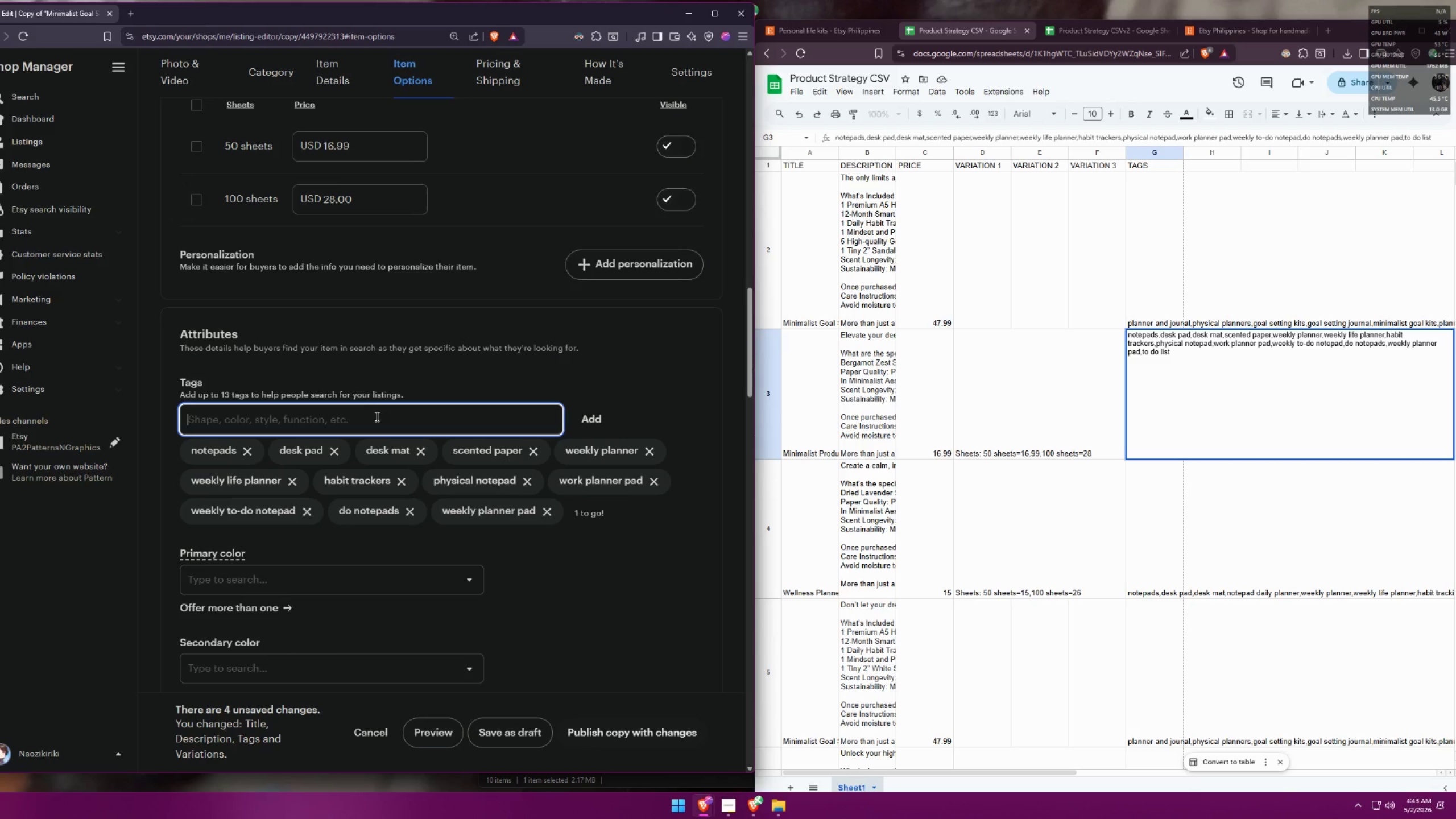 
type(to do list)
 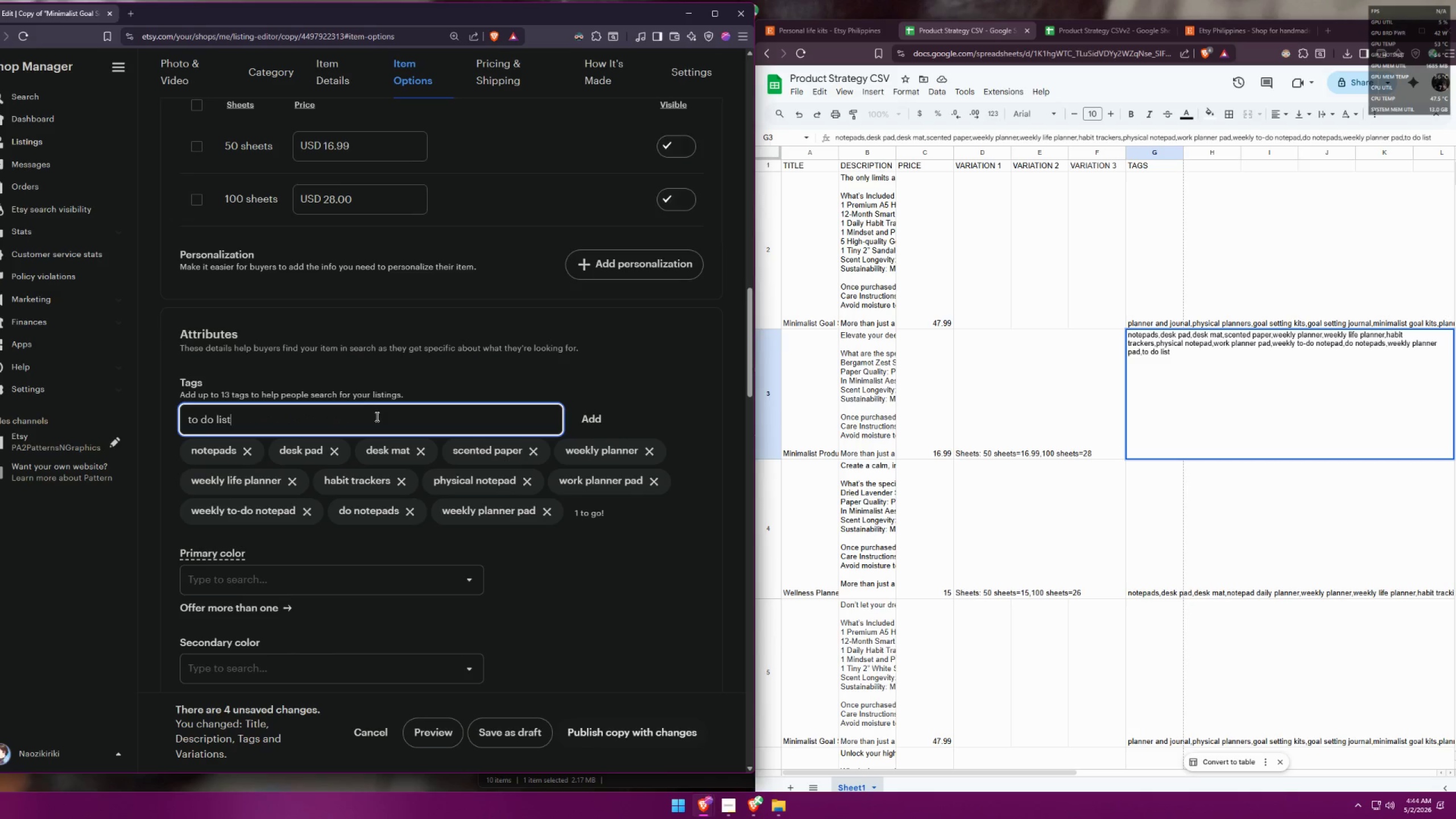 
key(Enter)
 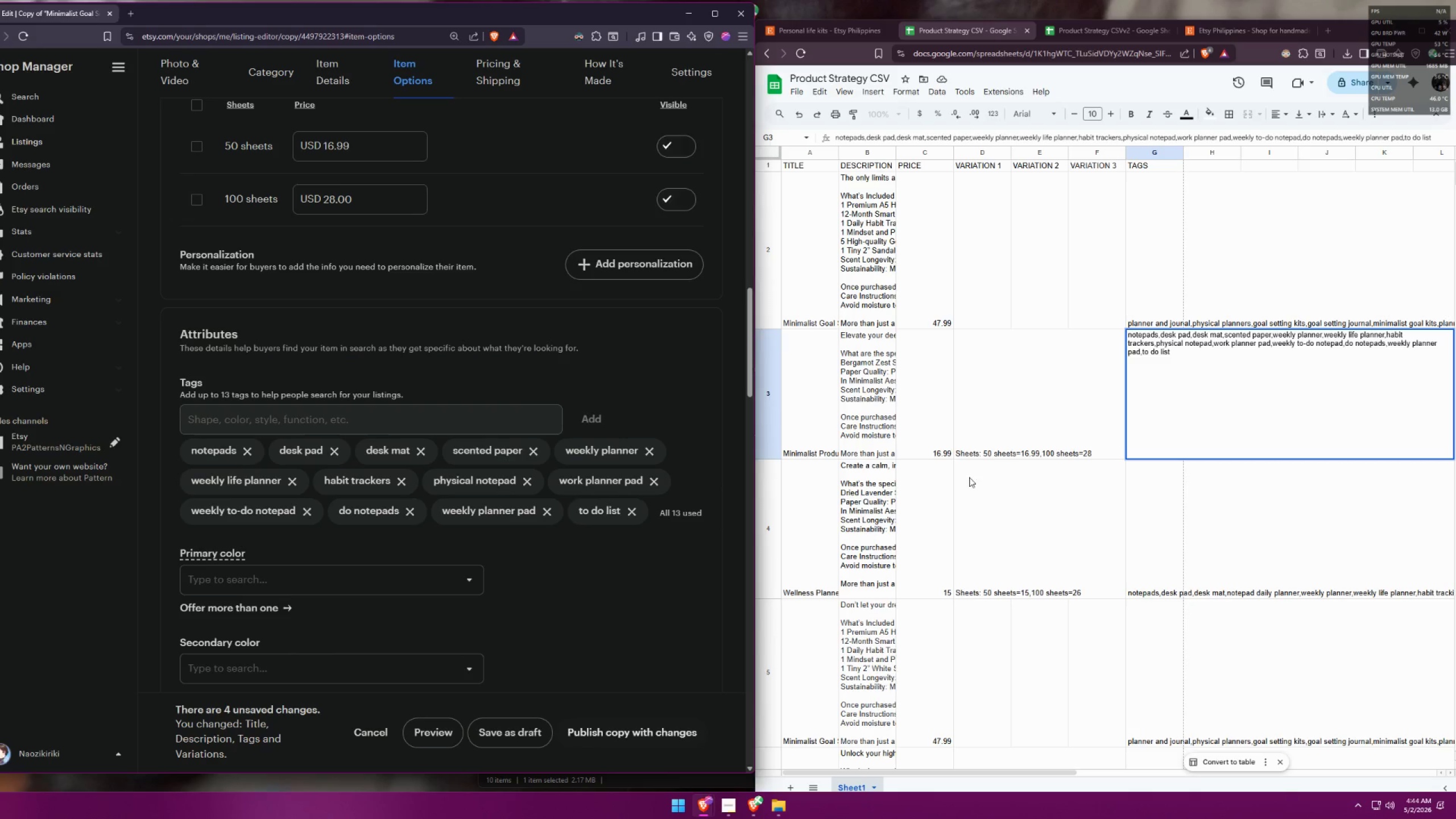 
scroll: coordinate [462, 464], scroll_direction: down, amount: 43.0
 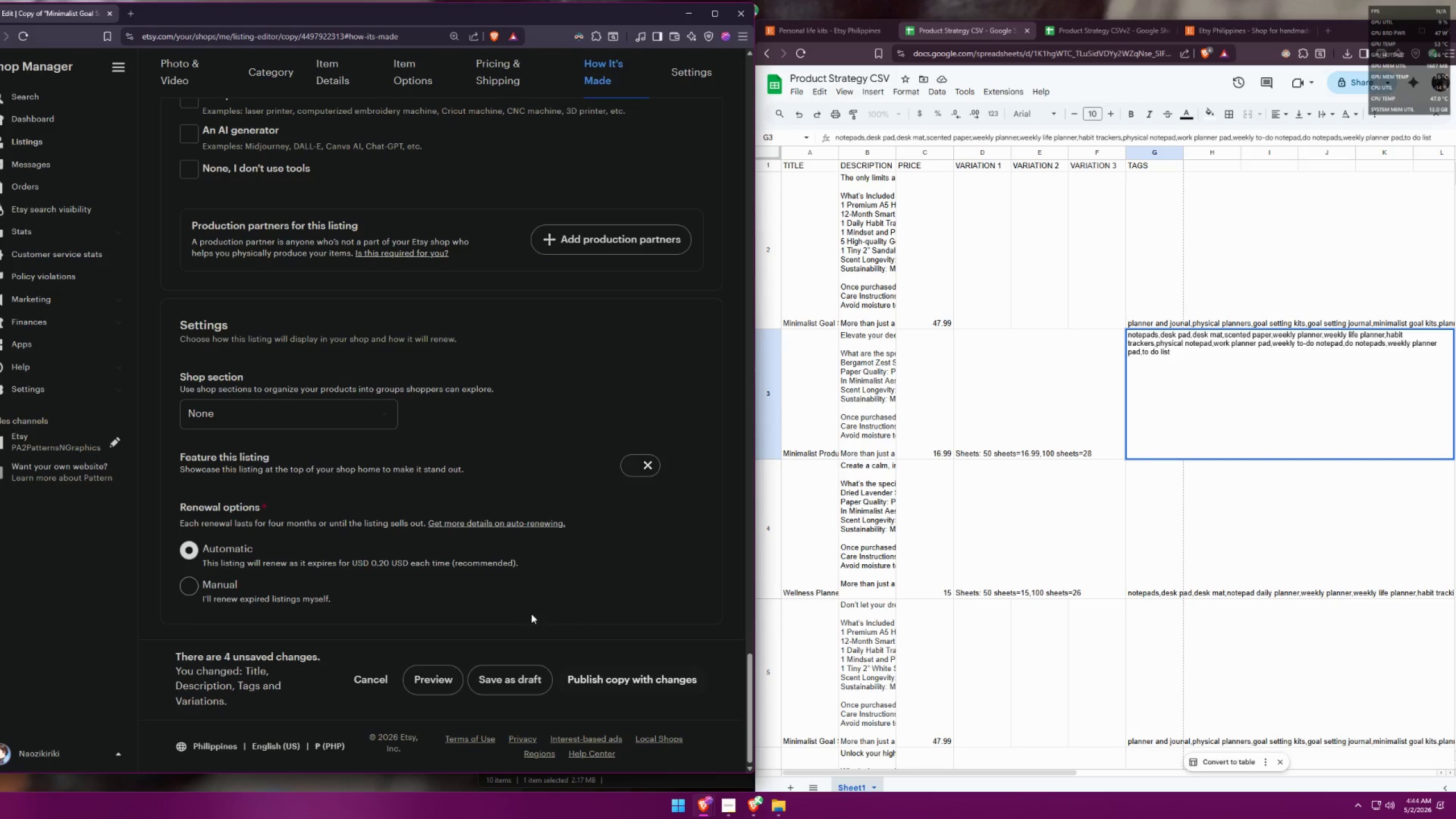 
left_click([499, 673])
 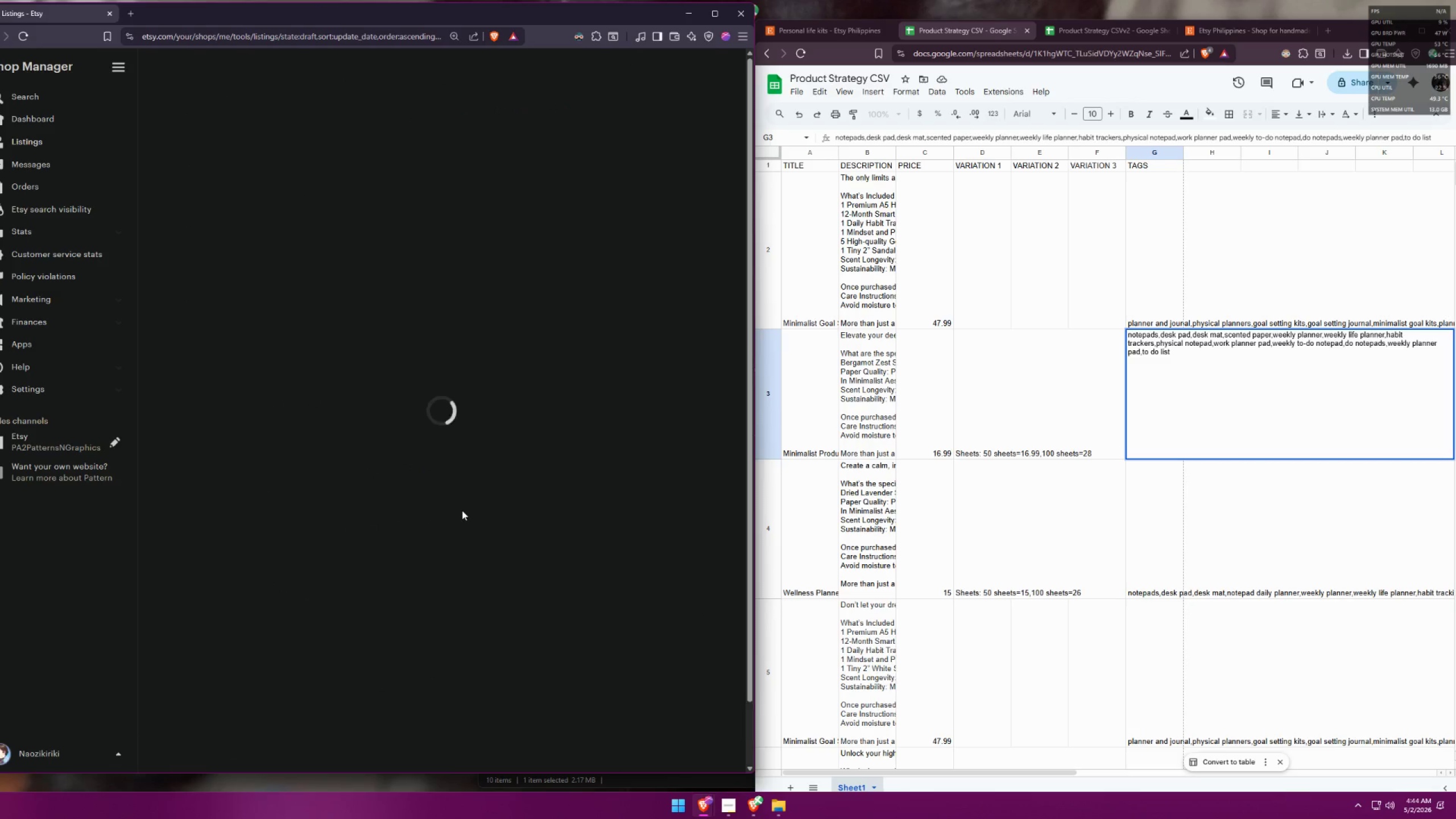 
mouse_move([236, 314])
 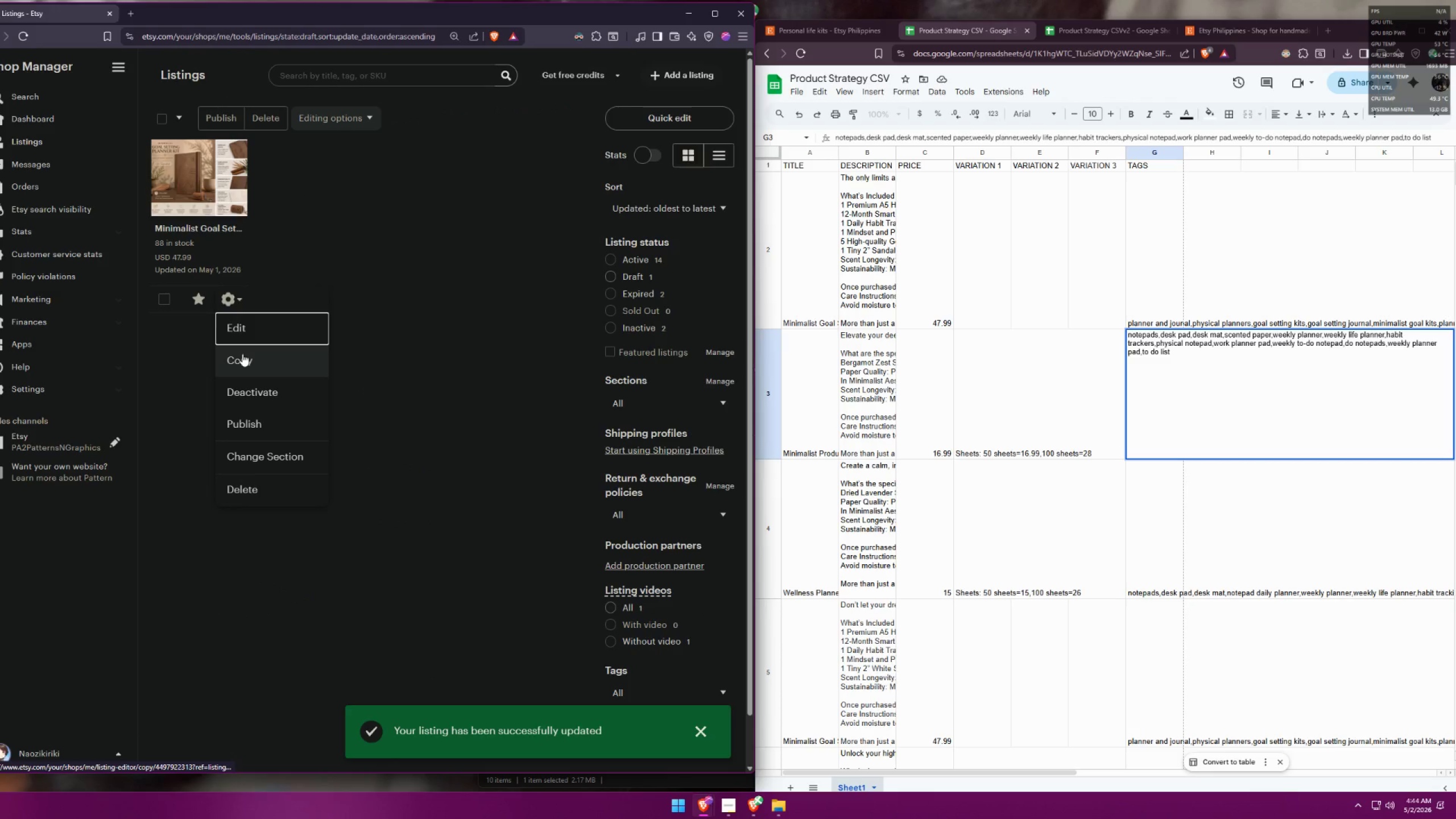 
left_click([242, 354])
 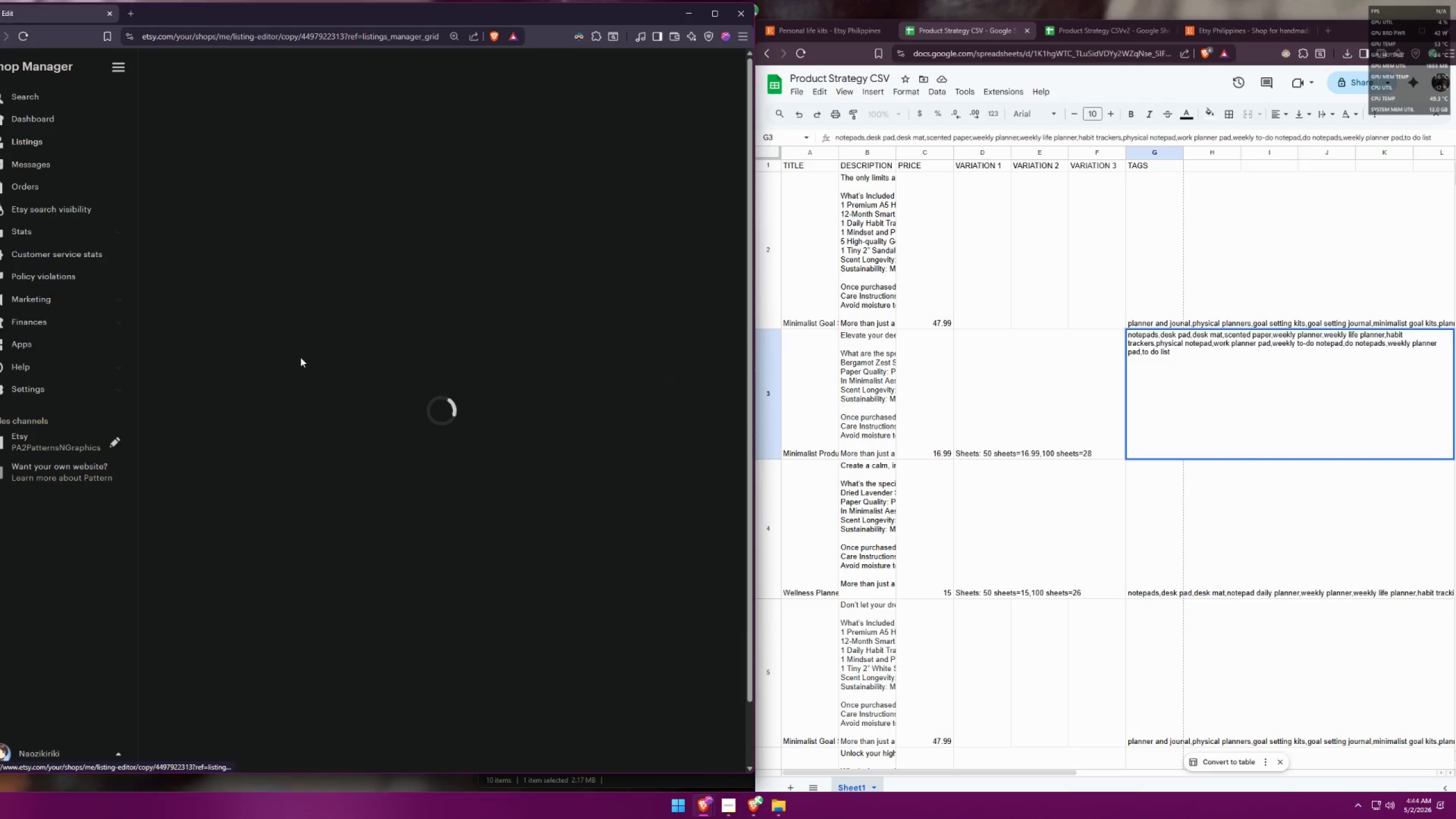 
mouse_move([337, 357])
 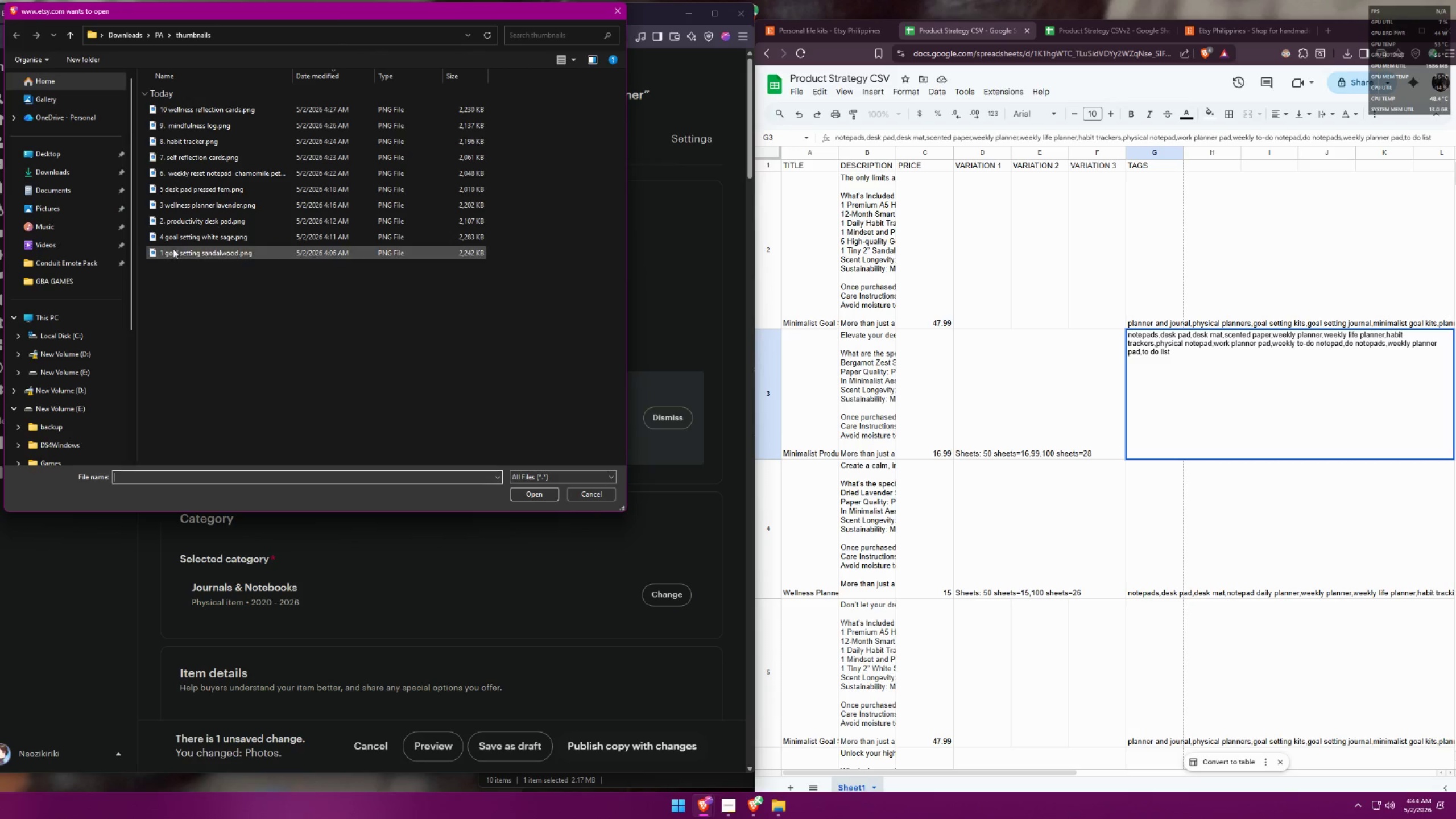 
double_click([185, 204])
 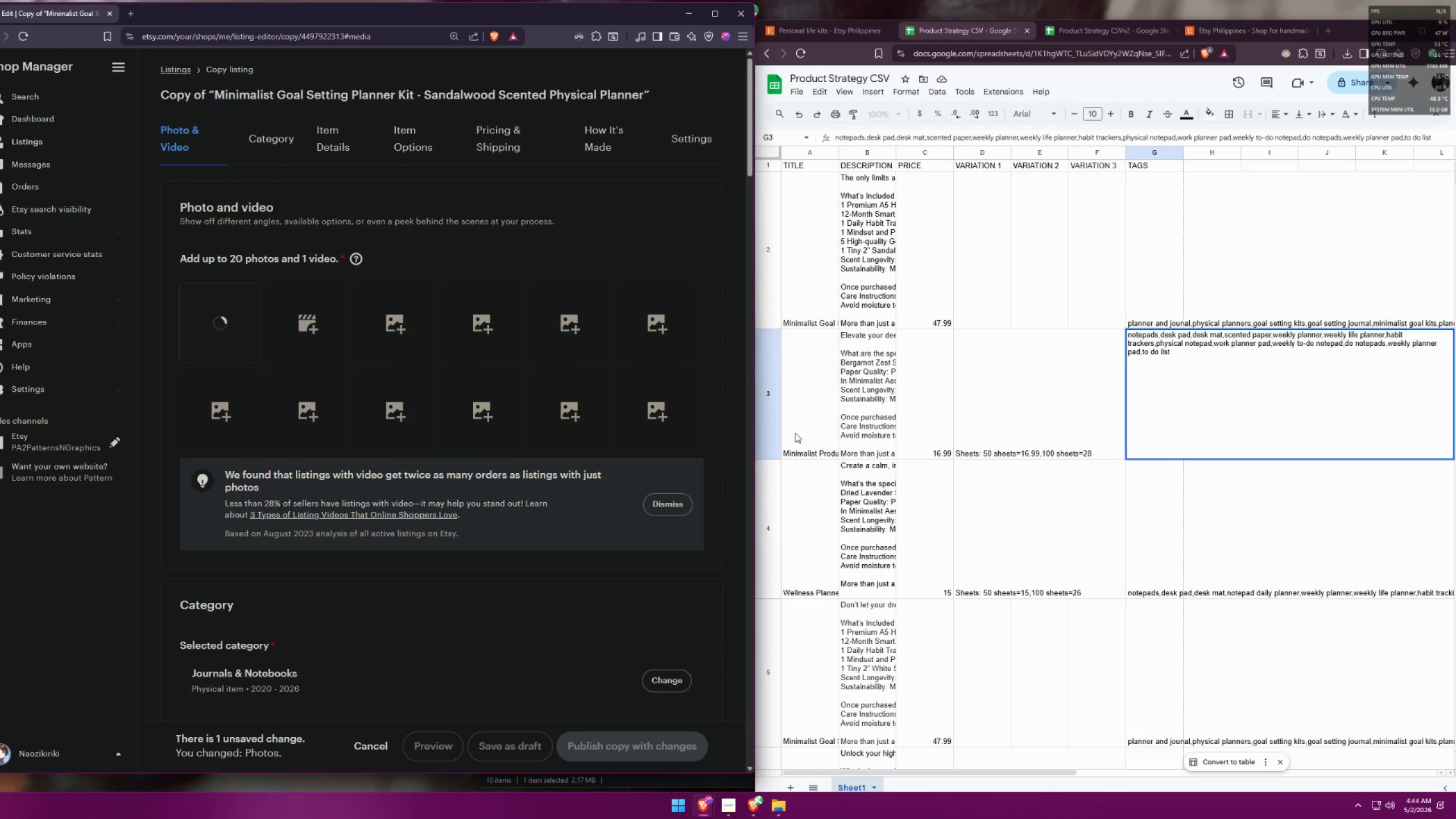 
left_click([808, 522])
 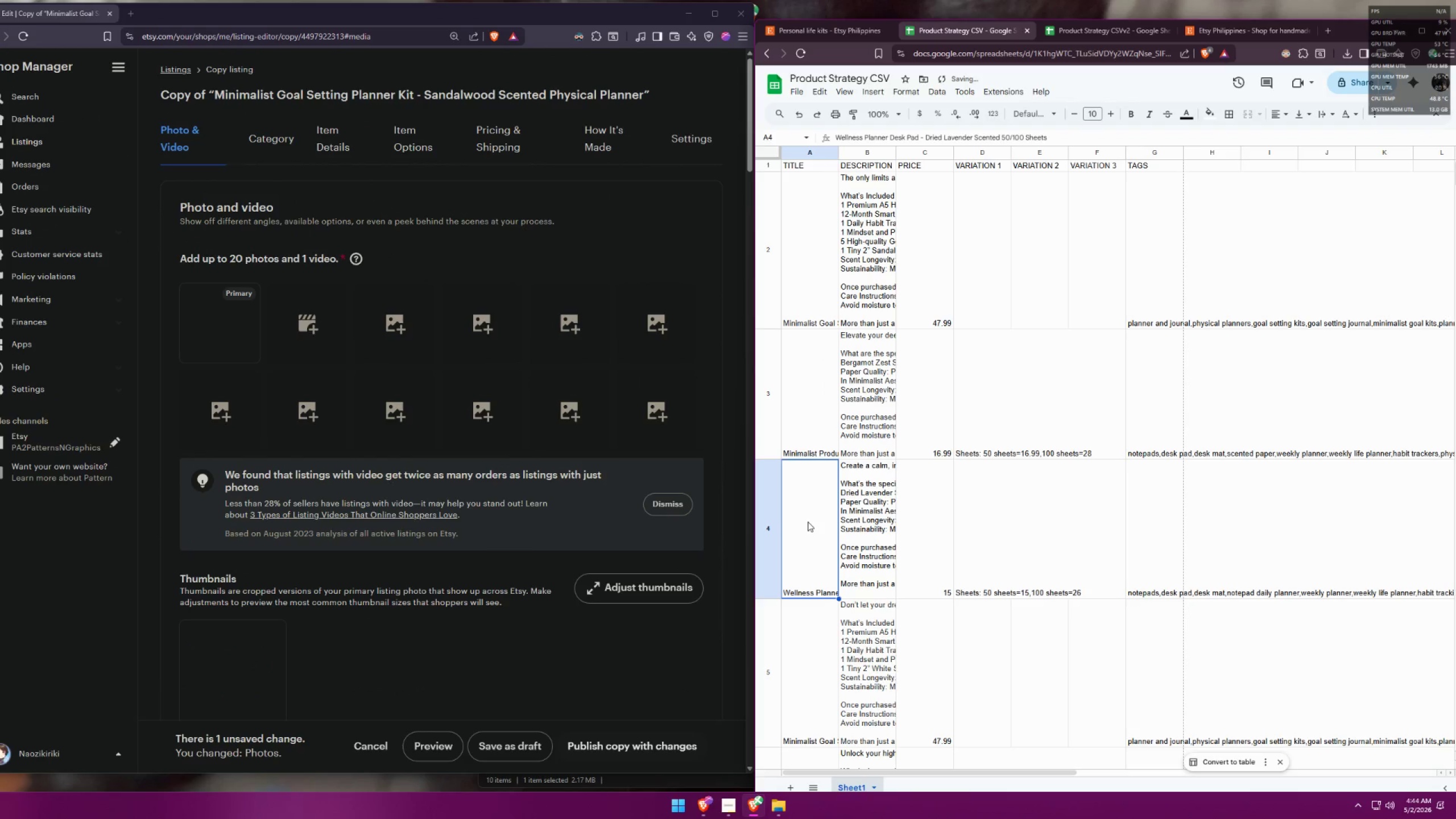 
key(Control+ControlLeft)
 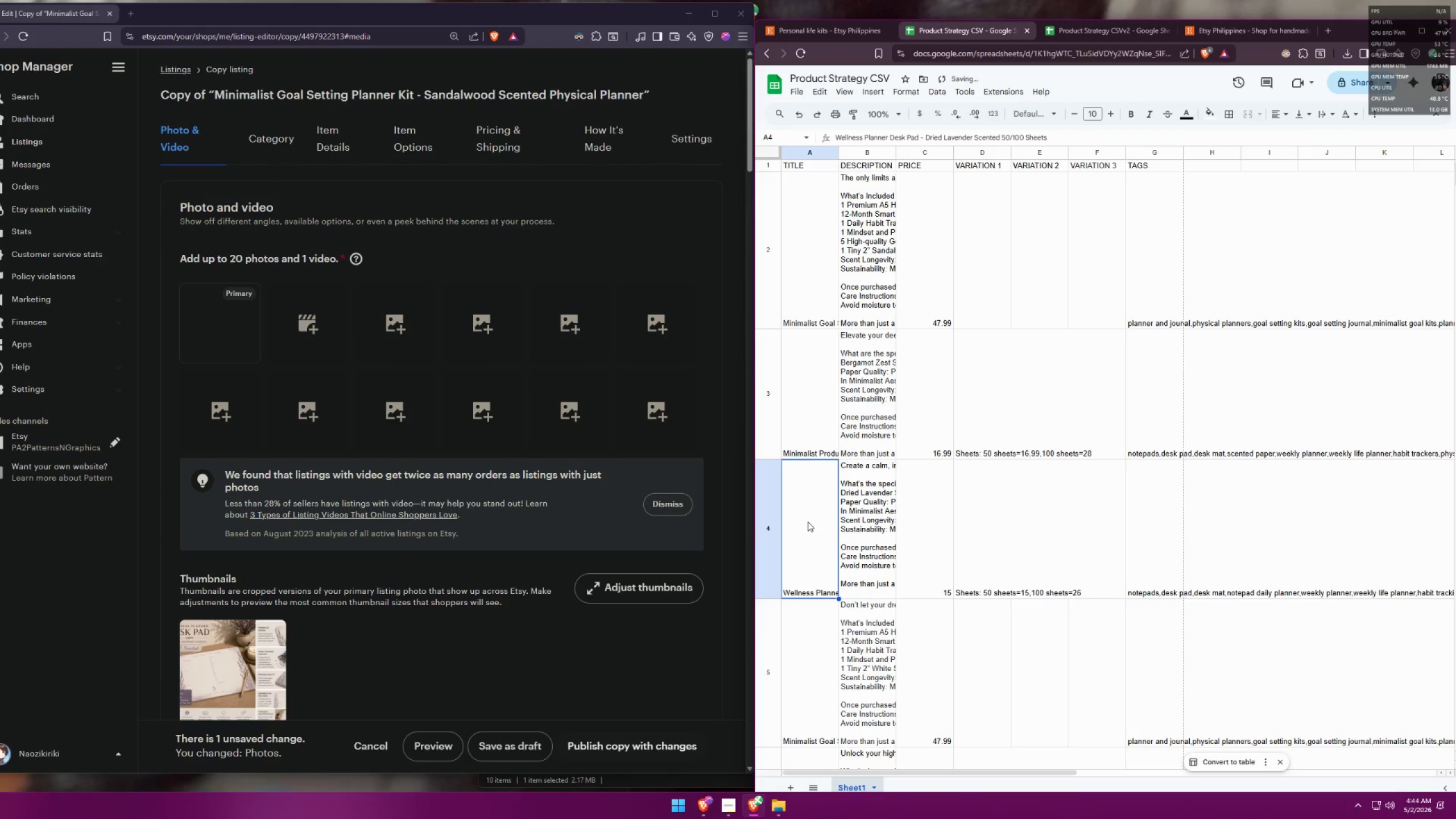 
key(Control+C)
 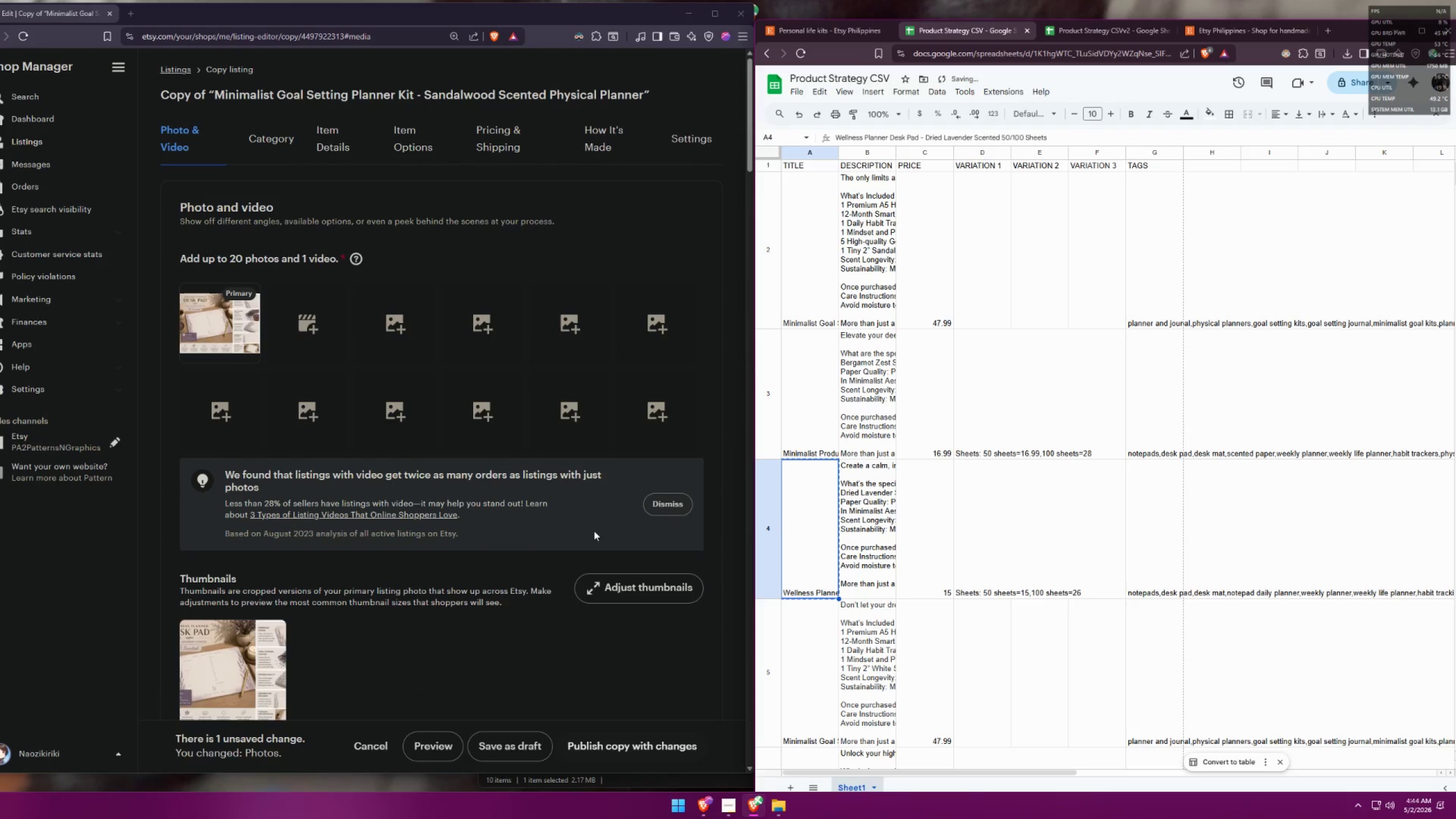 
scroll: coordinate [502, 510], scroll_direction: down, amount: 4.0
 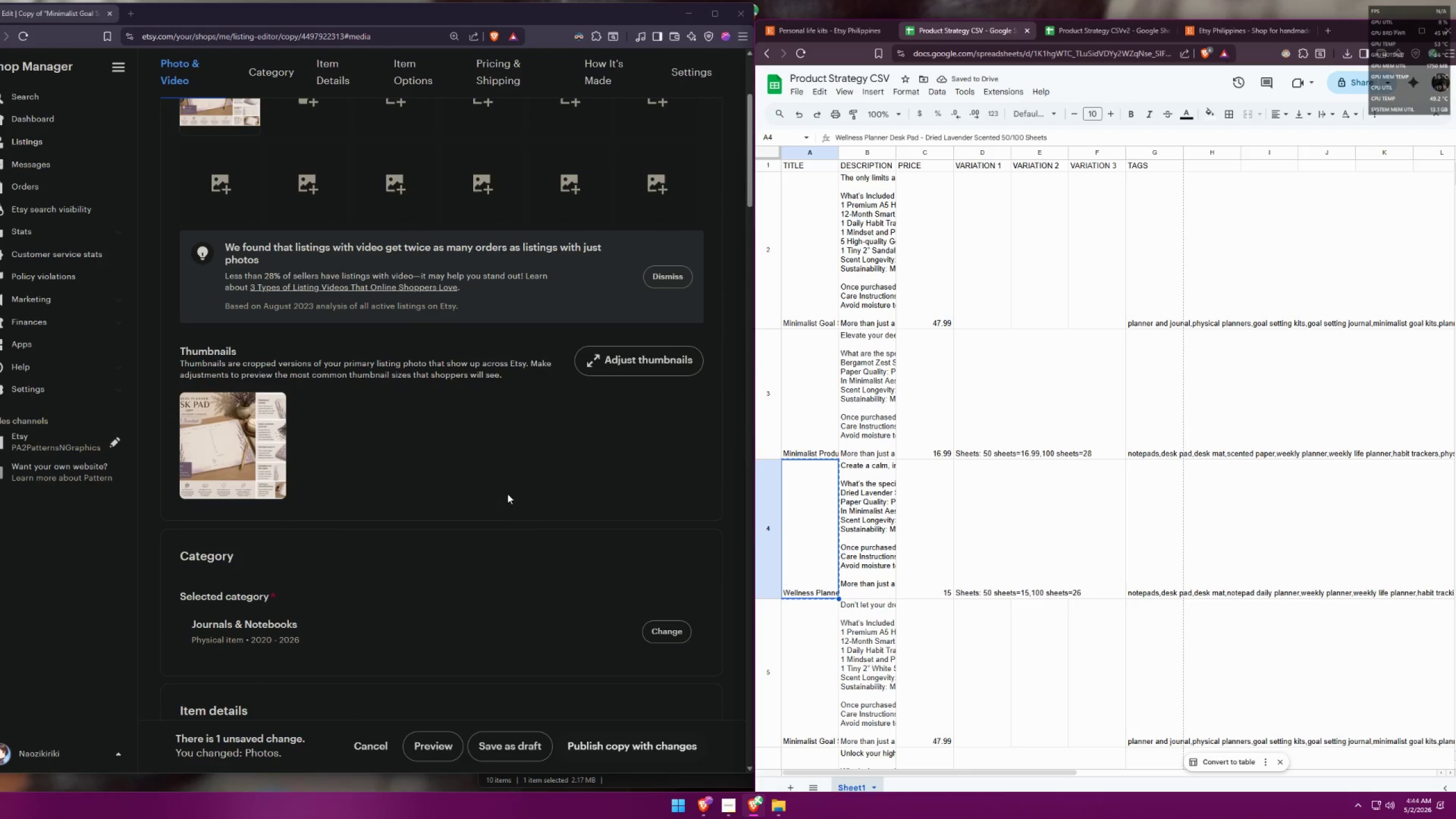 
left_click_drag(start_coordinate=[397, 483], to_coordinate=[104, 435])
 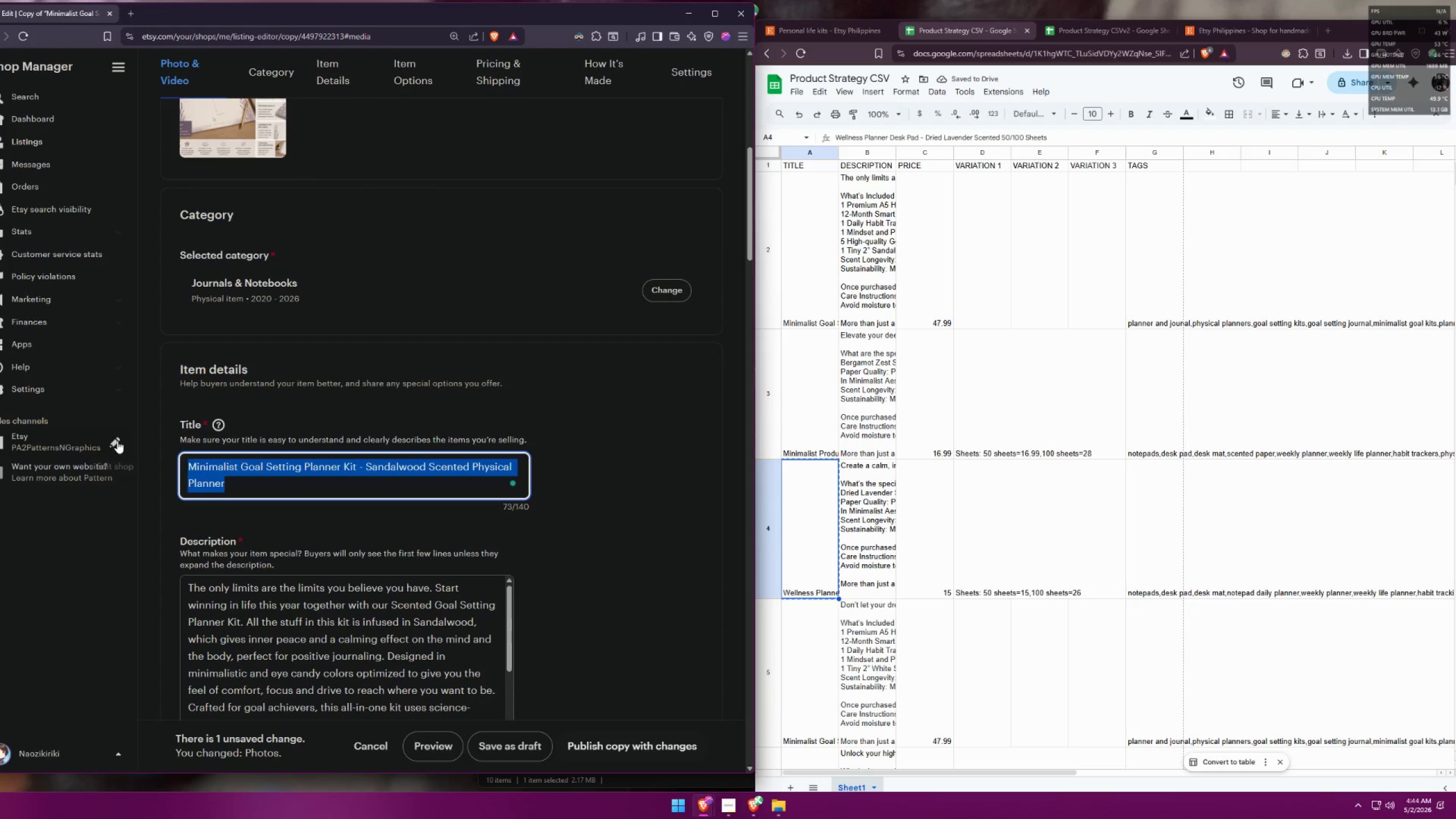 
scroll: coordinate [510, 490], scroll_direction: down, amount: 6.0
 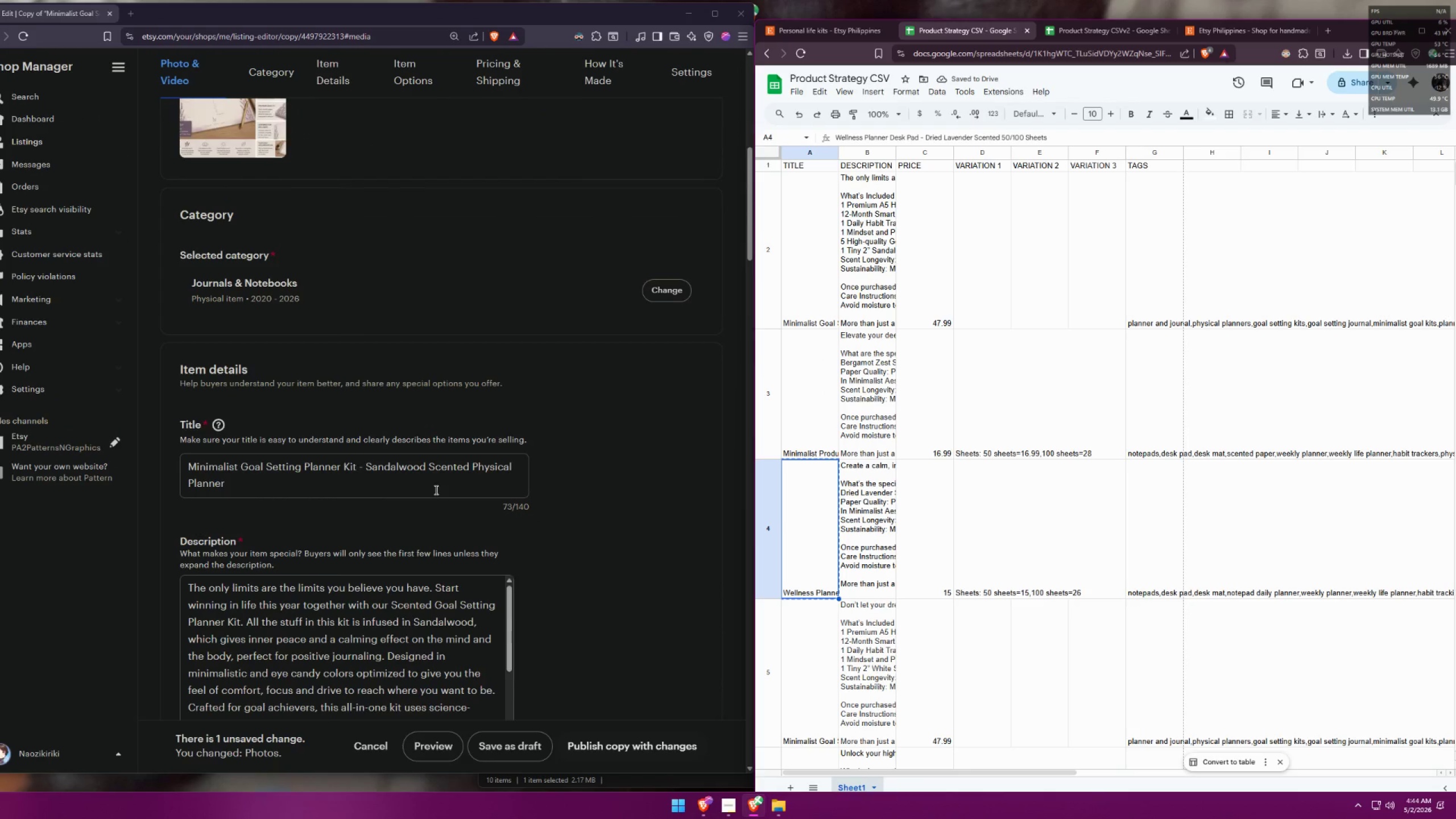 
key(Control+ControlLeft)
 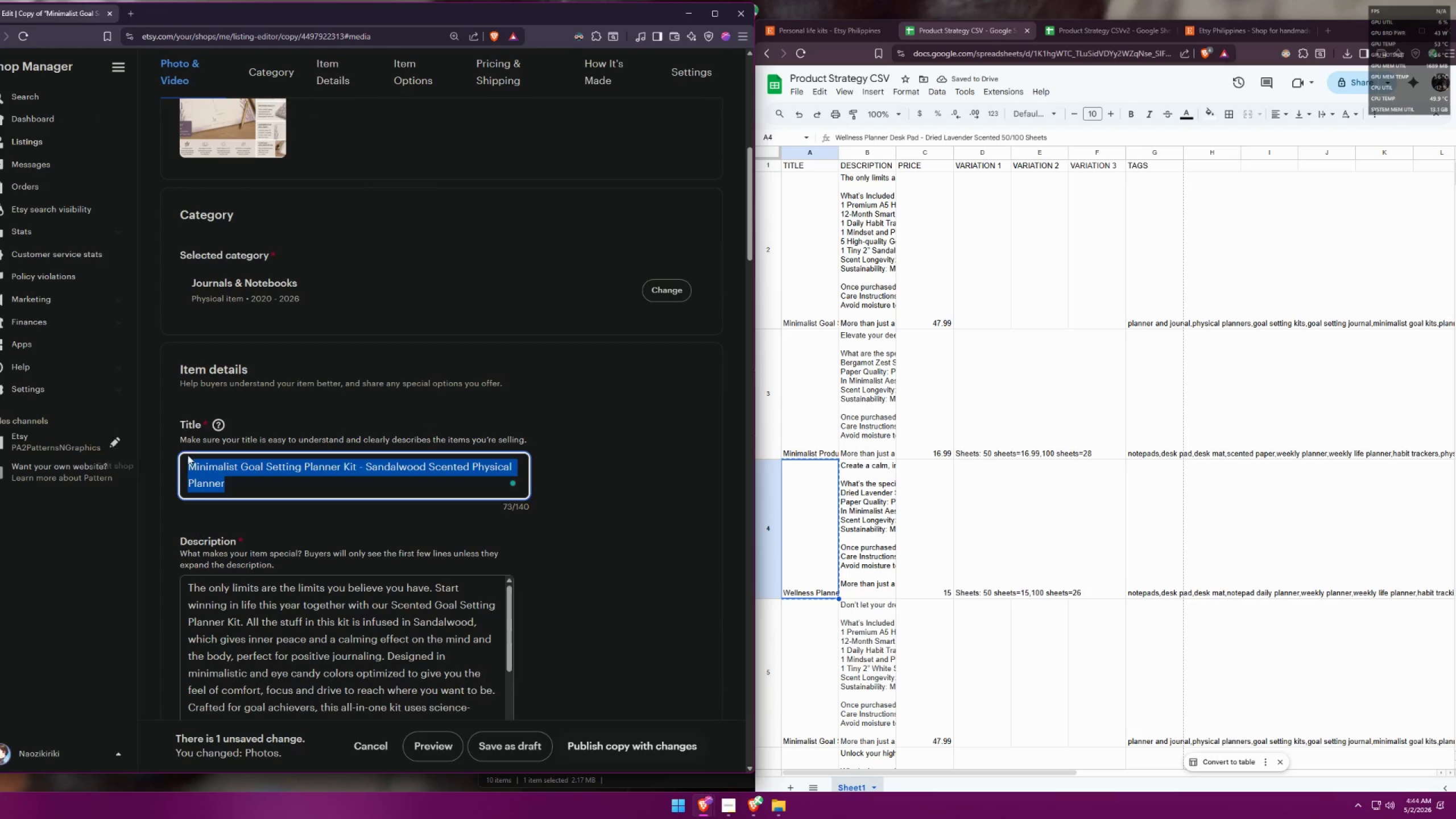 
key(Control+V)
 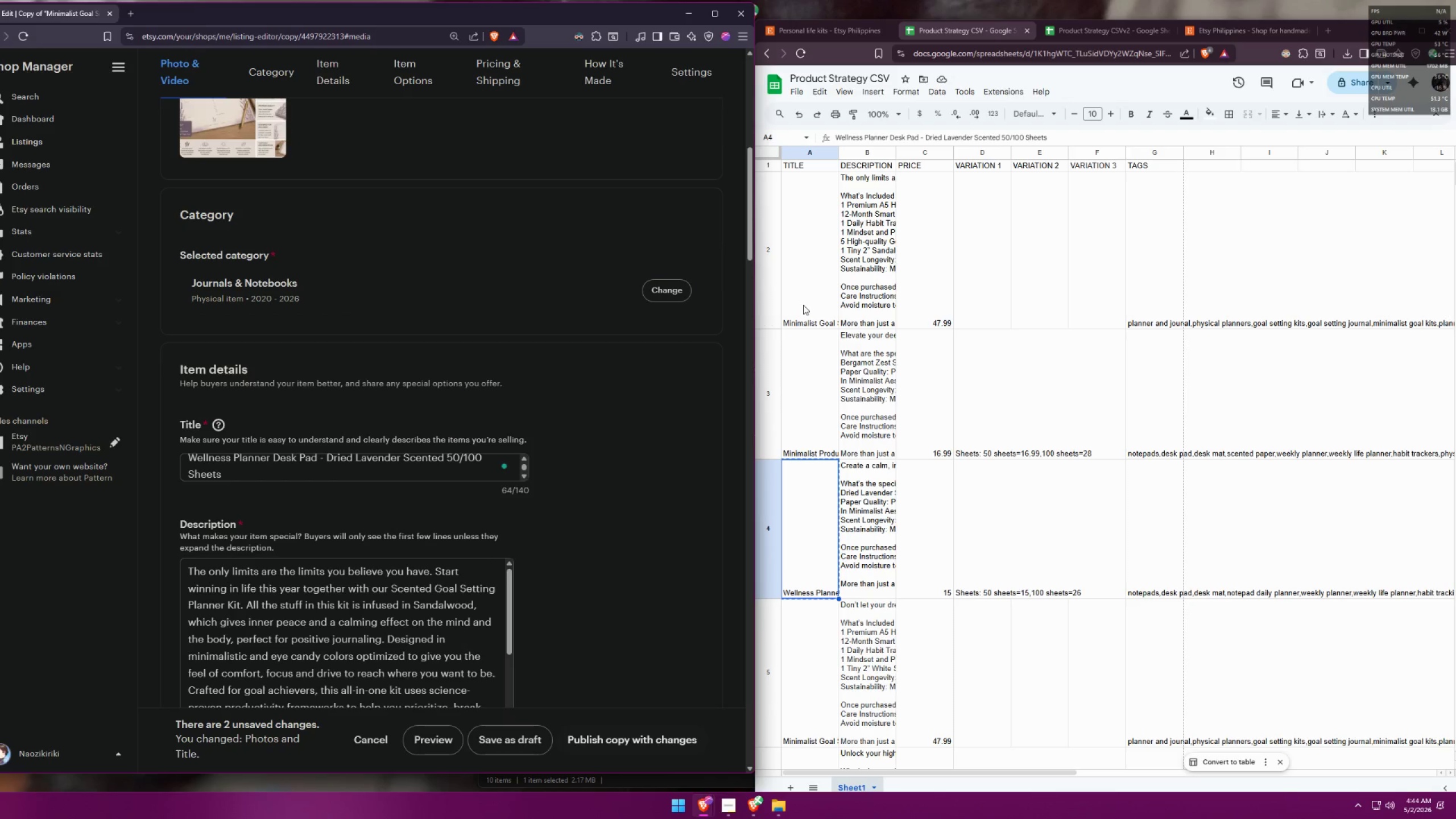 
left_click([1068, 26])
 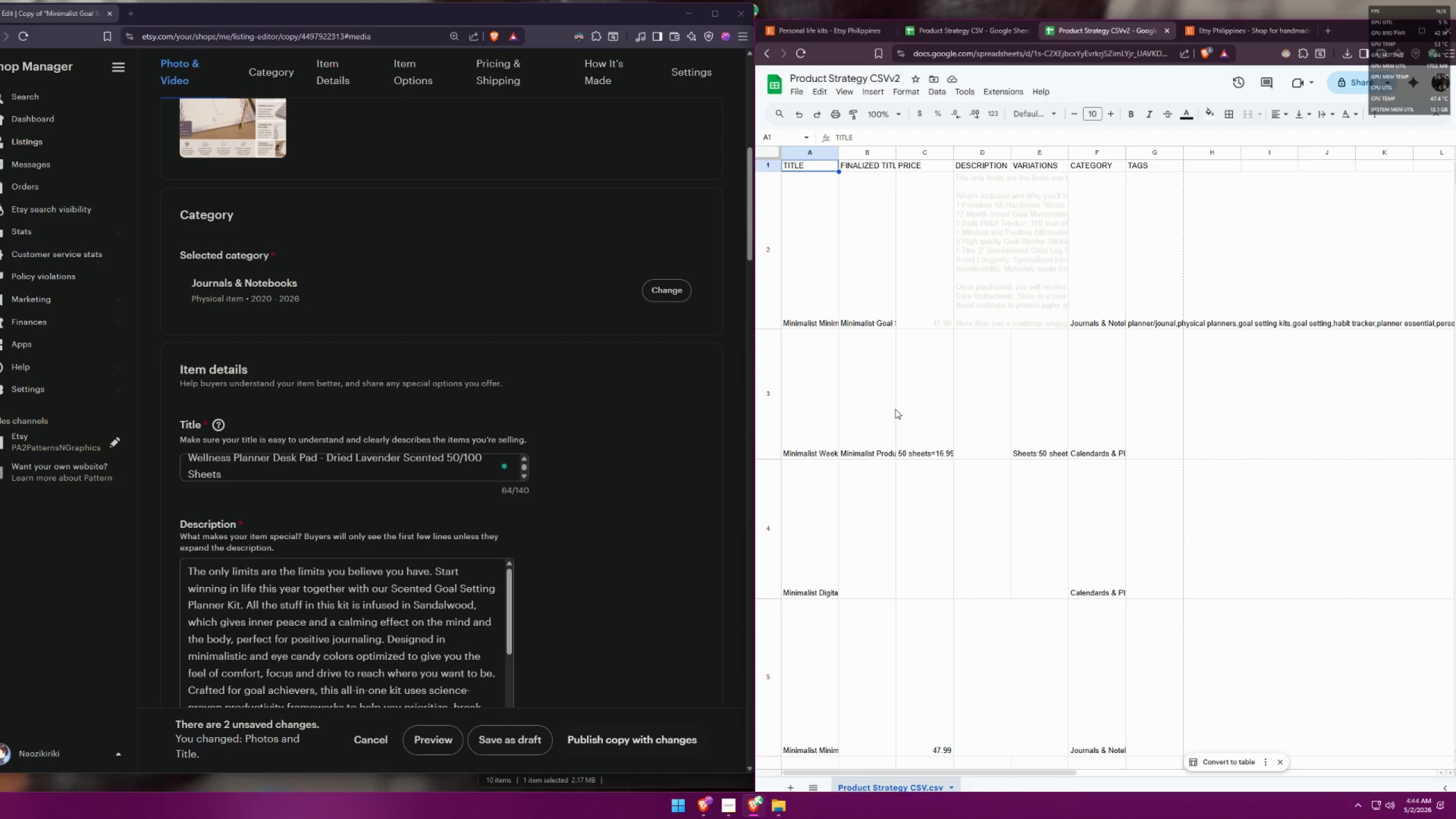 
wait(7.27)
 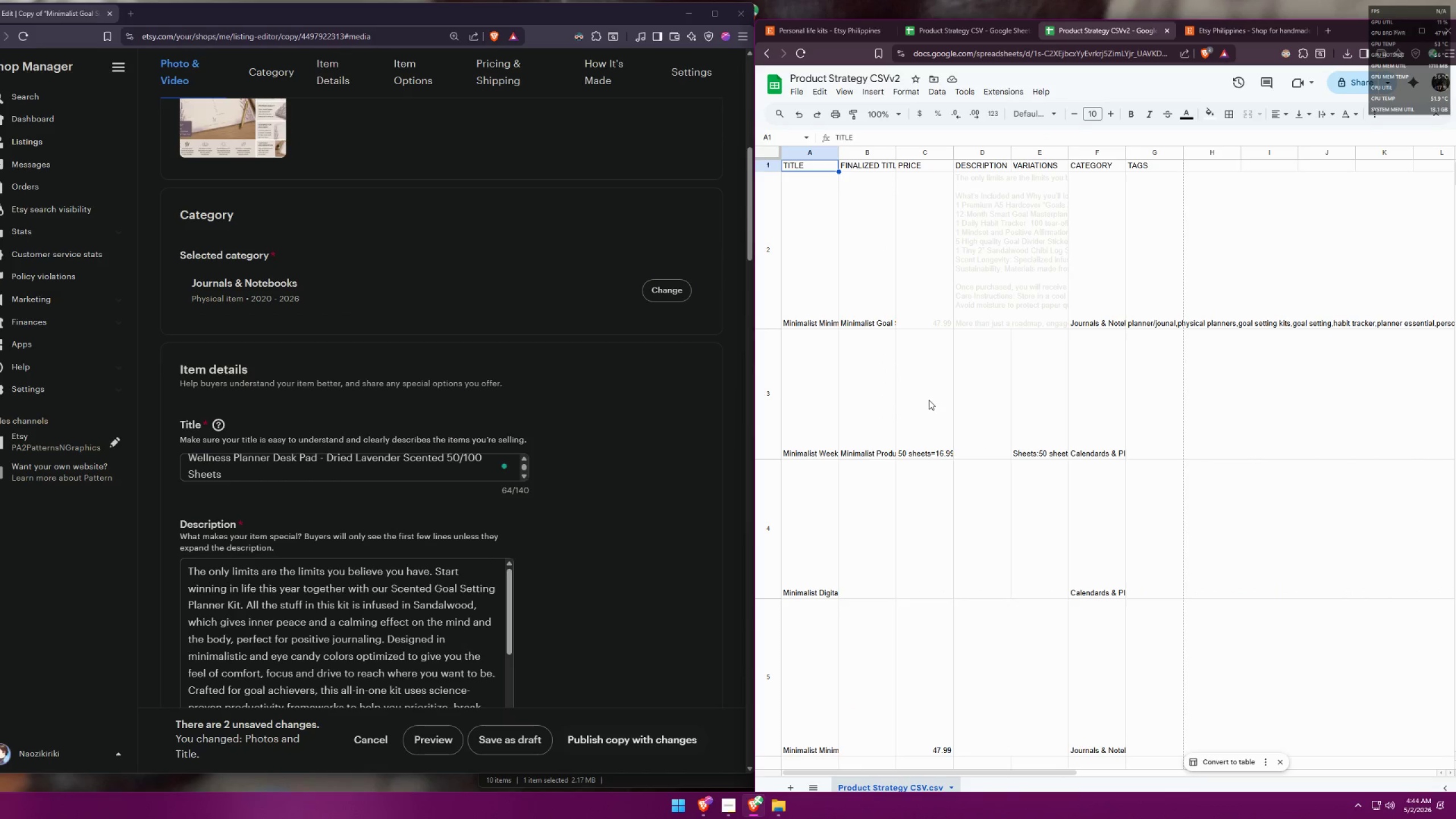 
left_click([830, 490])
 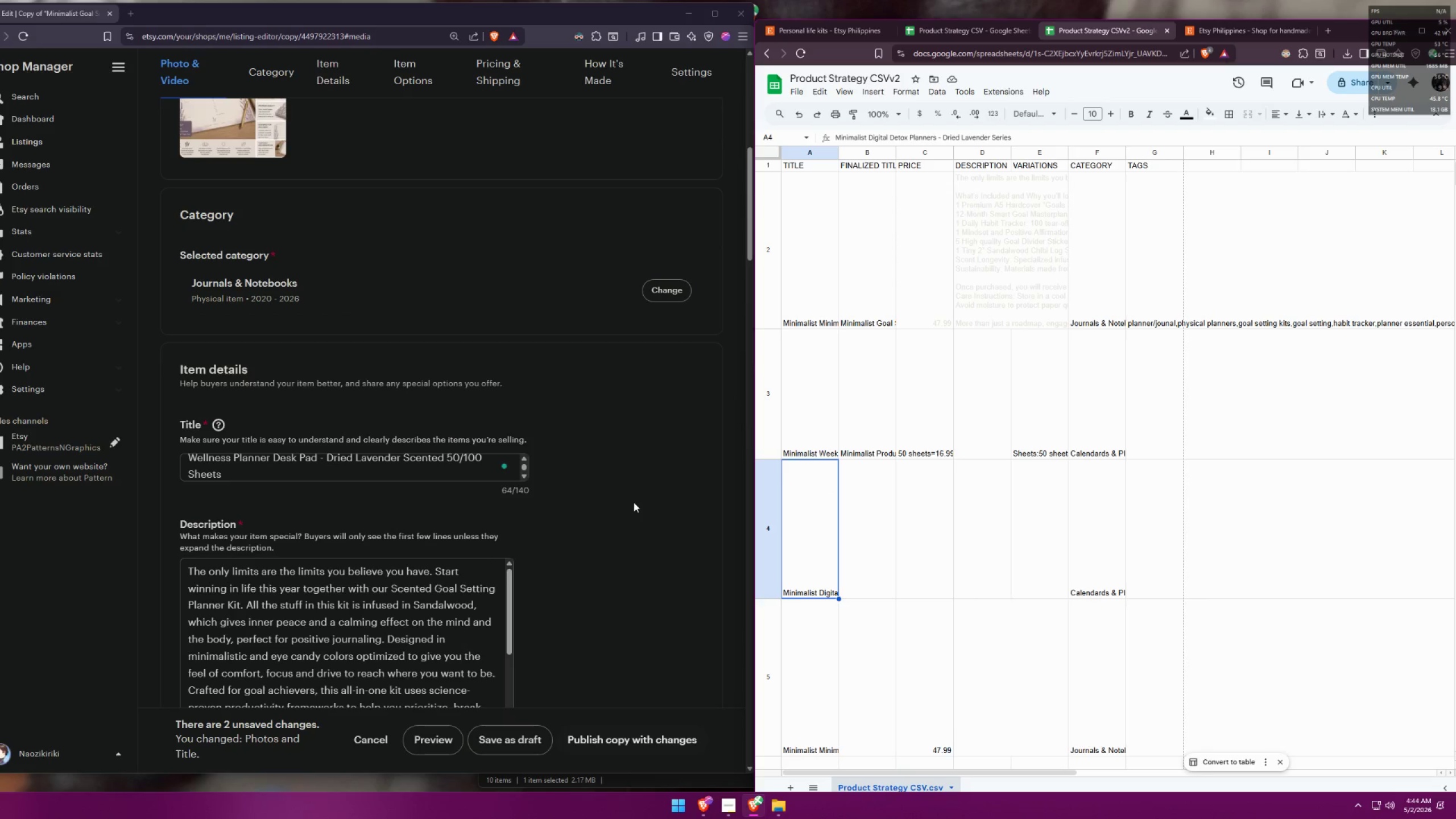 
wait(5.38)
 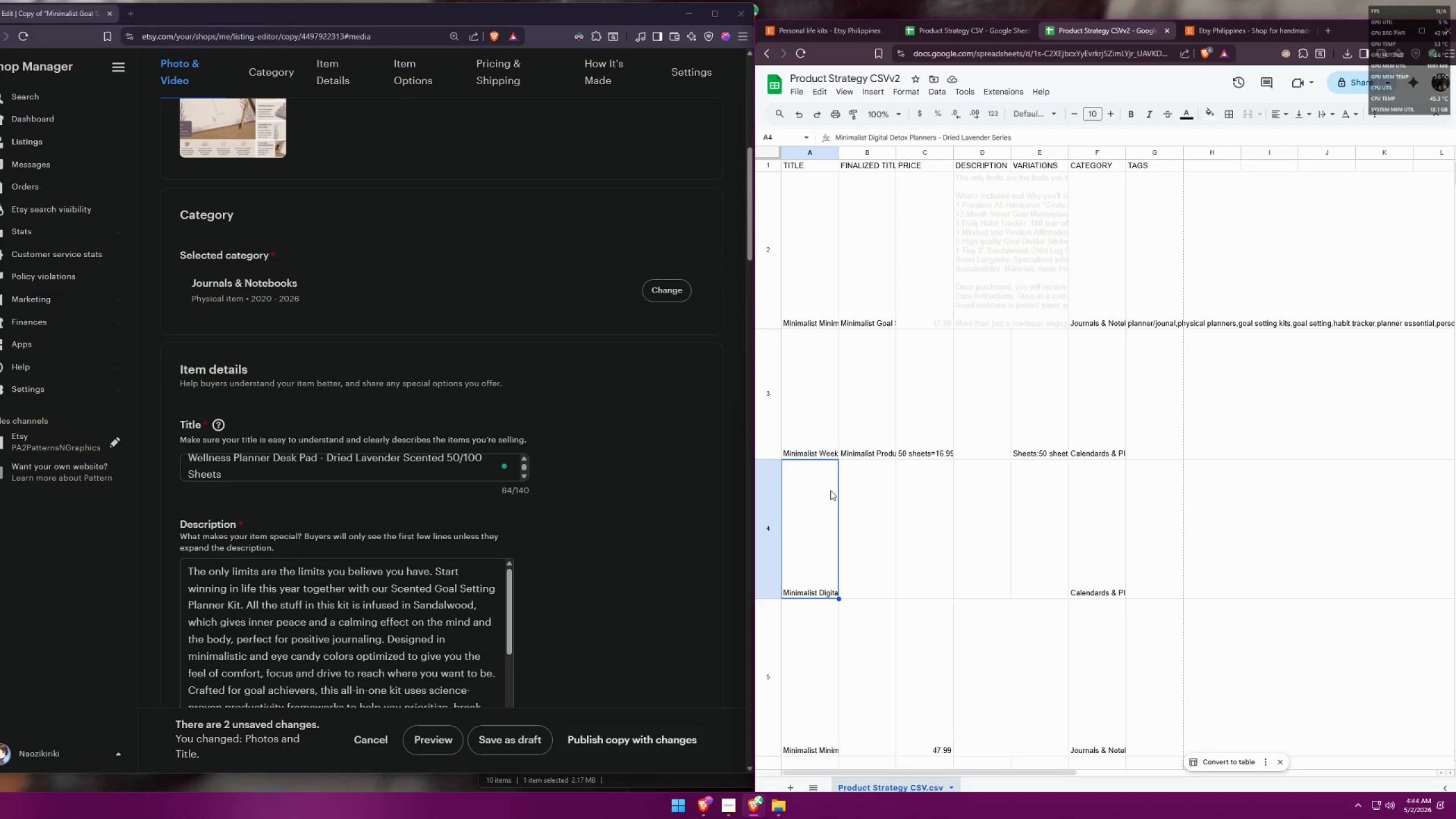 
left_click([670, 288])
 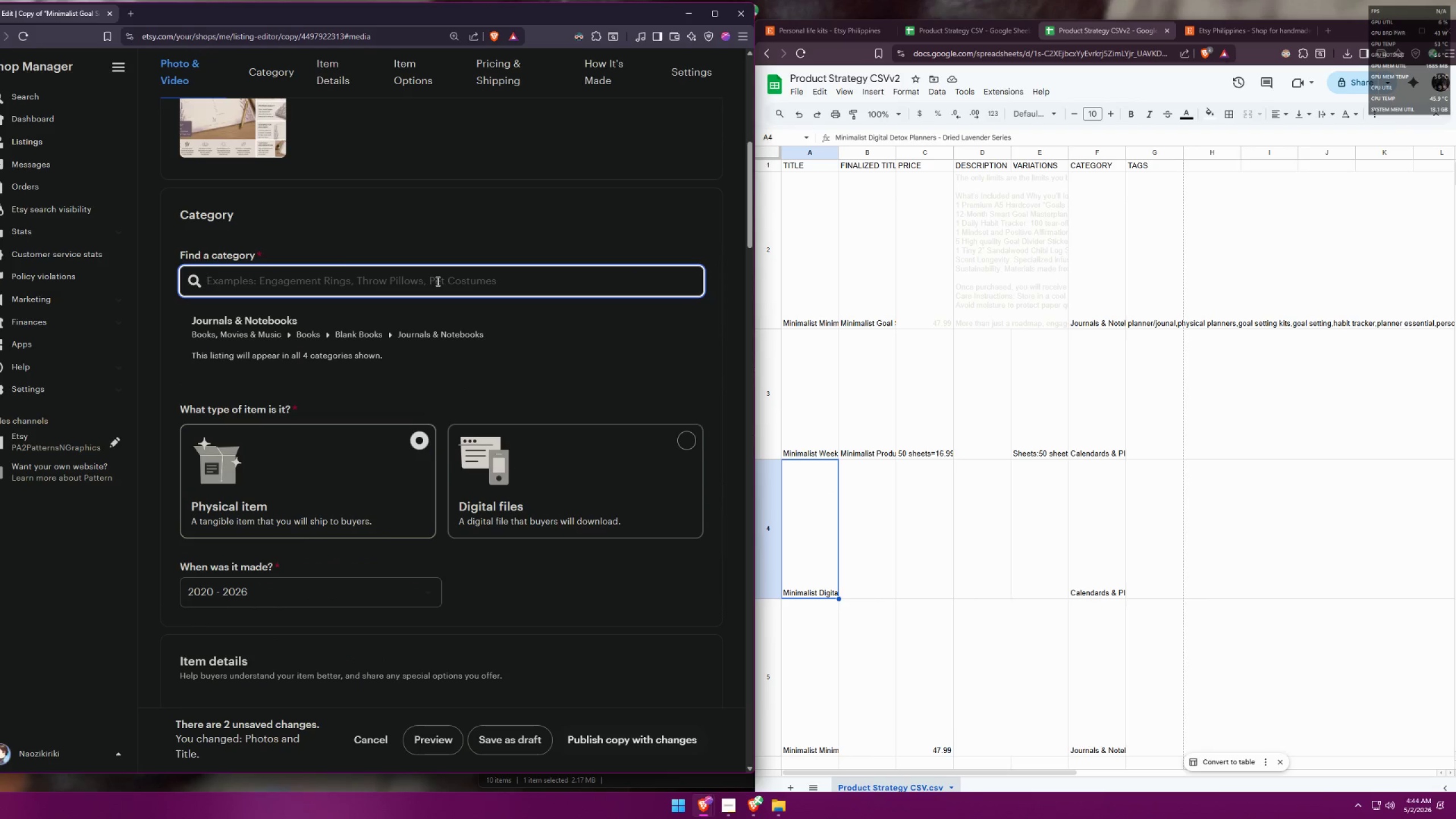 
type(desk pad)
 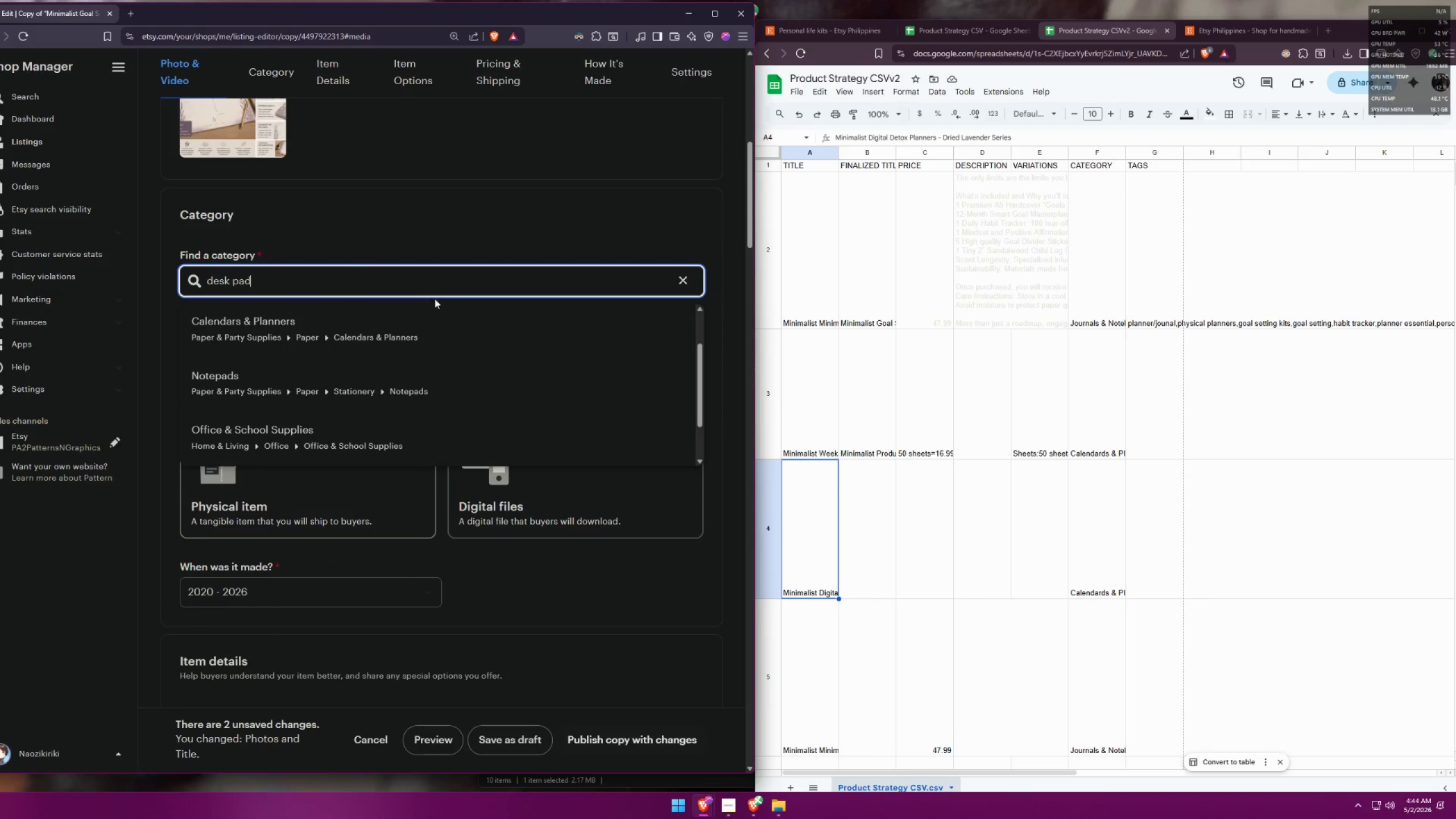 
left_click([425, 328])
 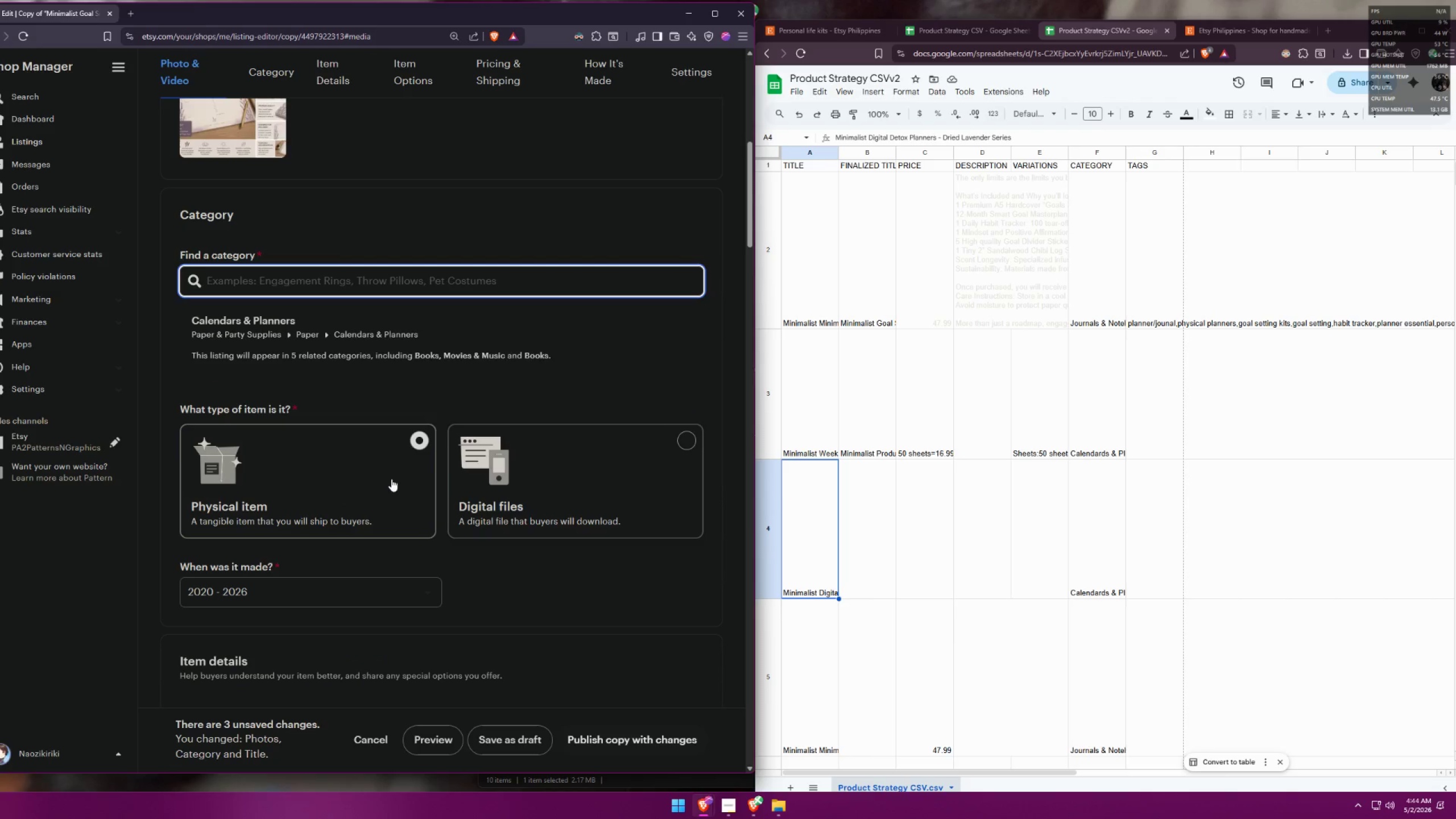 
scroll: coordinate [543, 498], scroll_direction: down, amount: 6.0
 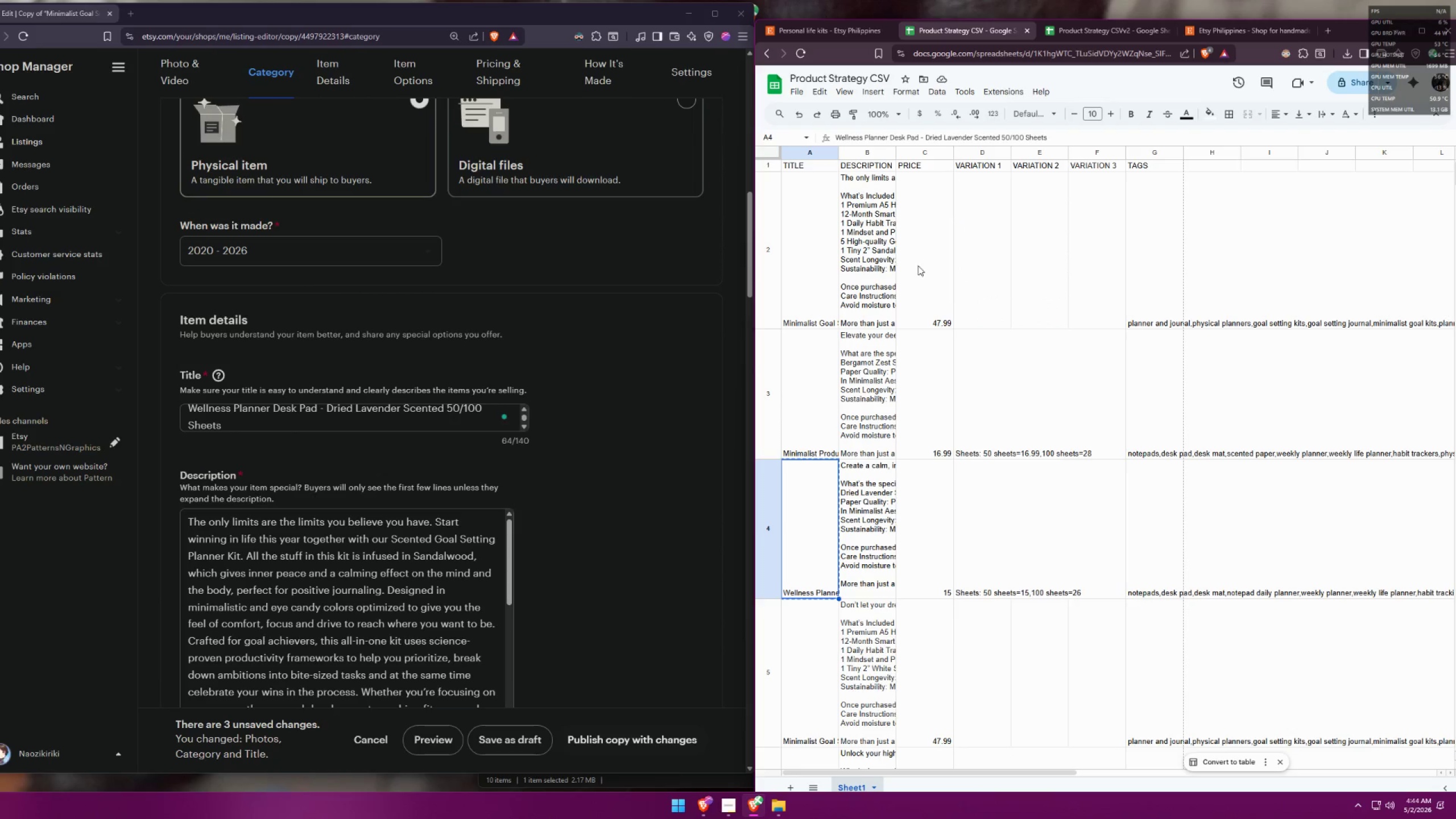 
left_click([856, 522])
 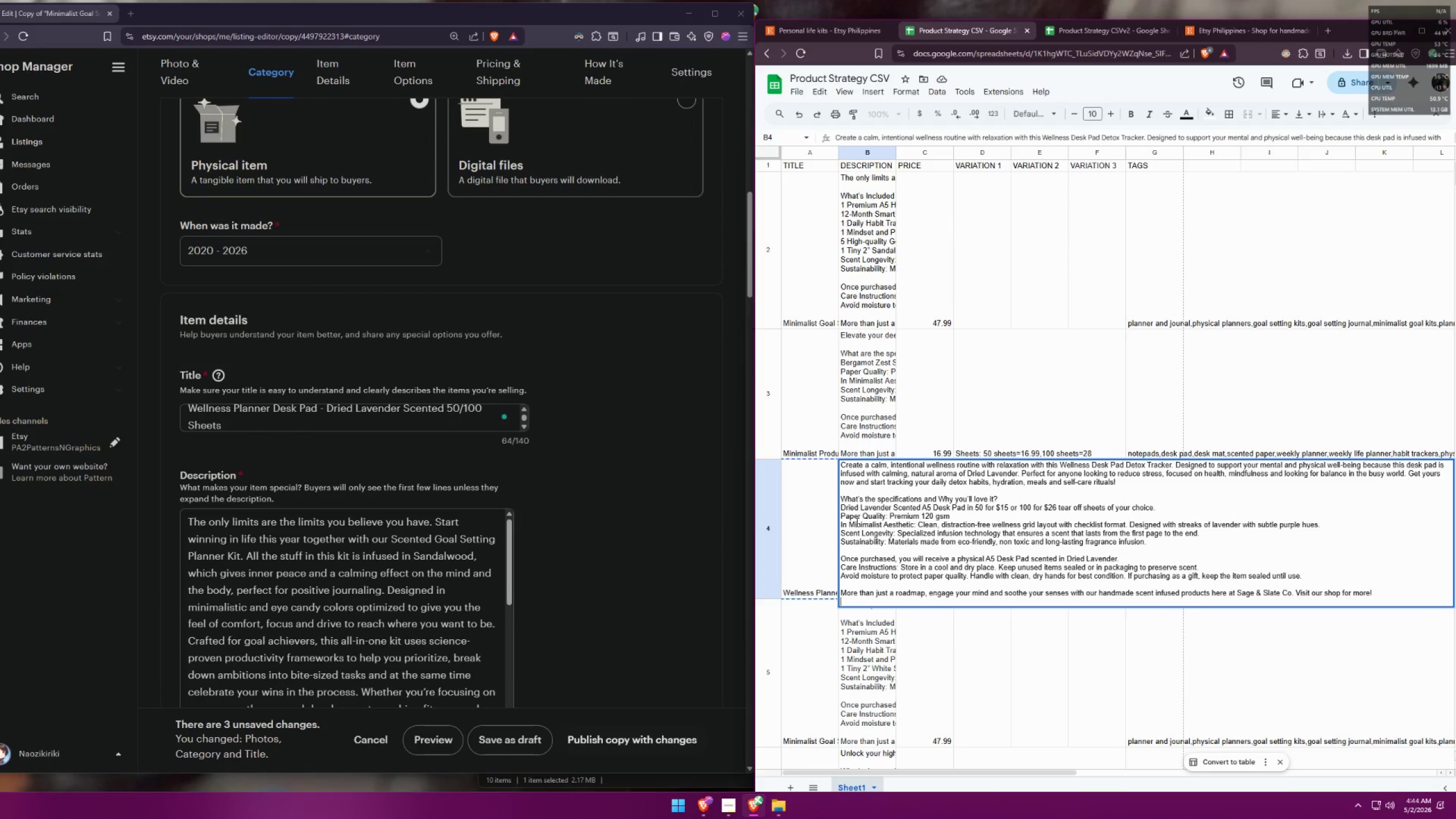 
key(Control+A)
 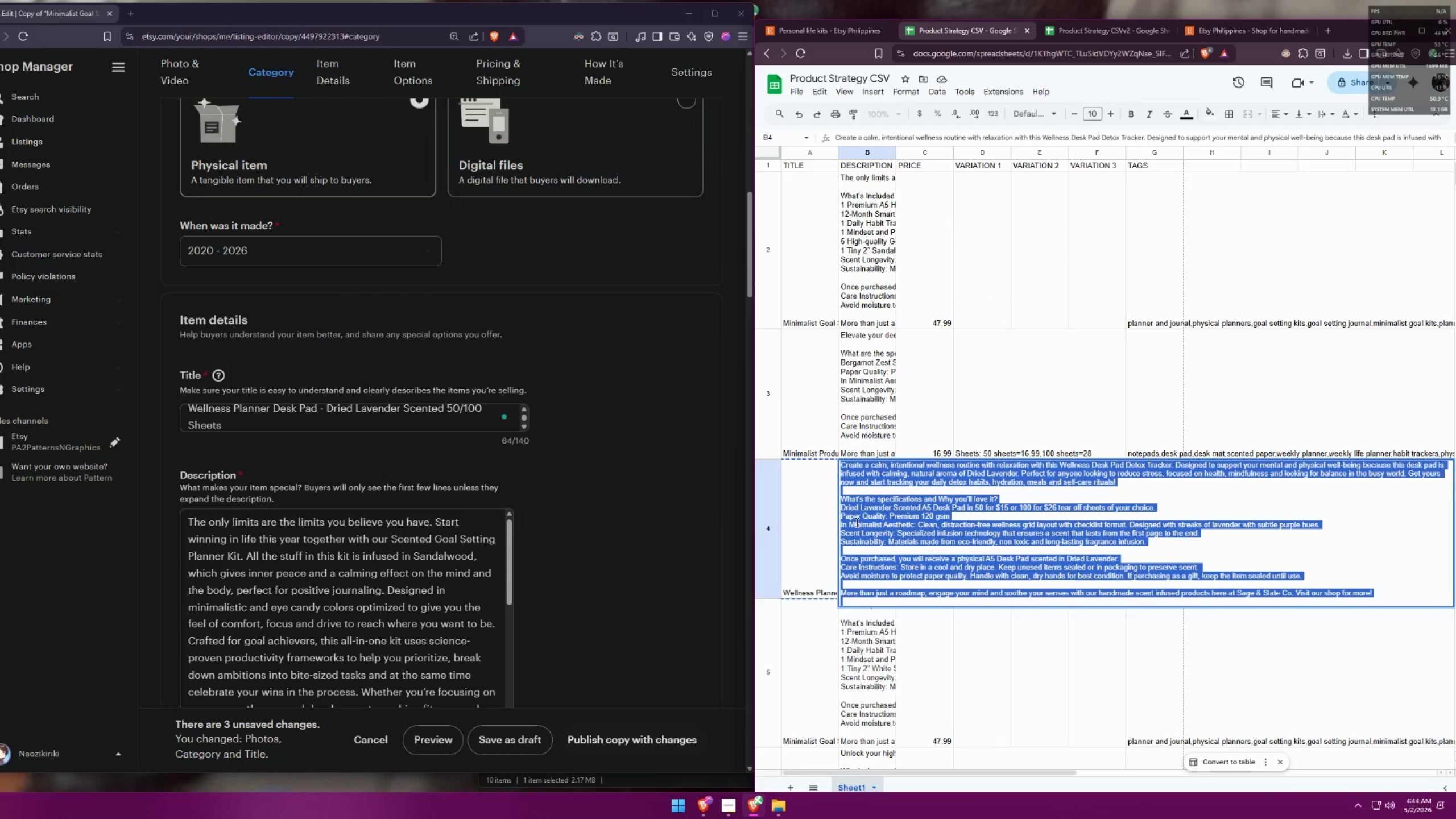 
key(Control+C)
 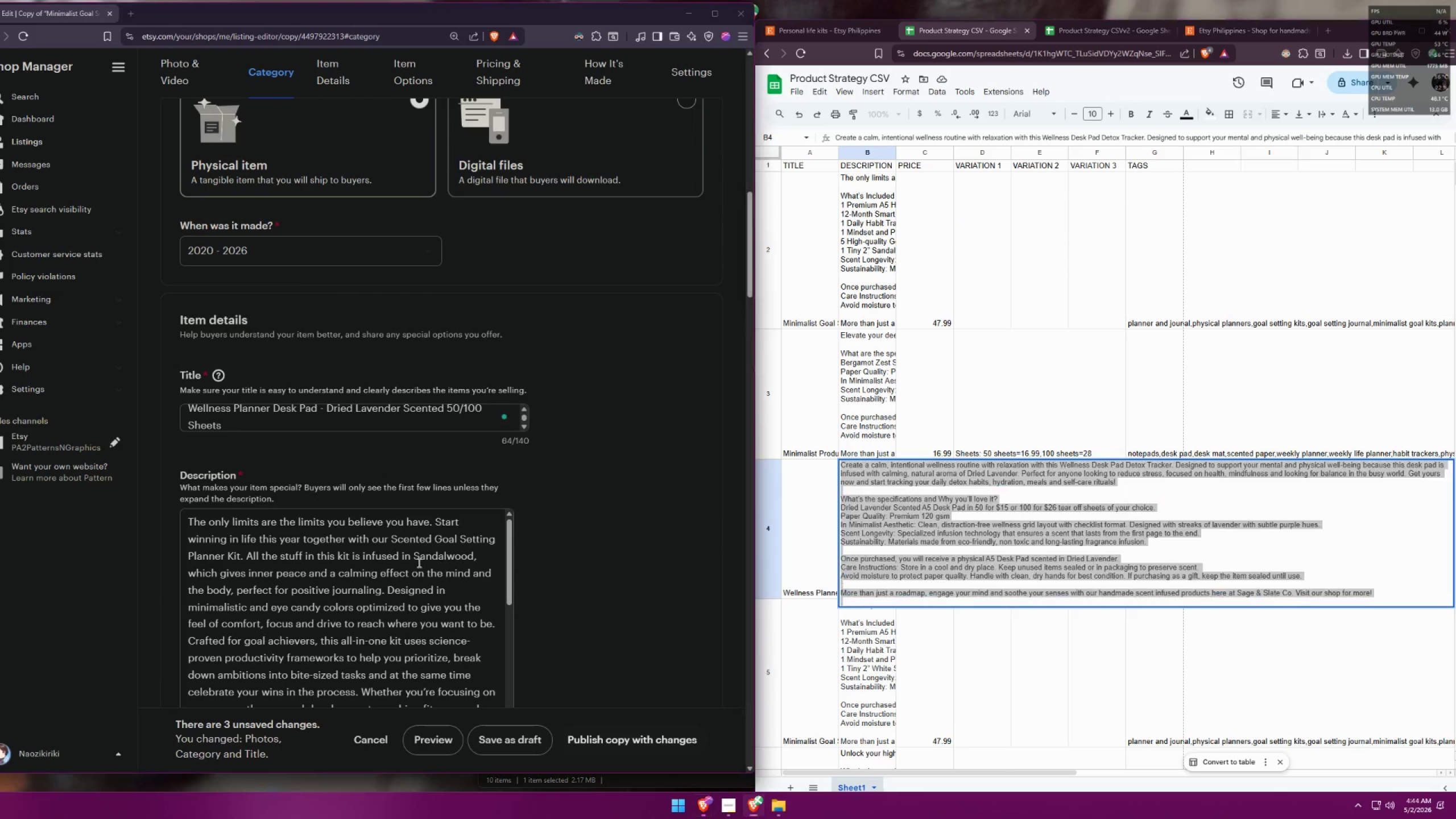 
key(Control+A)
 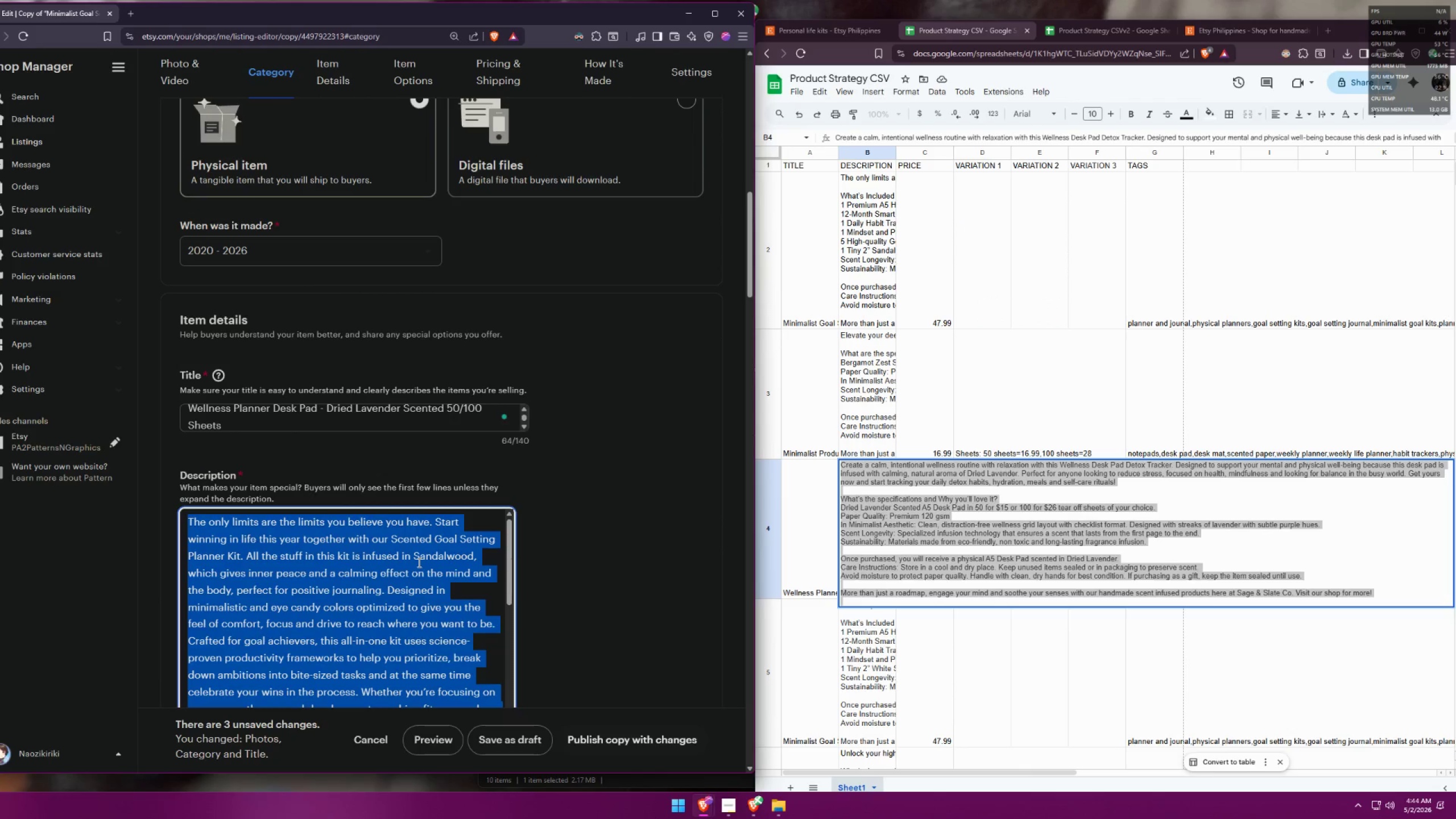 
key(Control+V)
 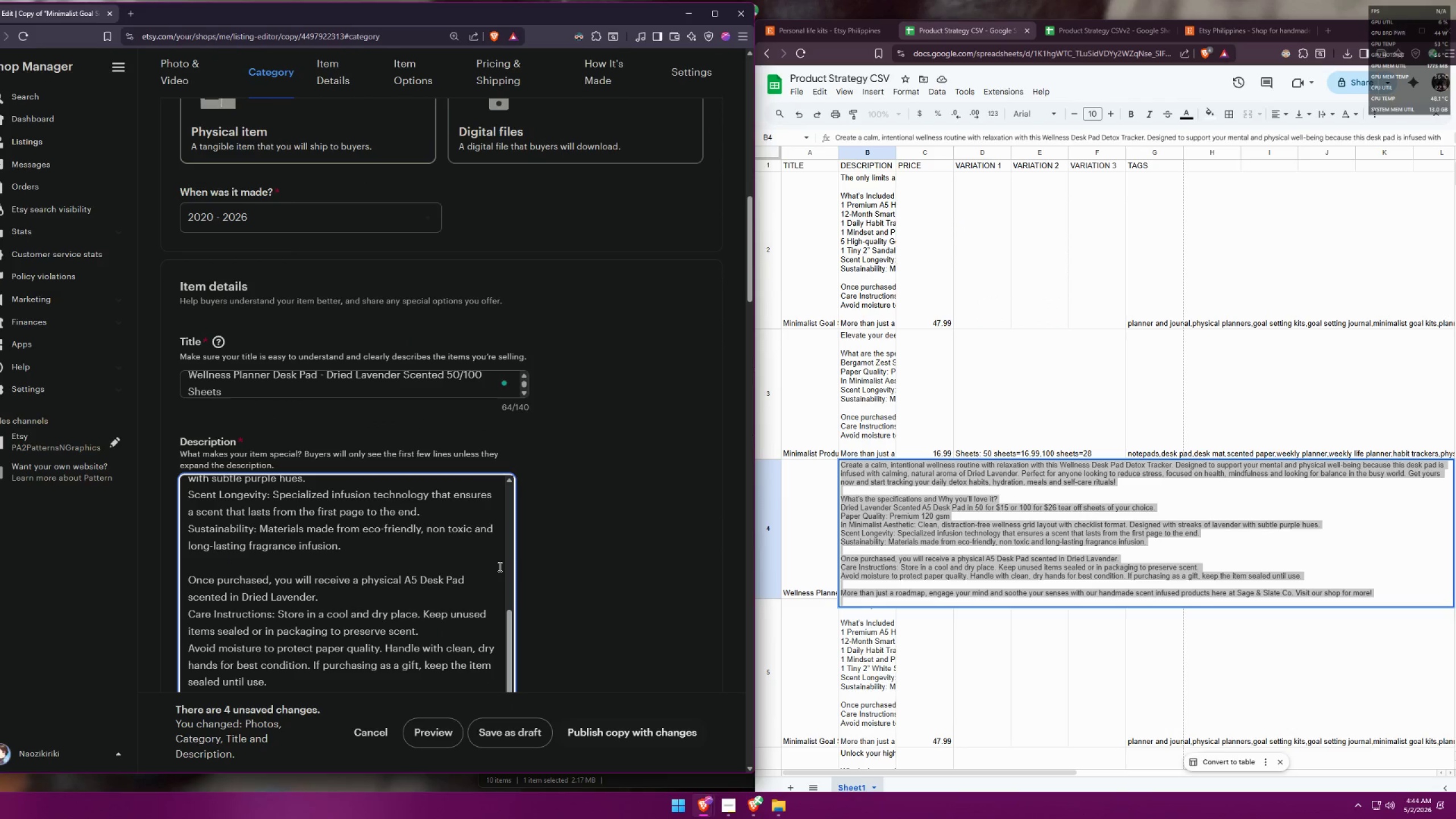 
left_click([576, 568])
 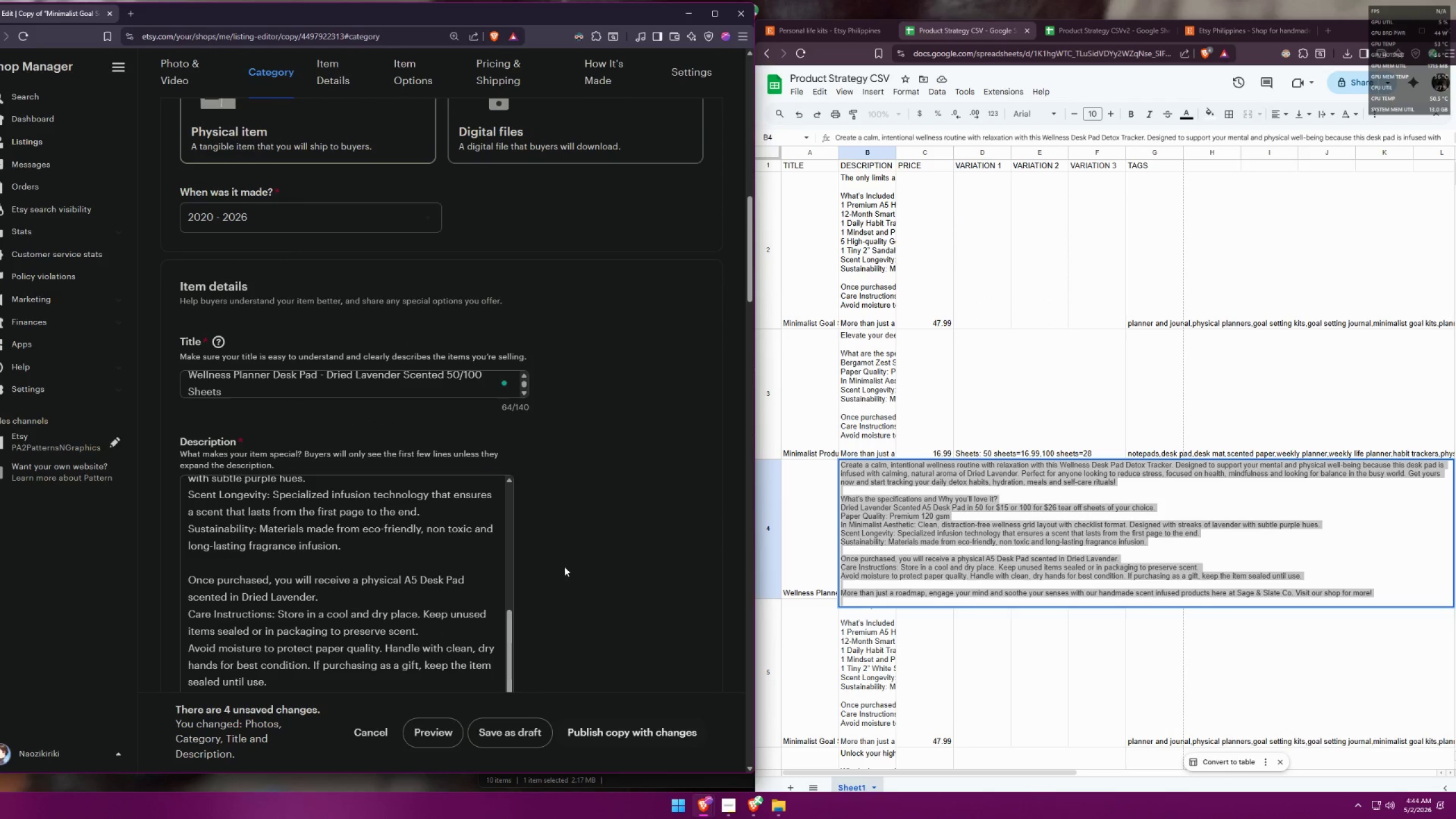 
scroll: coordinate [631, 512], scroll_direction: down, amount: 6.0
 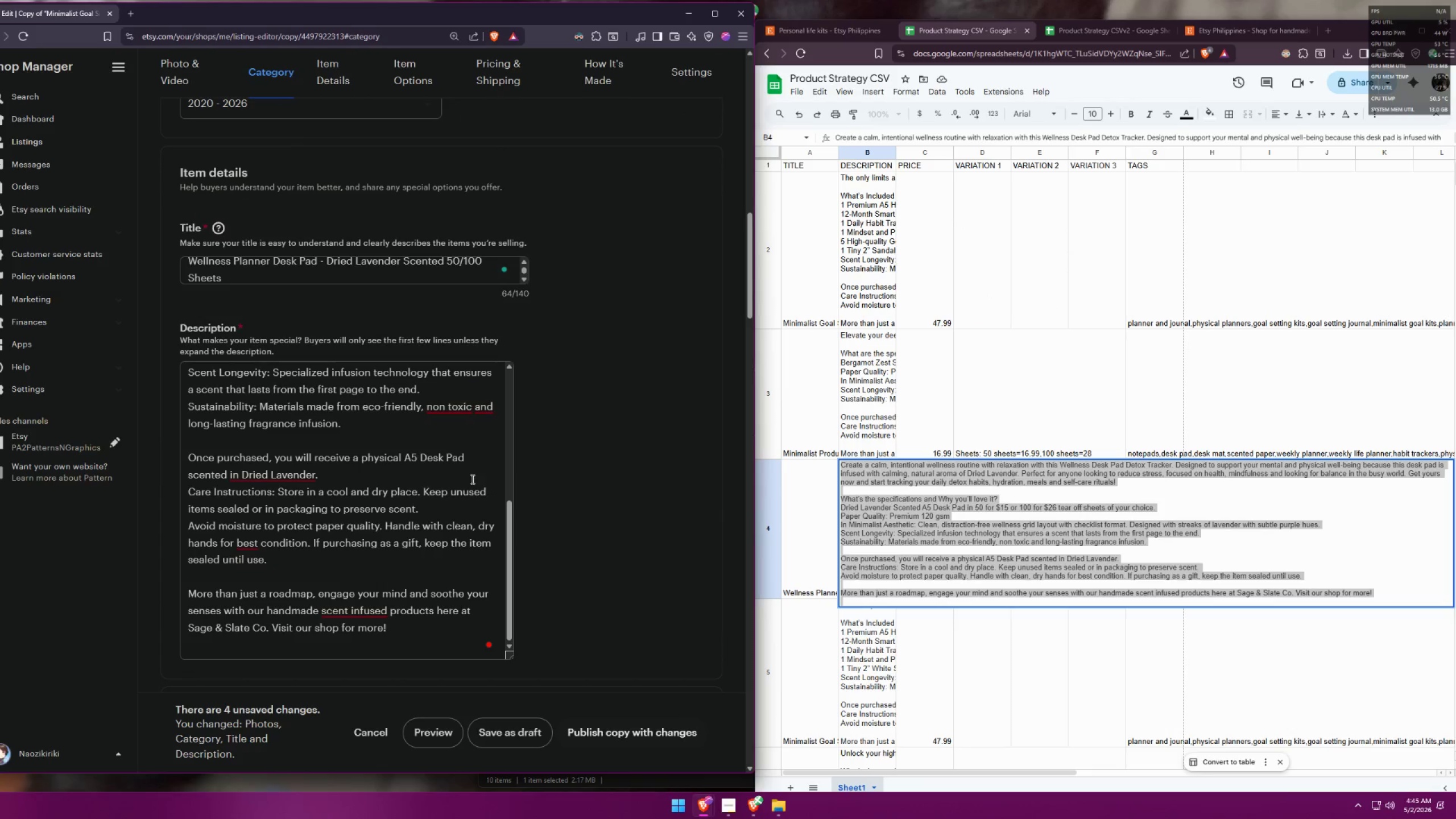 
scroll: coordinate [454, 472], scroll_direction: up, amount: 9.0
 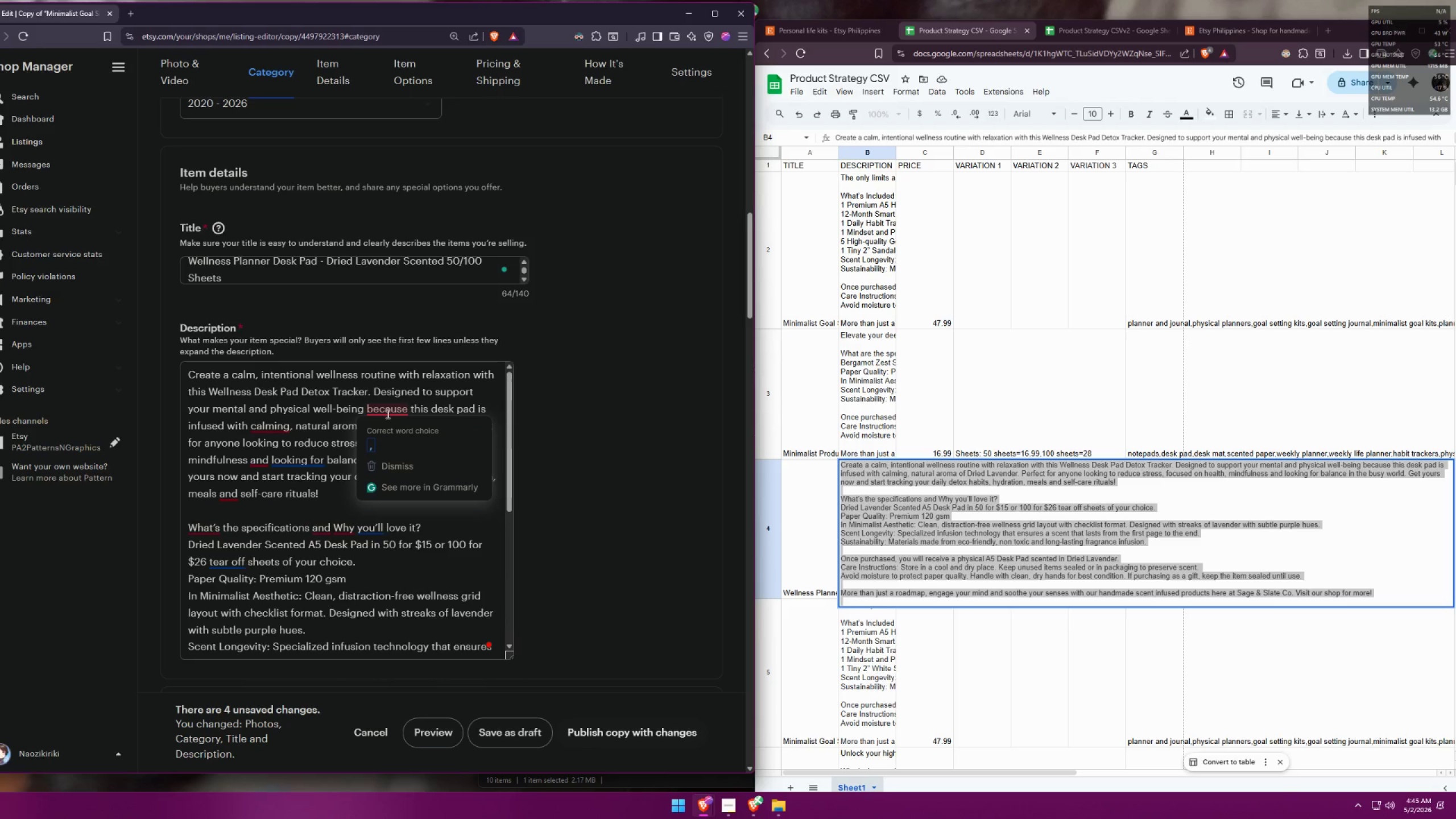 
left_click([382, 431])
 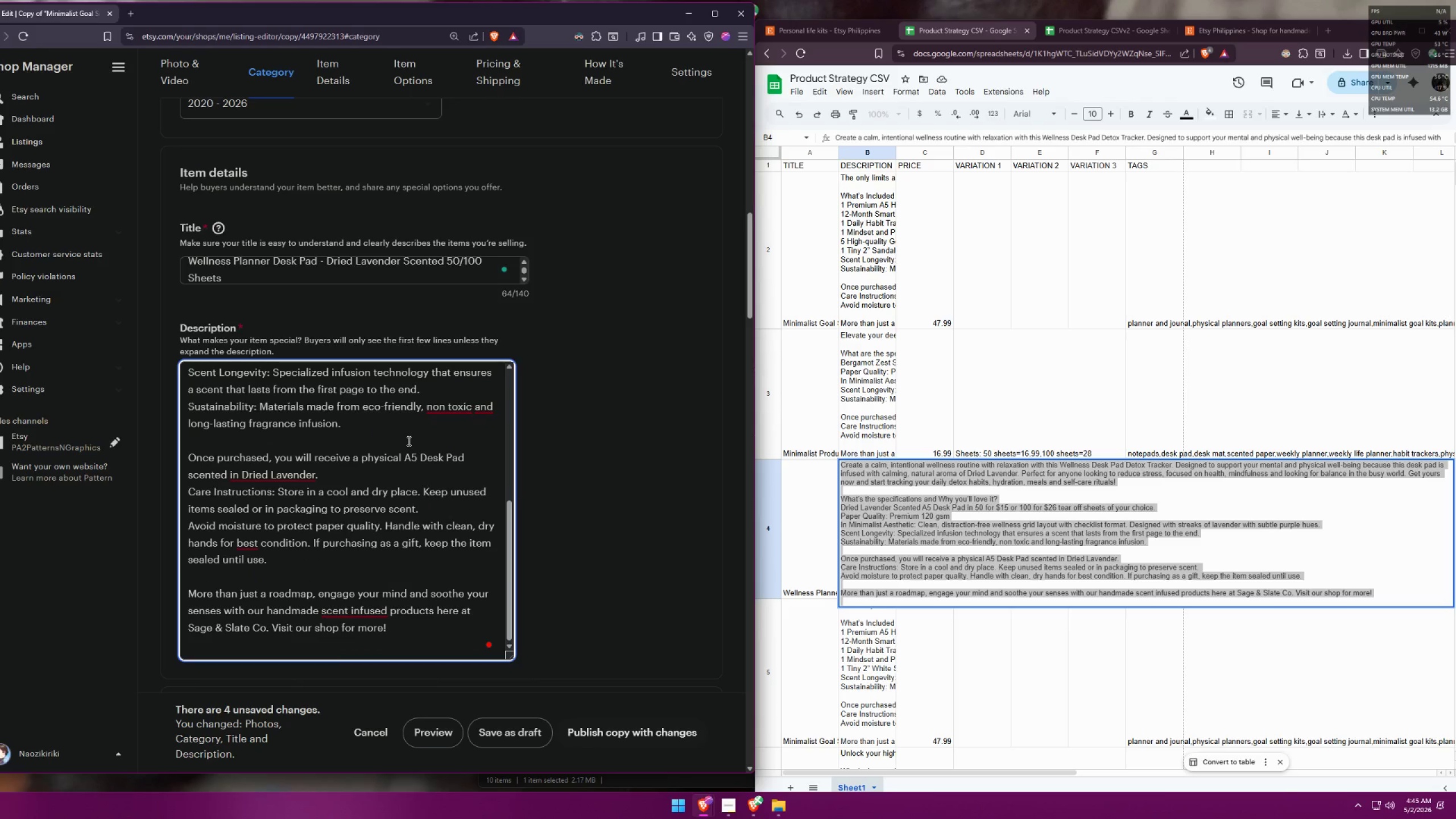 
scroll: coordinate [412, 442], scroll_direction: up, amount: 10.0
 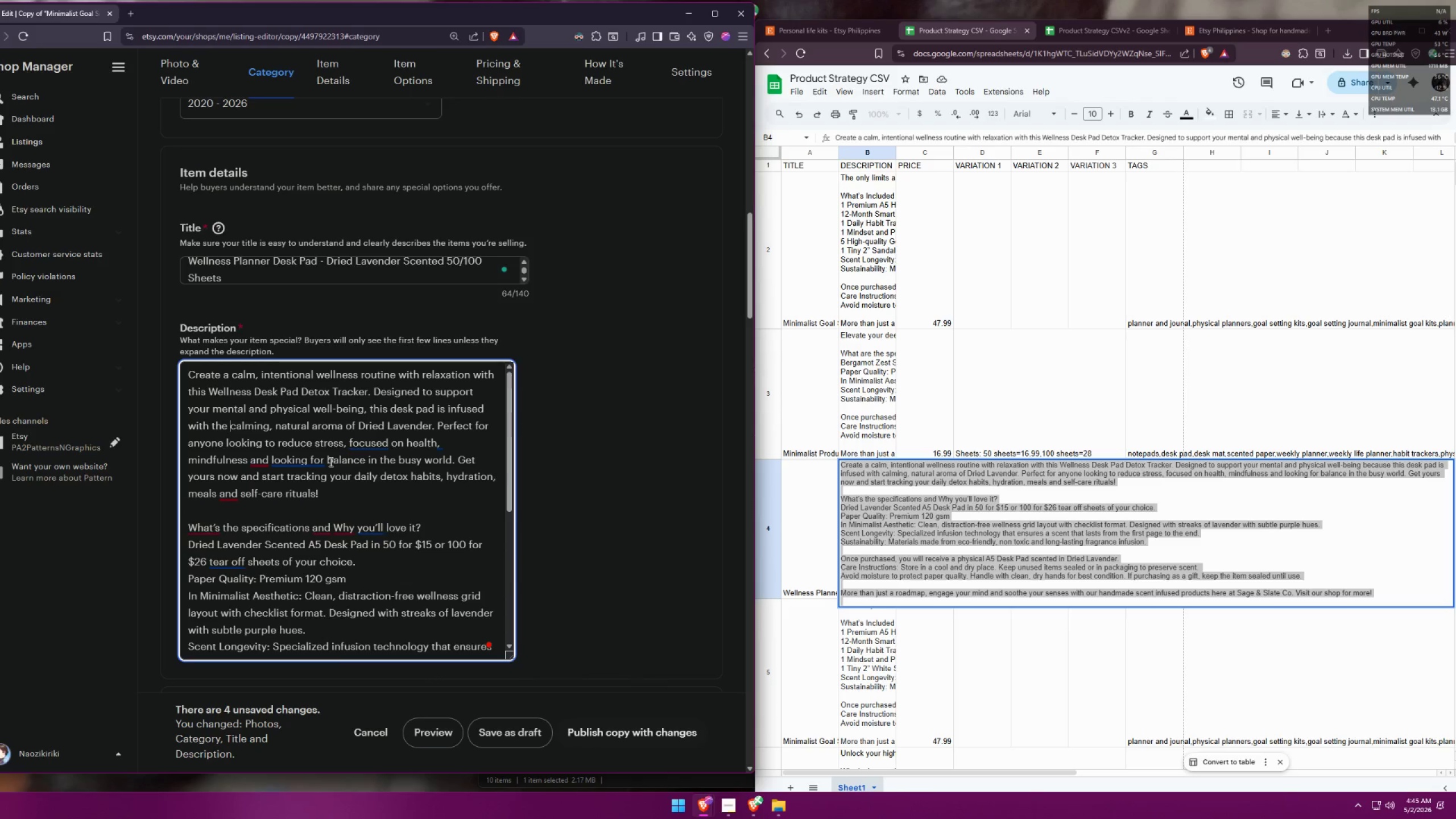 
wait(5.95)
 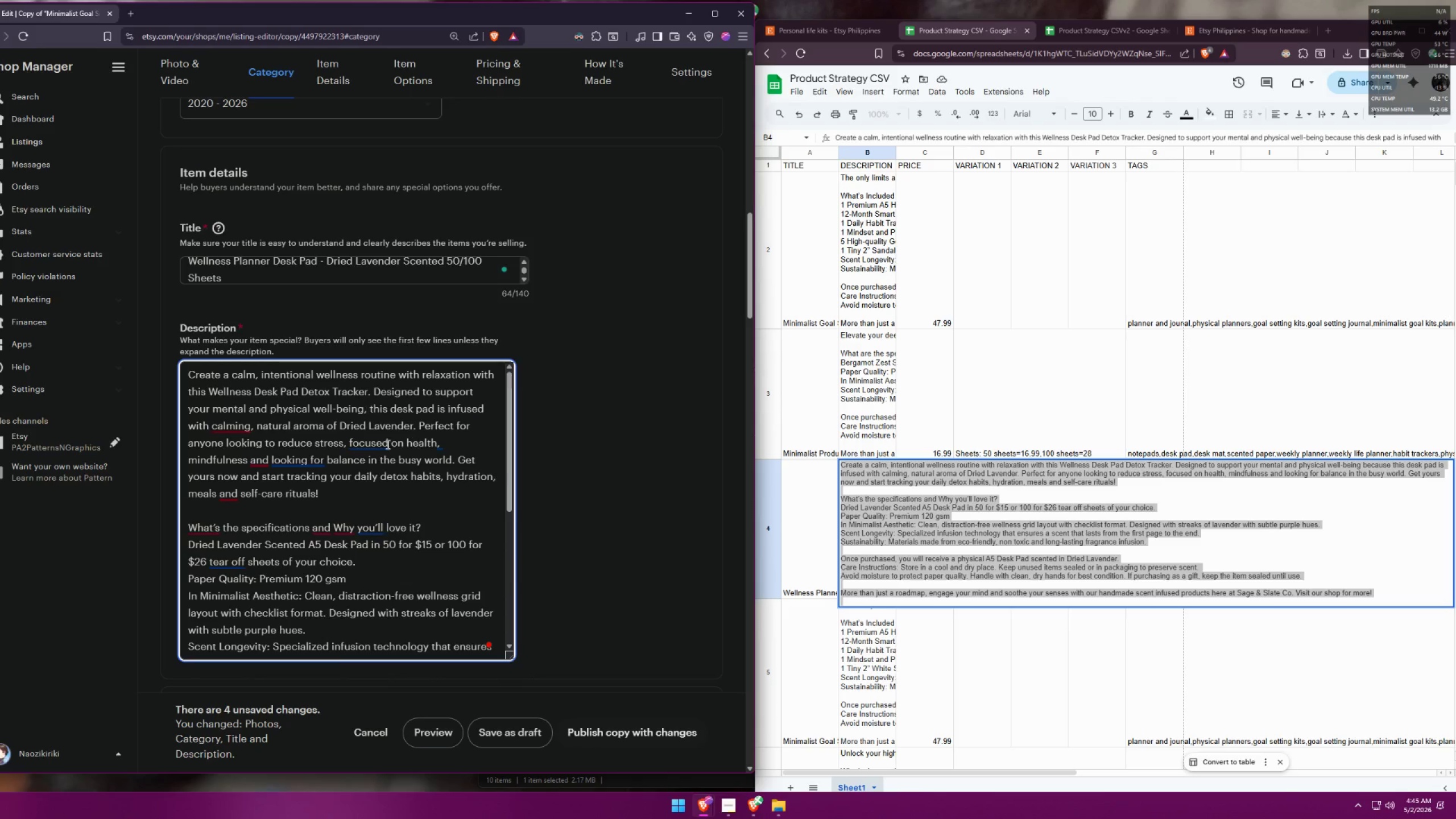 
mouse_move([381, 456])
 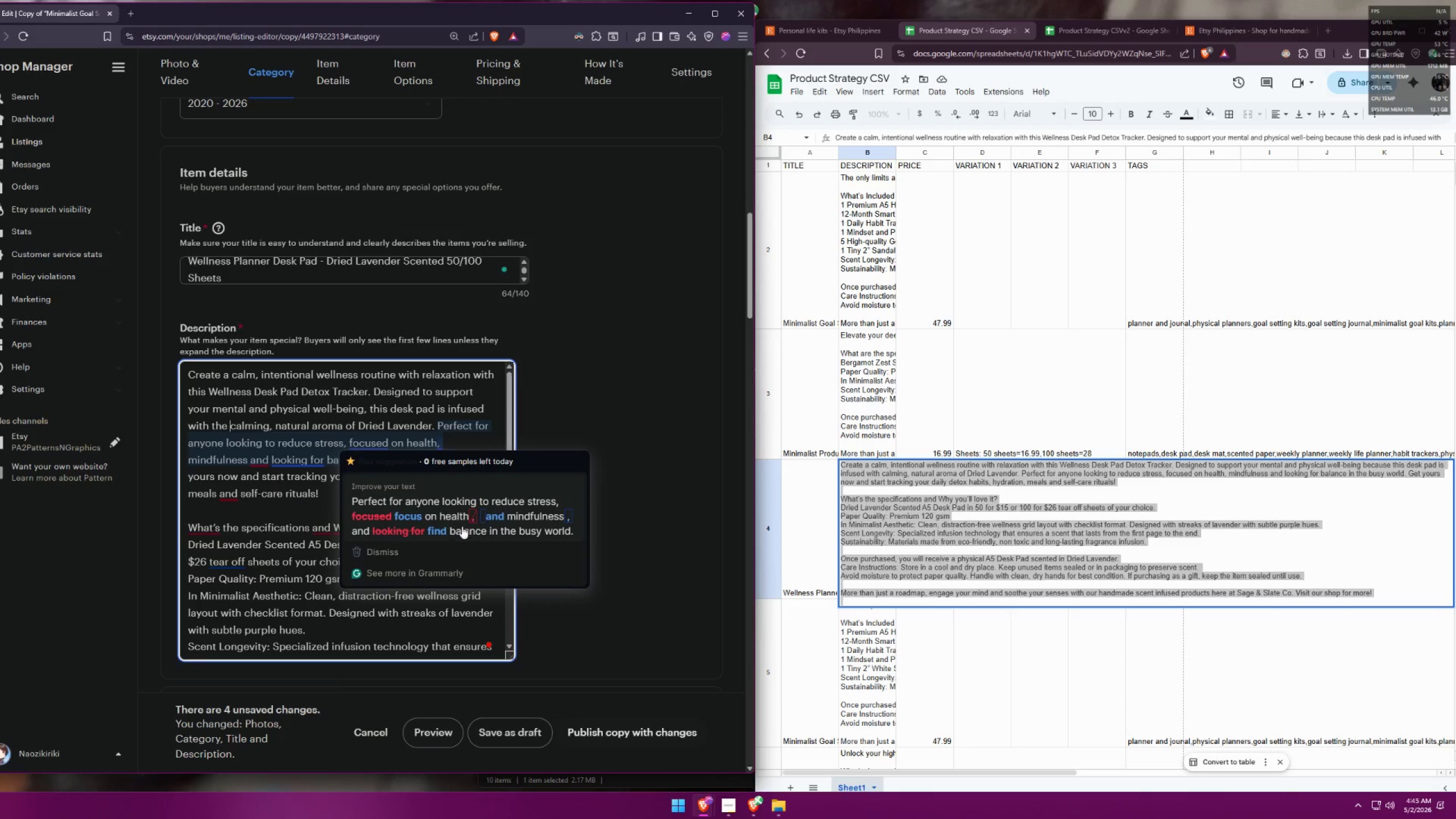 
wait(6.64)
 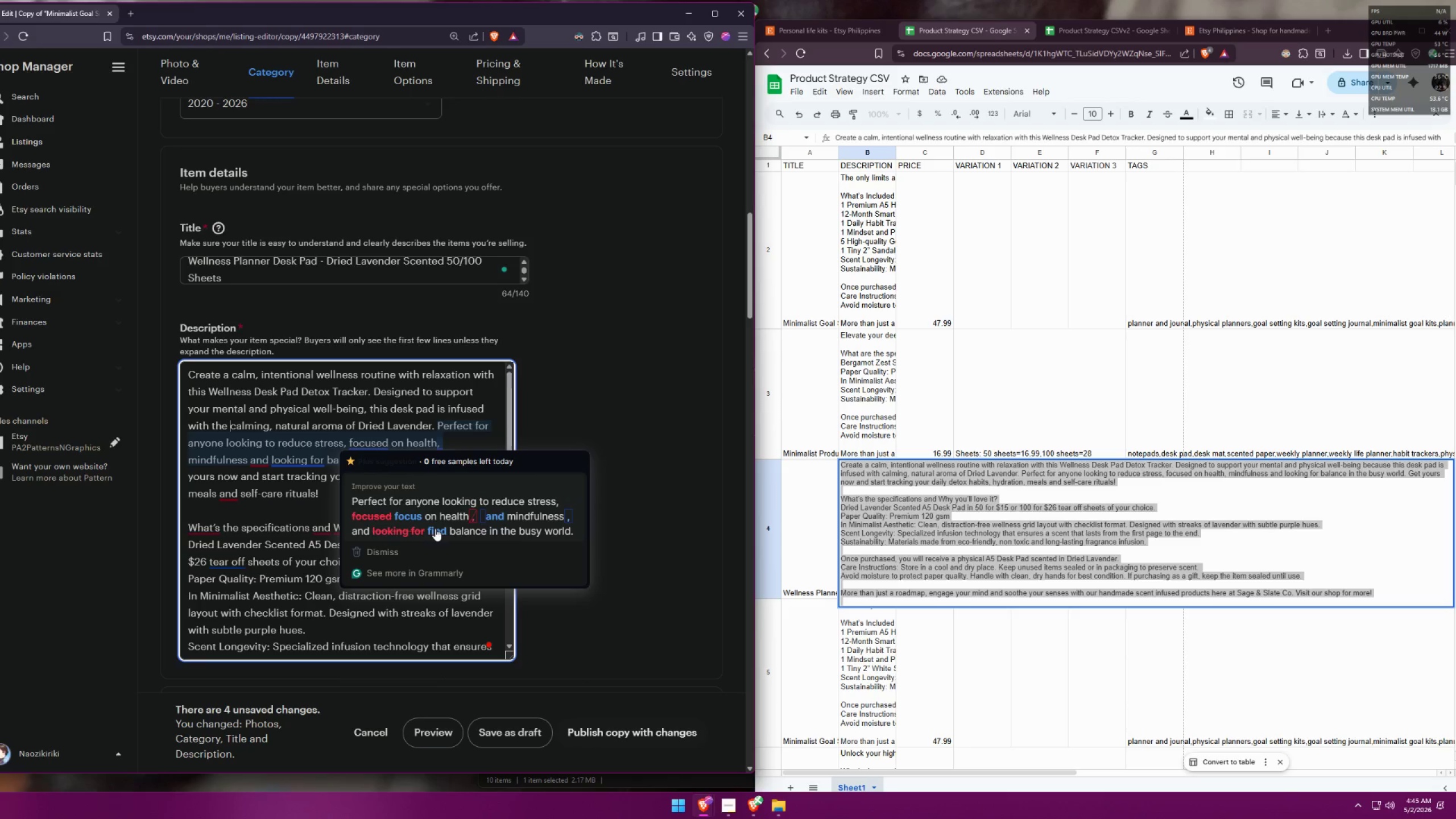 
left_click([530, 533])
 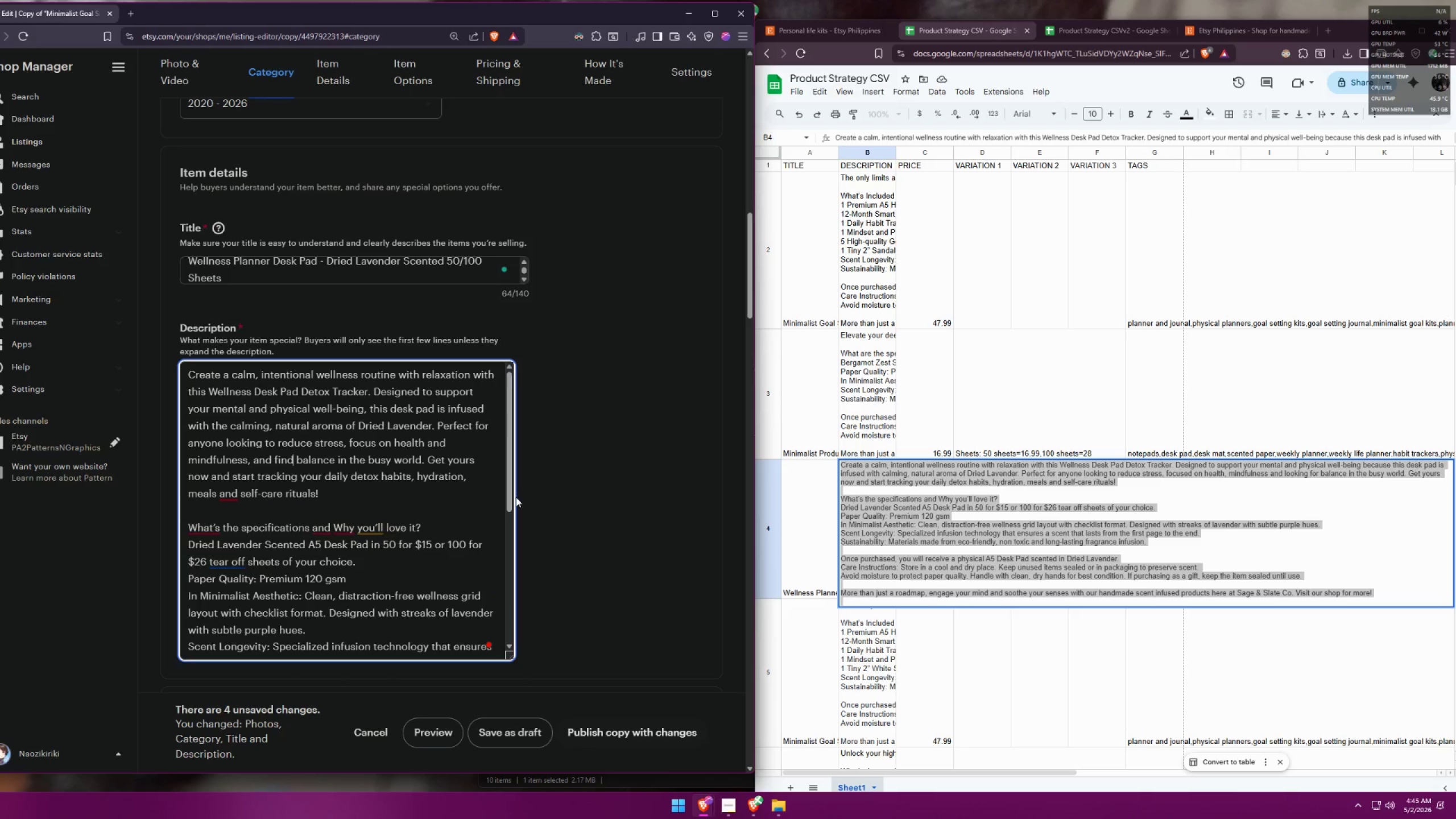 
wait(8.55)
 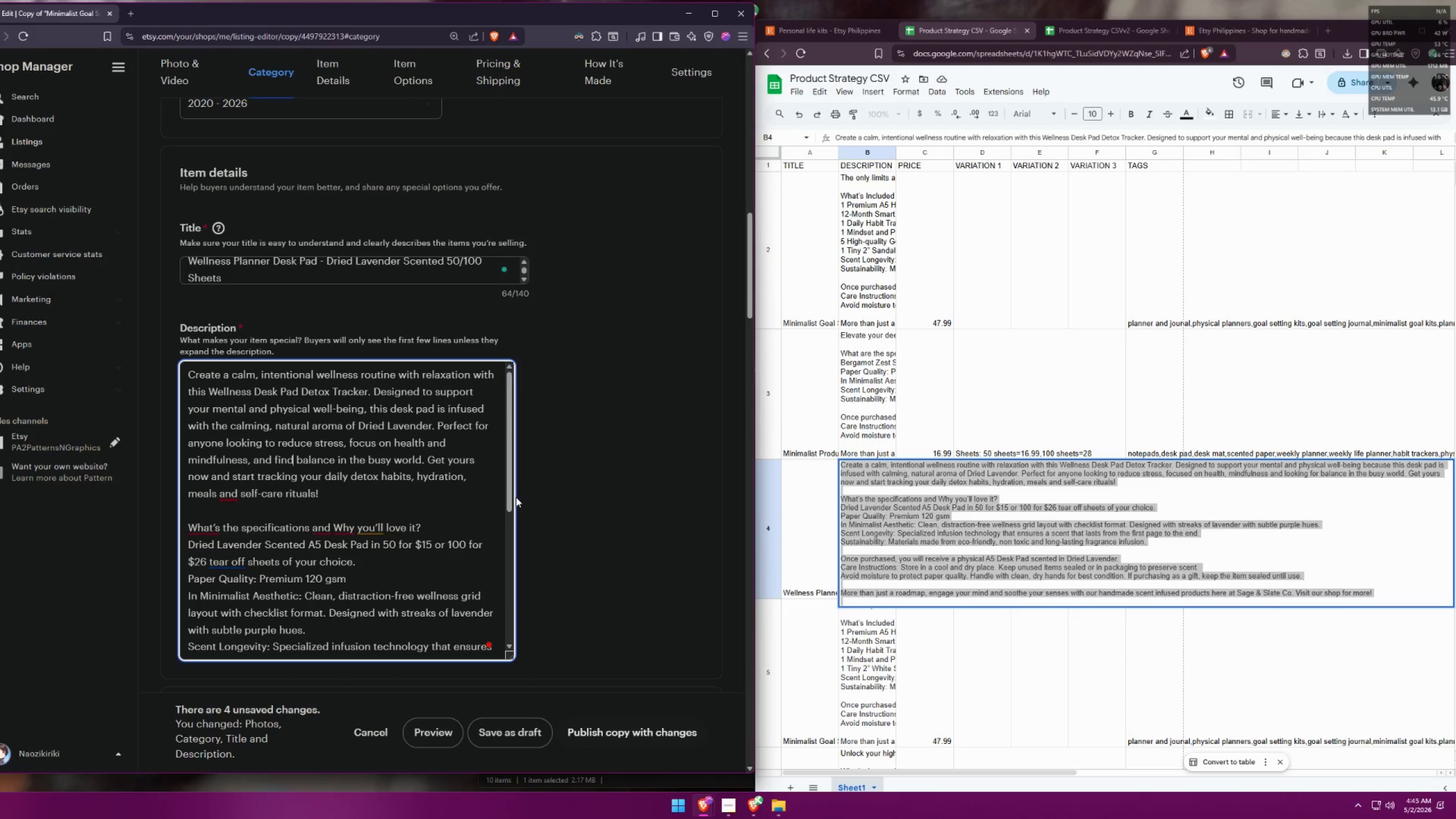 
scroll: coordinate [439, 572], scroll_direction: down, amount: 3.0
 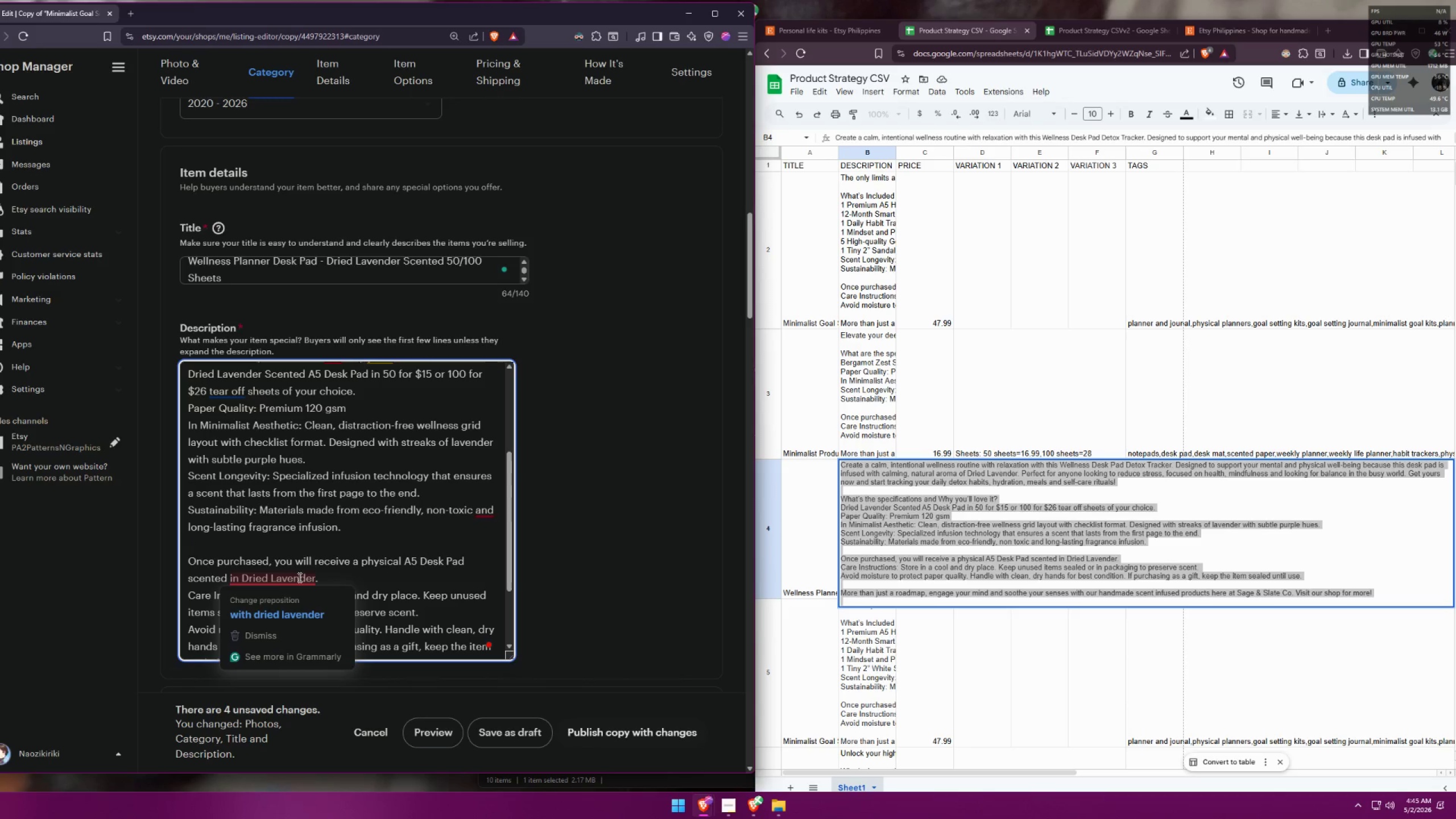 
left_click([287, 606])
 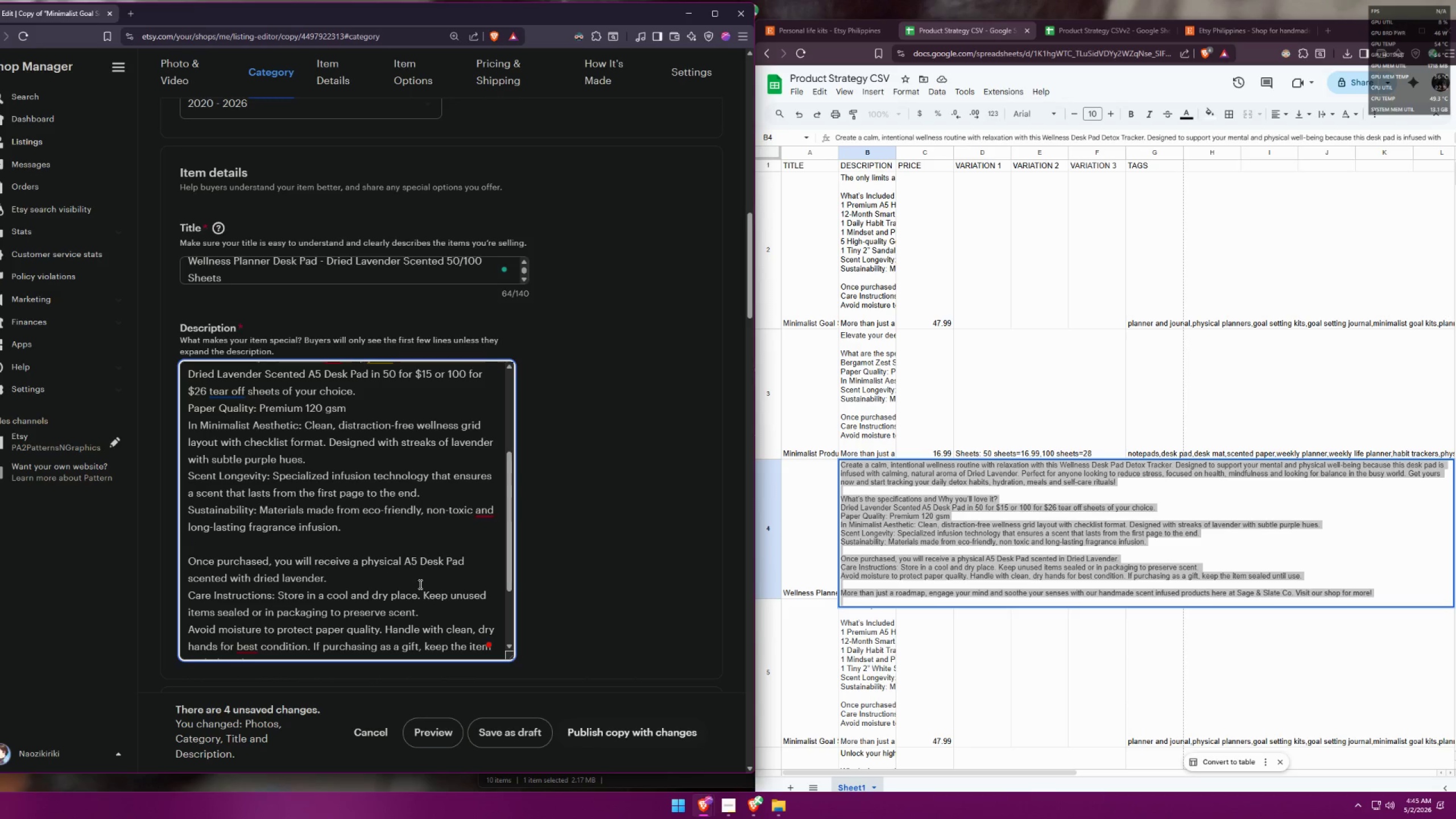 
scroll: coordinate [419, 584], scroll_direction: down, amount: 1.0
 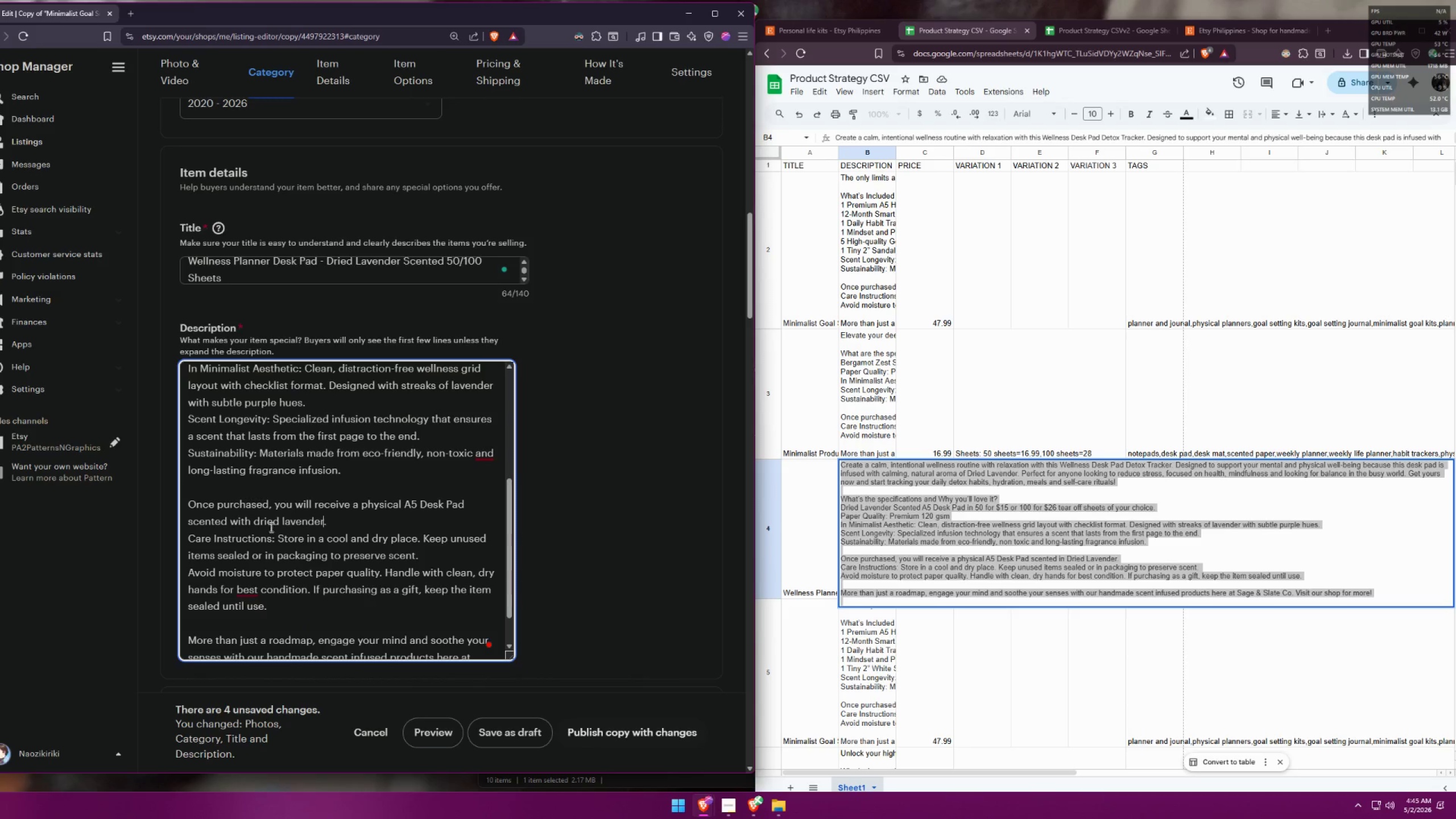 
left_click_drag(start_coordinate=[259, 520], to_coordinate=[257, 519])
 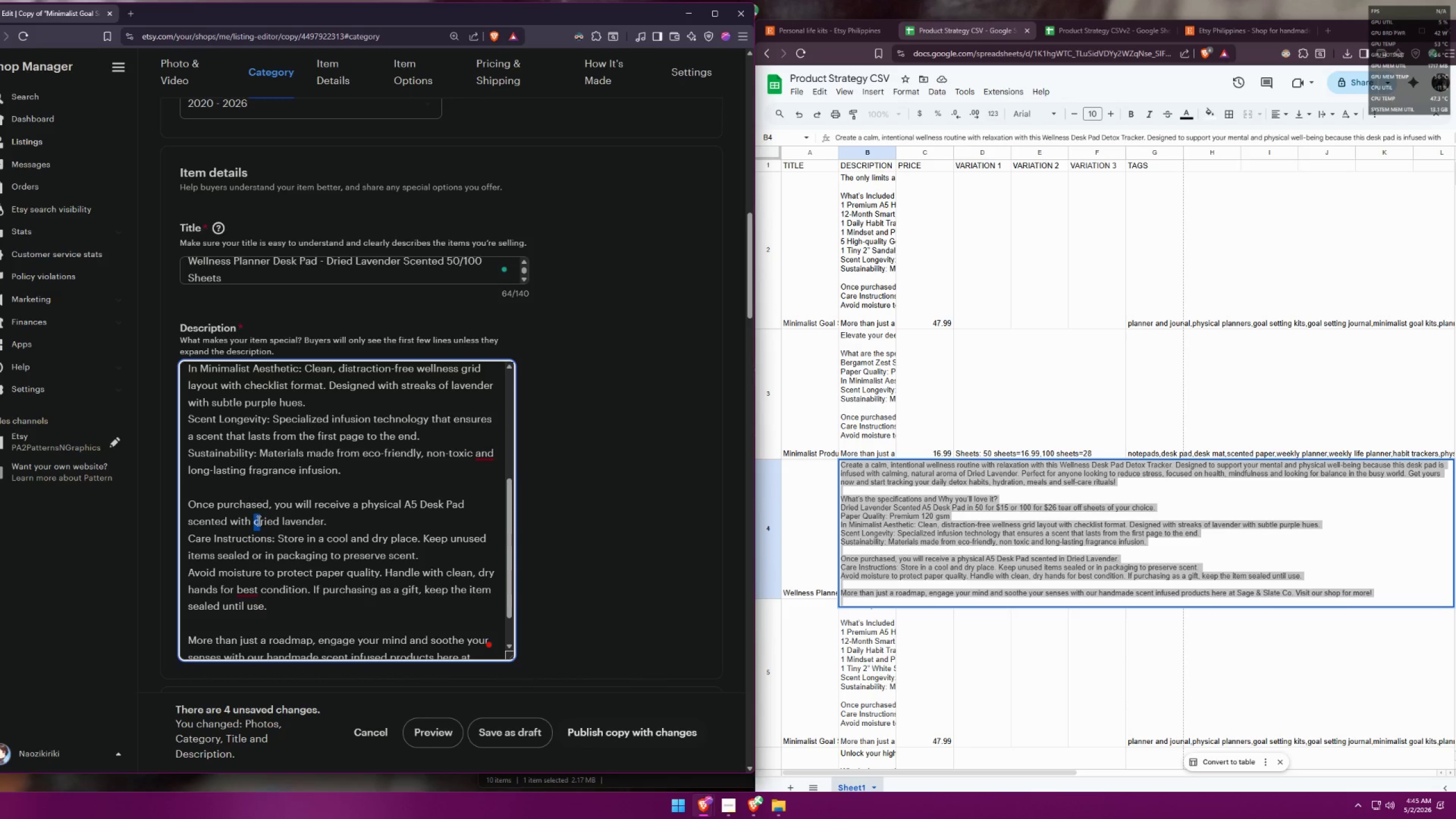 
key(Shift+ShiftLeft)
 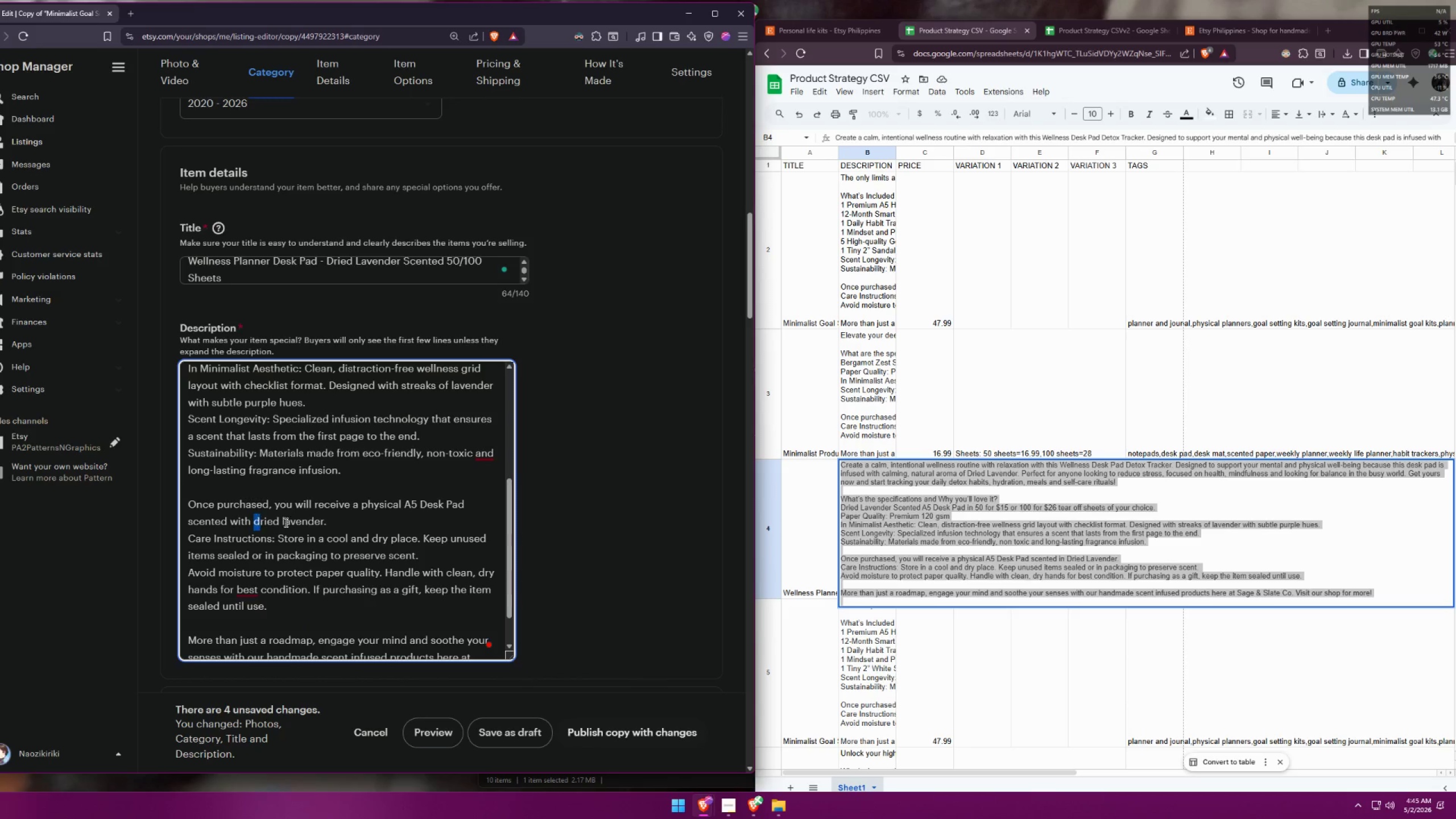 
key(Shift+D)
 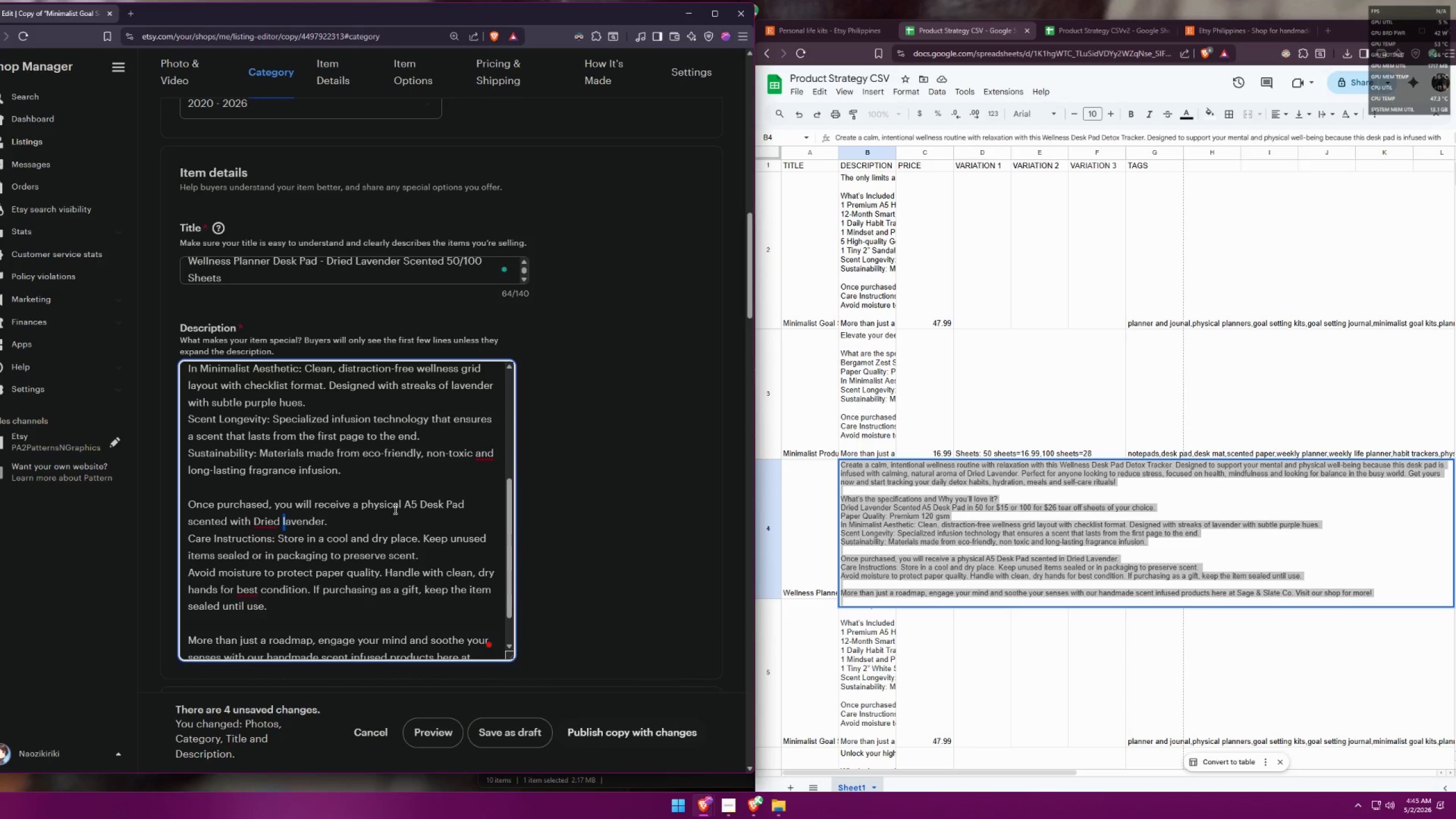 
key(Shift+L)
 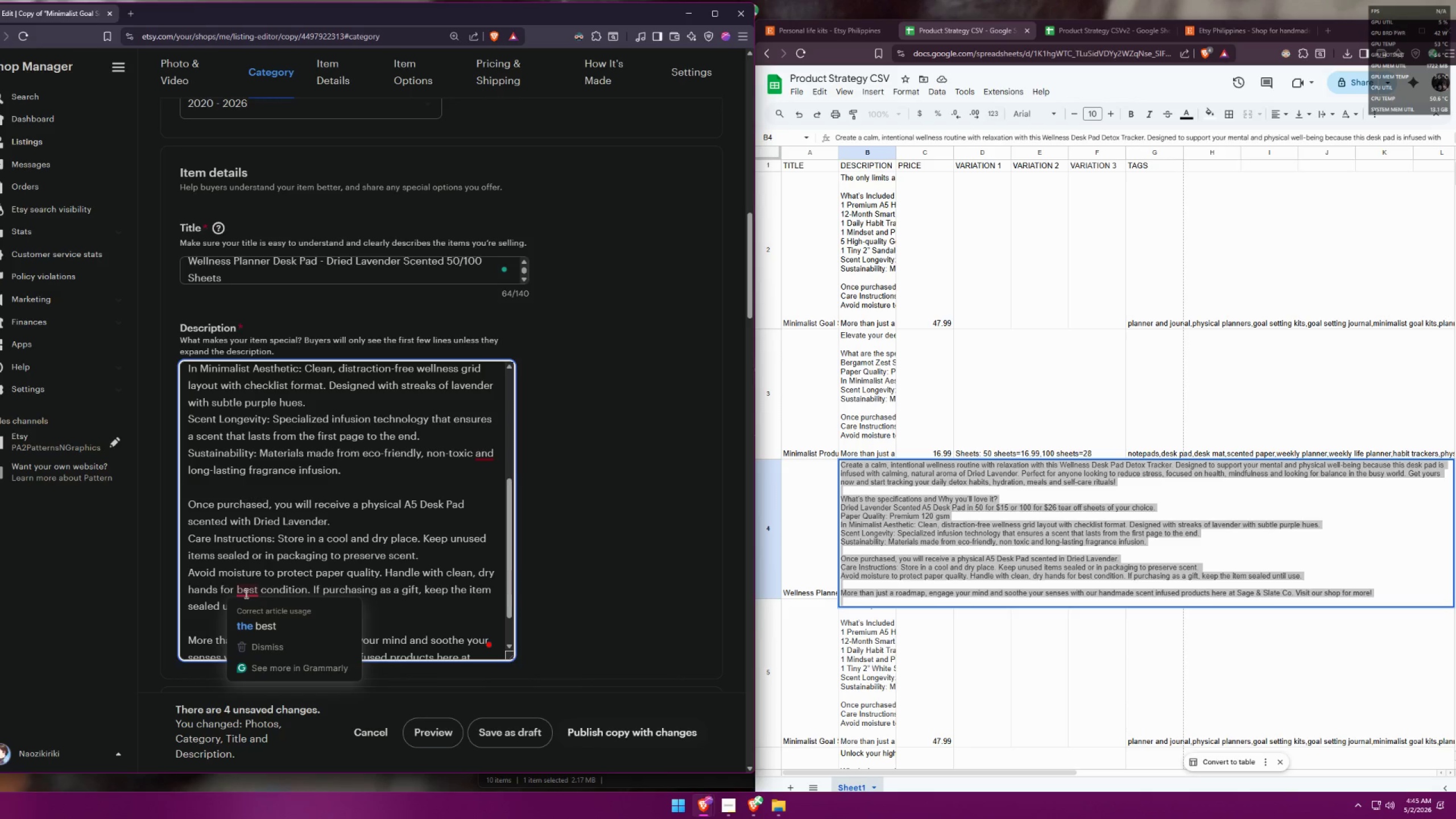 
scroll: coordinate [365, 592], scroll_direction: down, amount: 2.0
 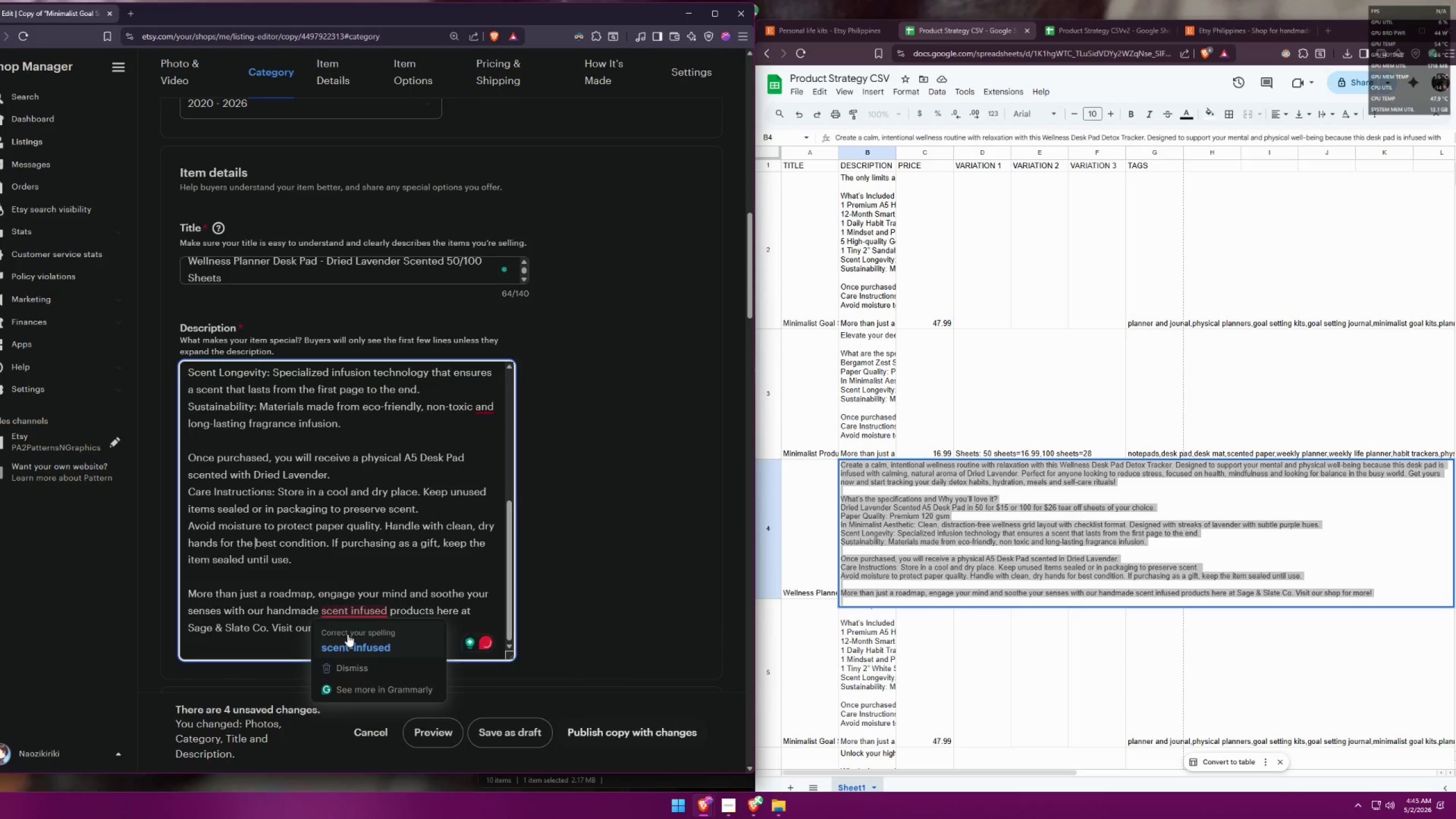 
double_click([357, 640])
 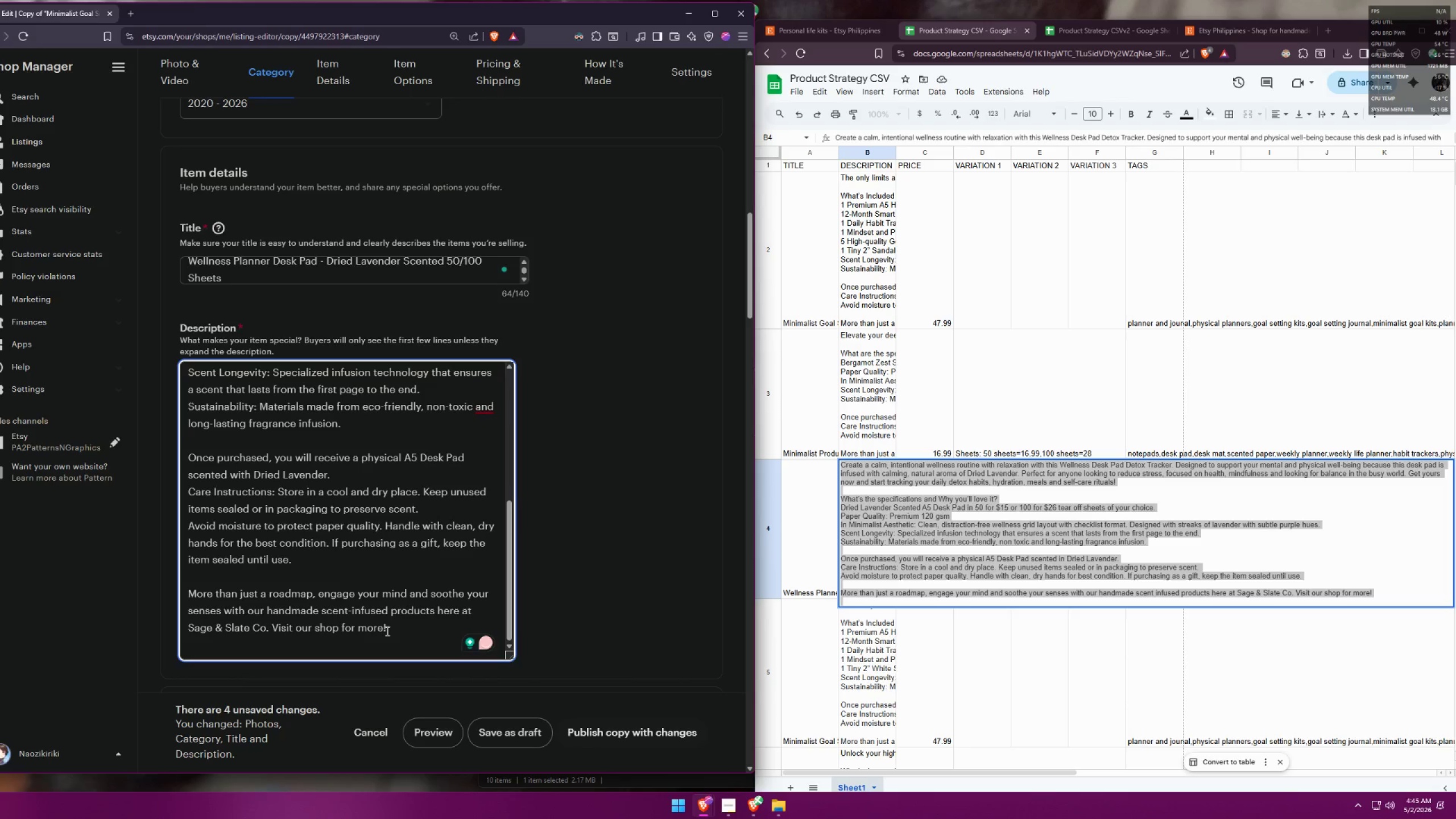 
key(Backspace)
 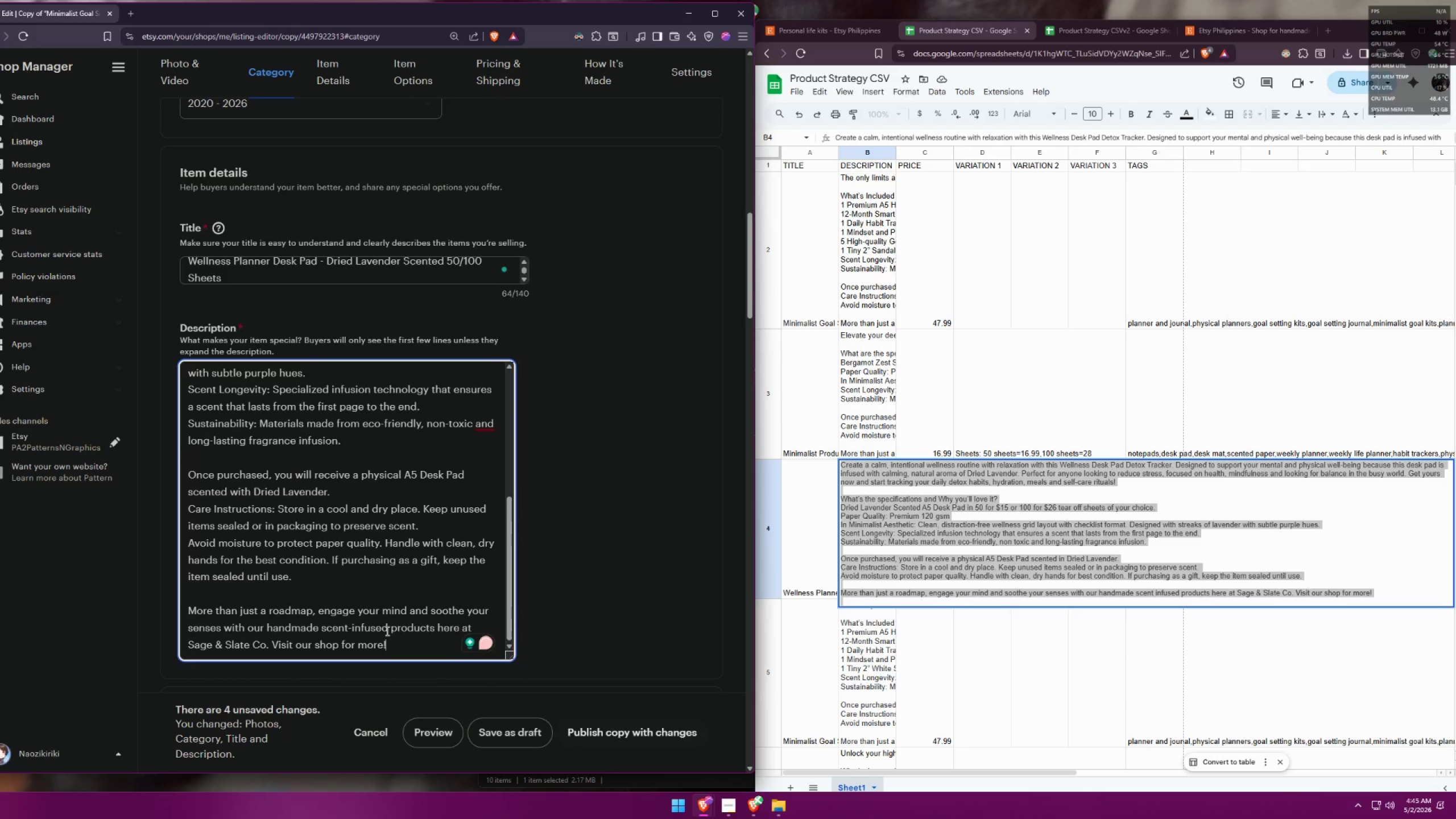 
key(Control+A)
 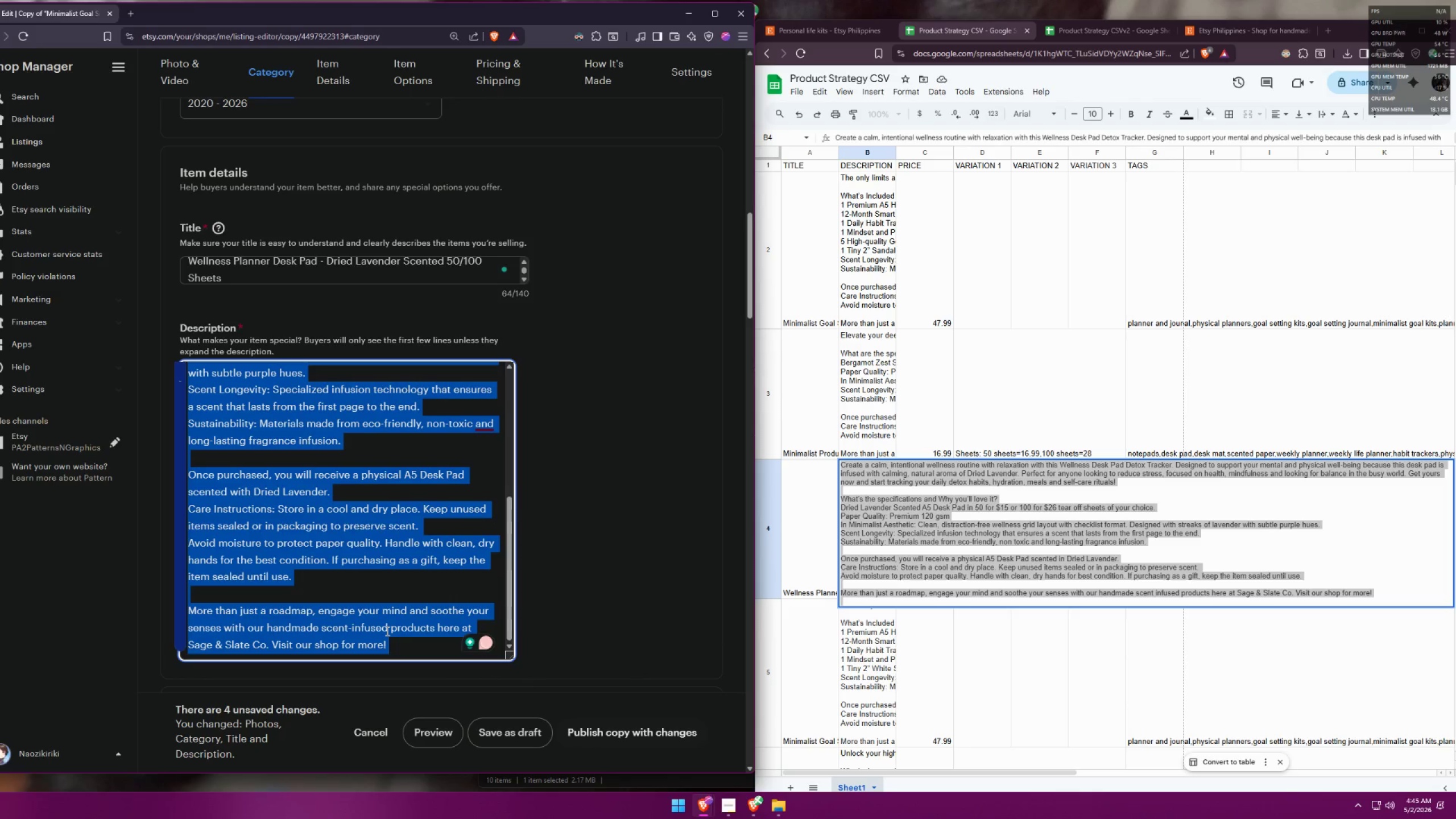 
key(Control+C)
 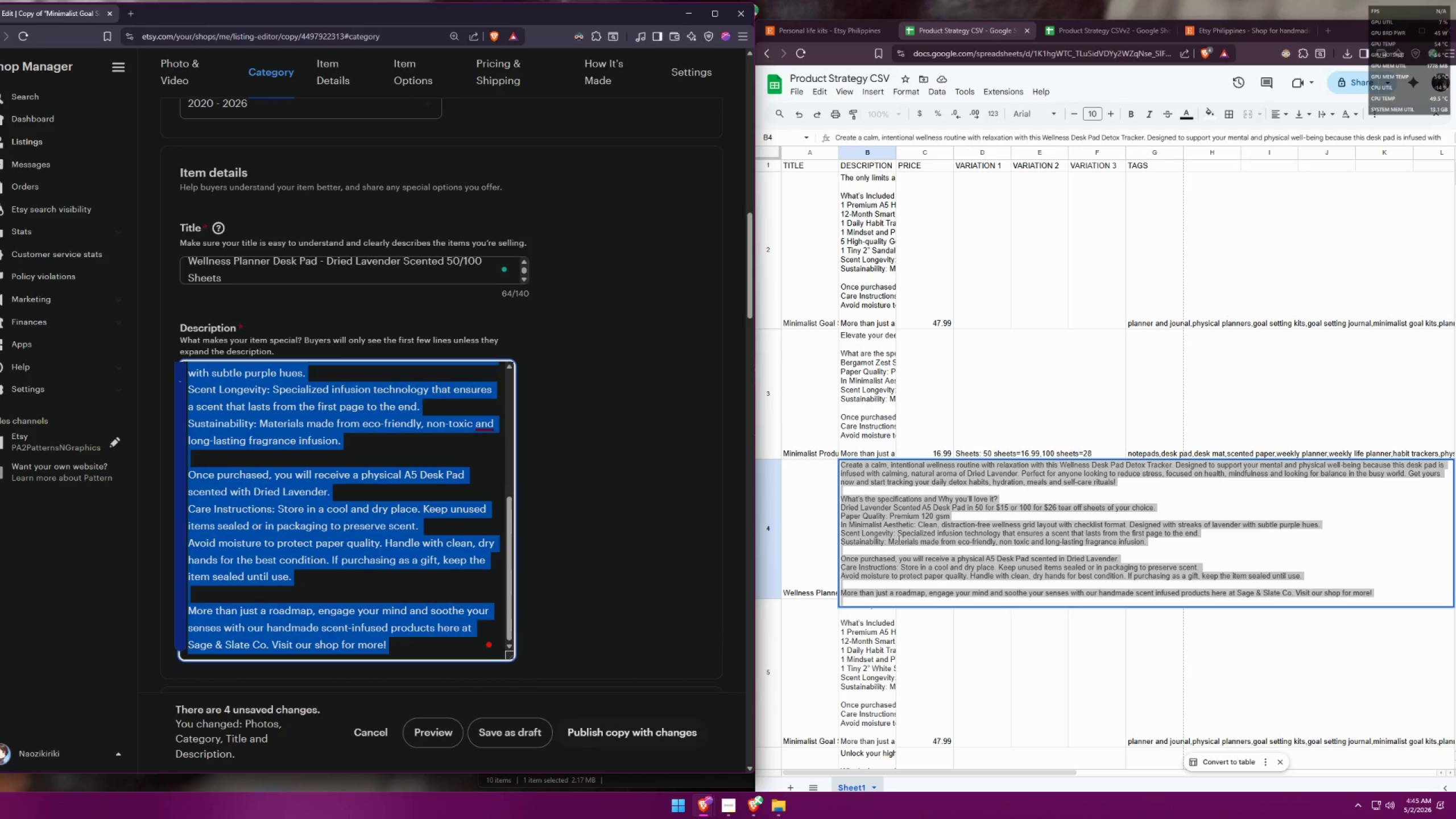 
left_click([897, 538])
 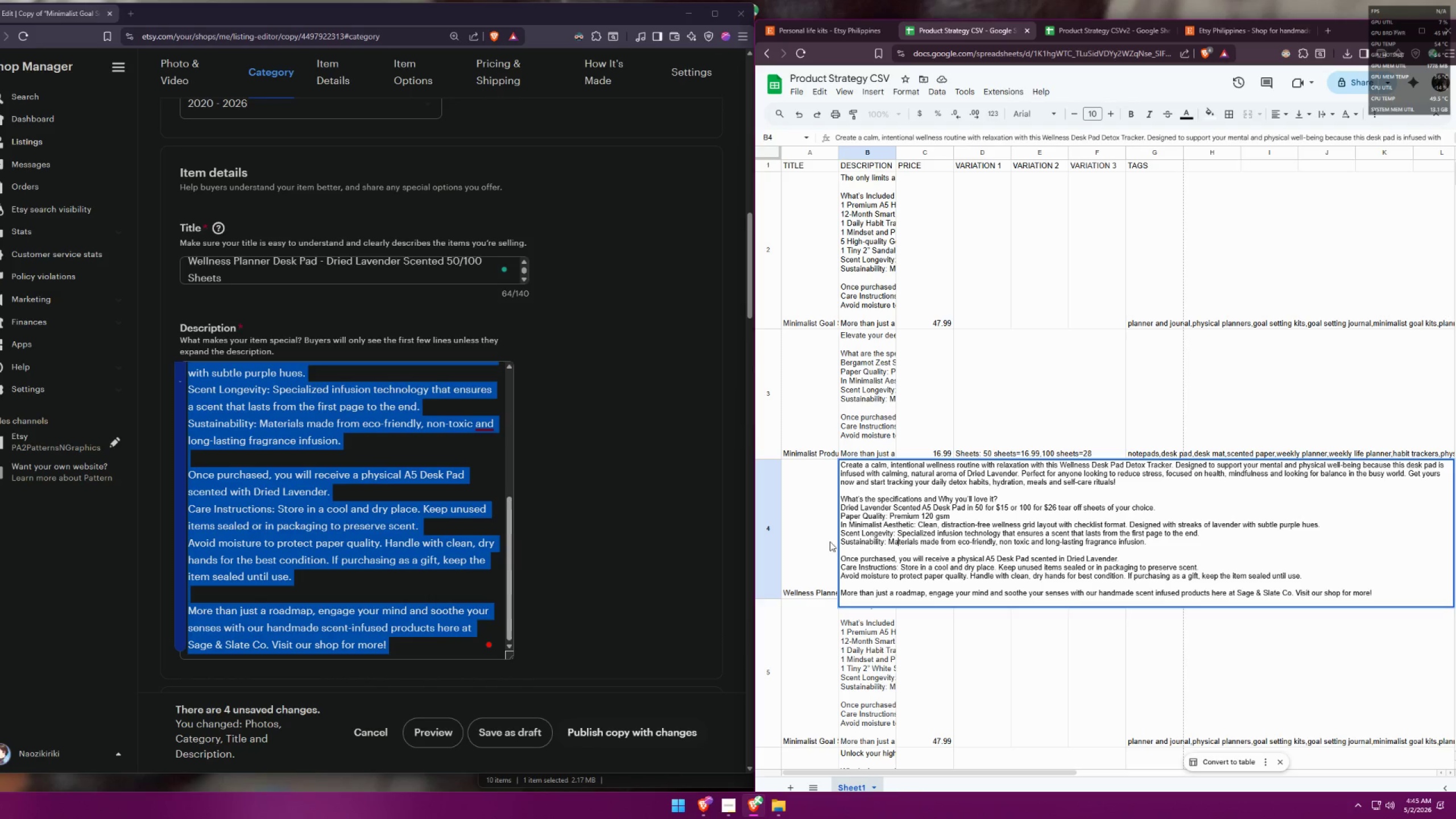 
key(Control+A)
 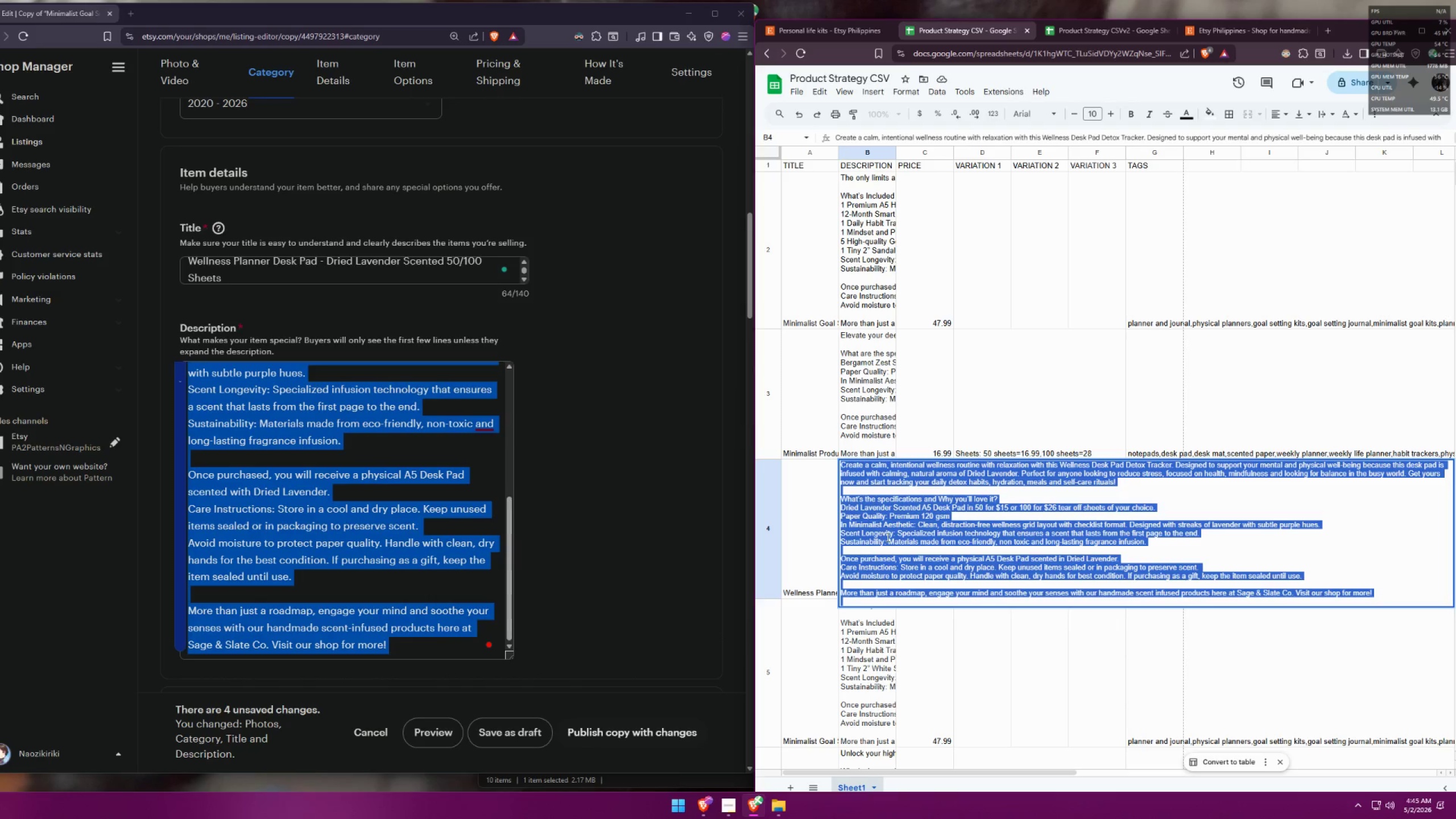 
key(Control+V)
 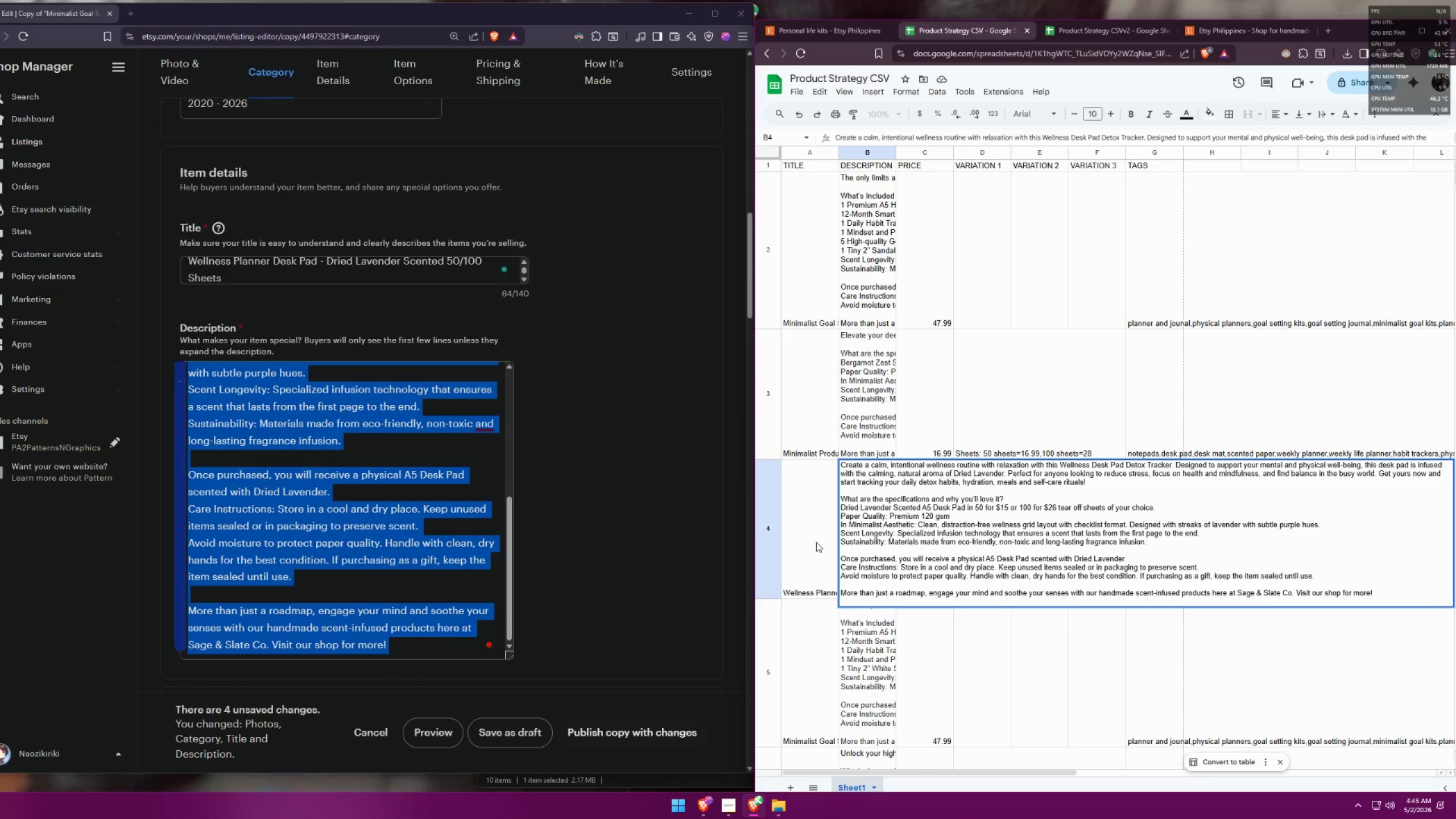 
wait(6.89)
 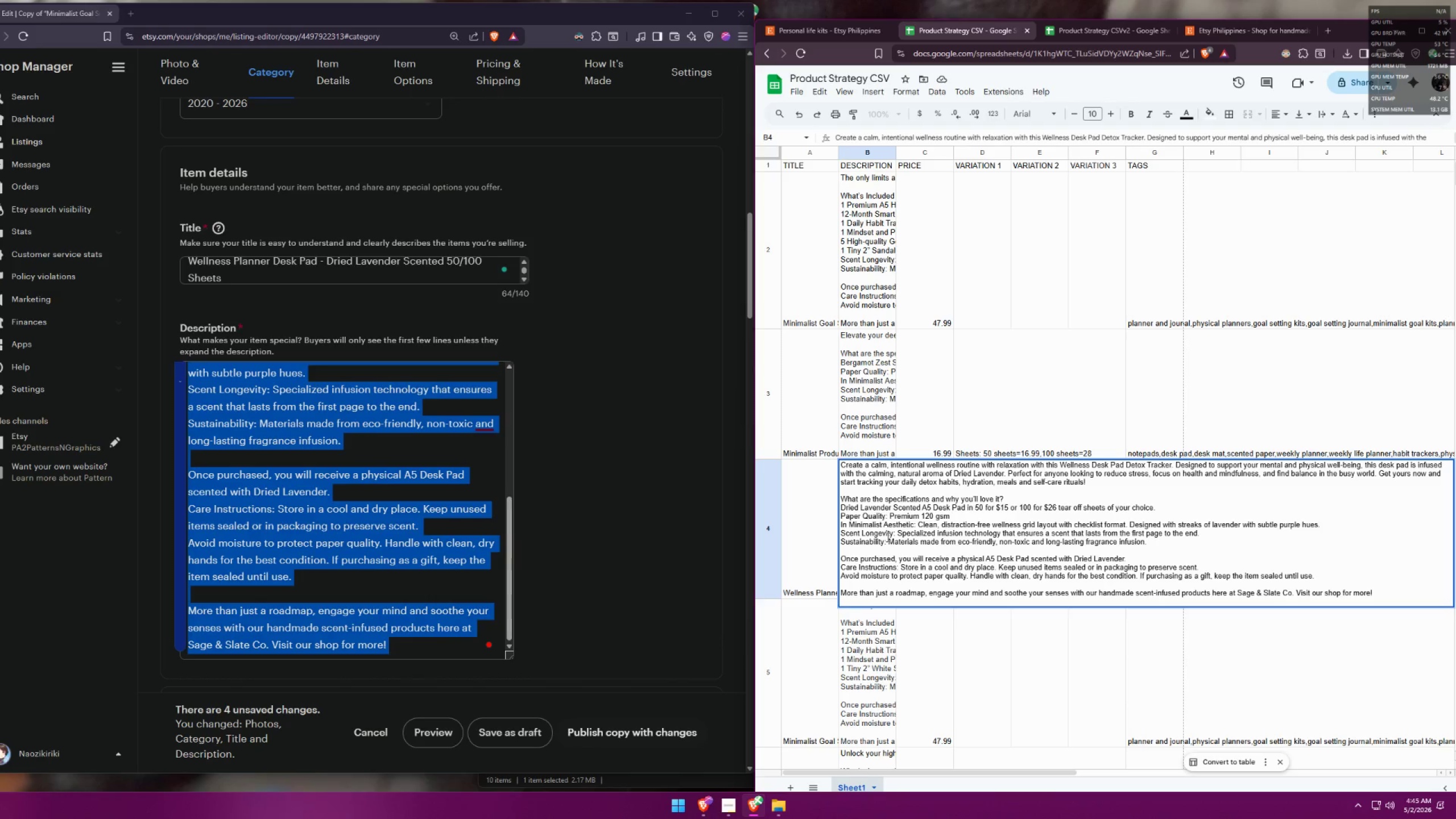 
left_click([432, 539])
 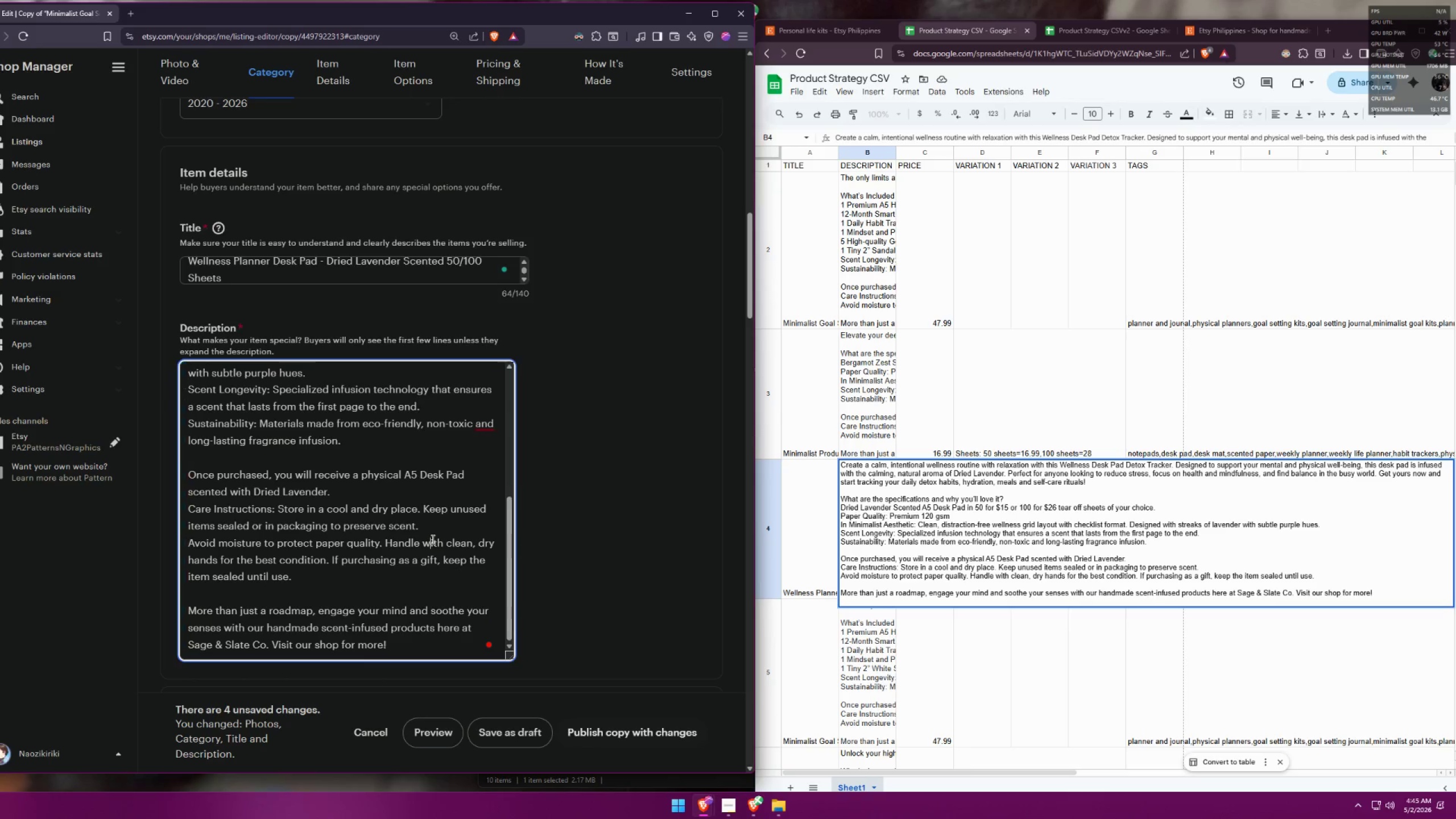 
key(Control+A)
 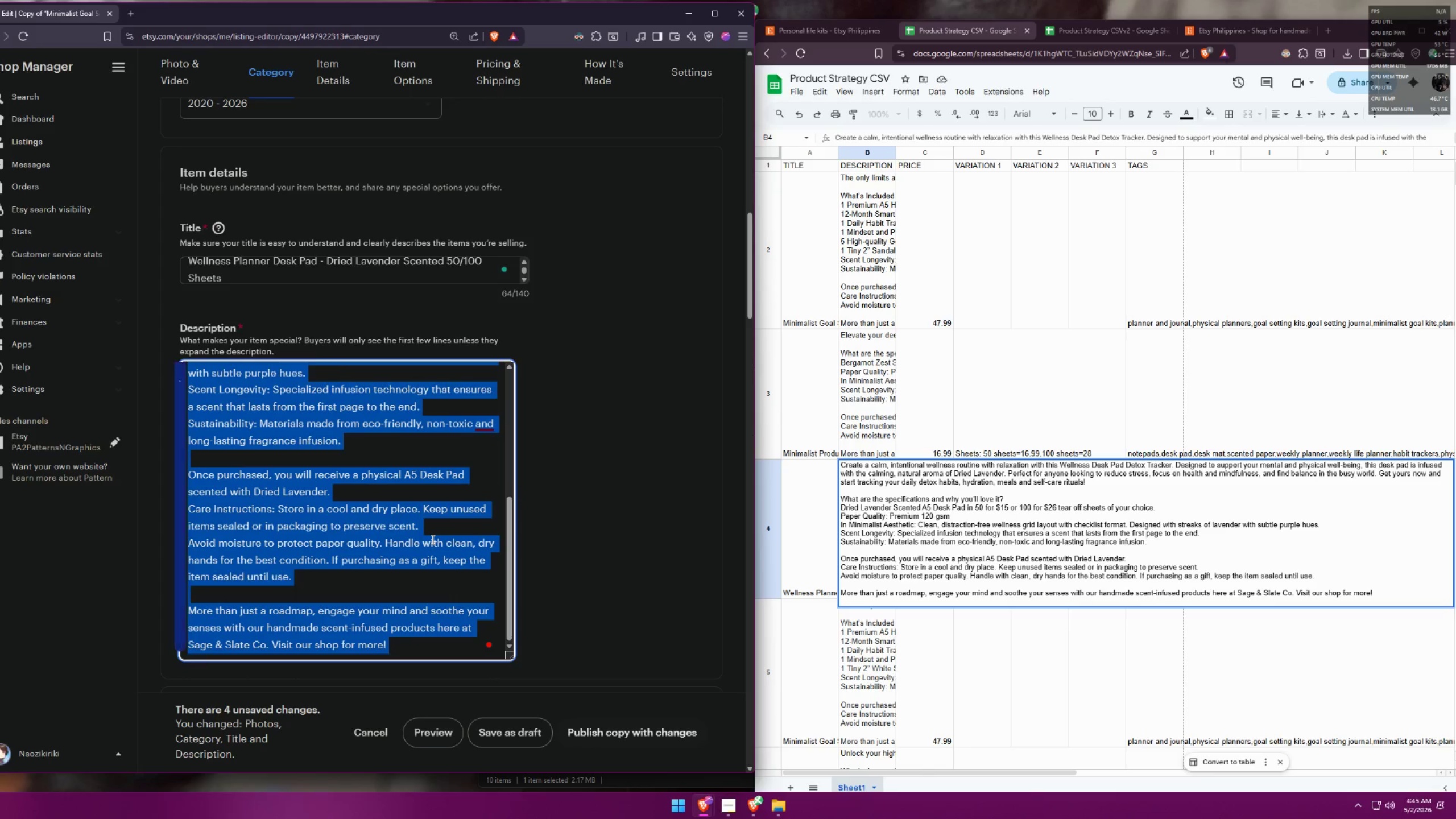 
key(Control+C)
 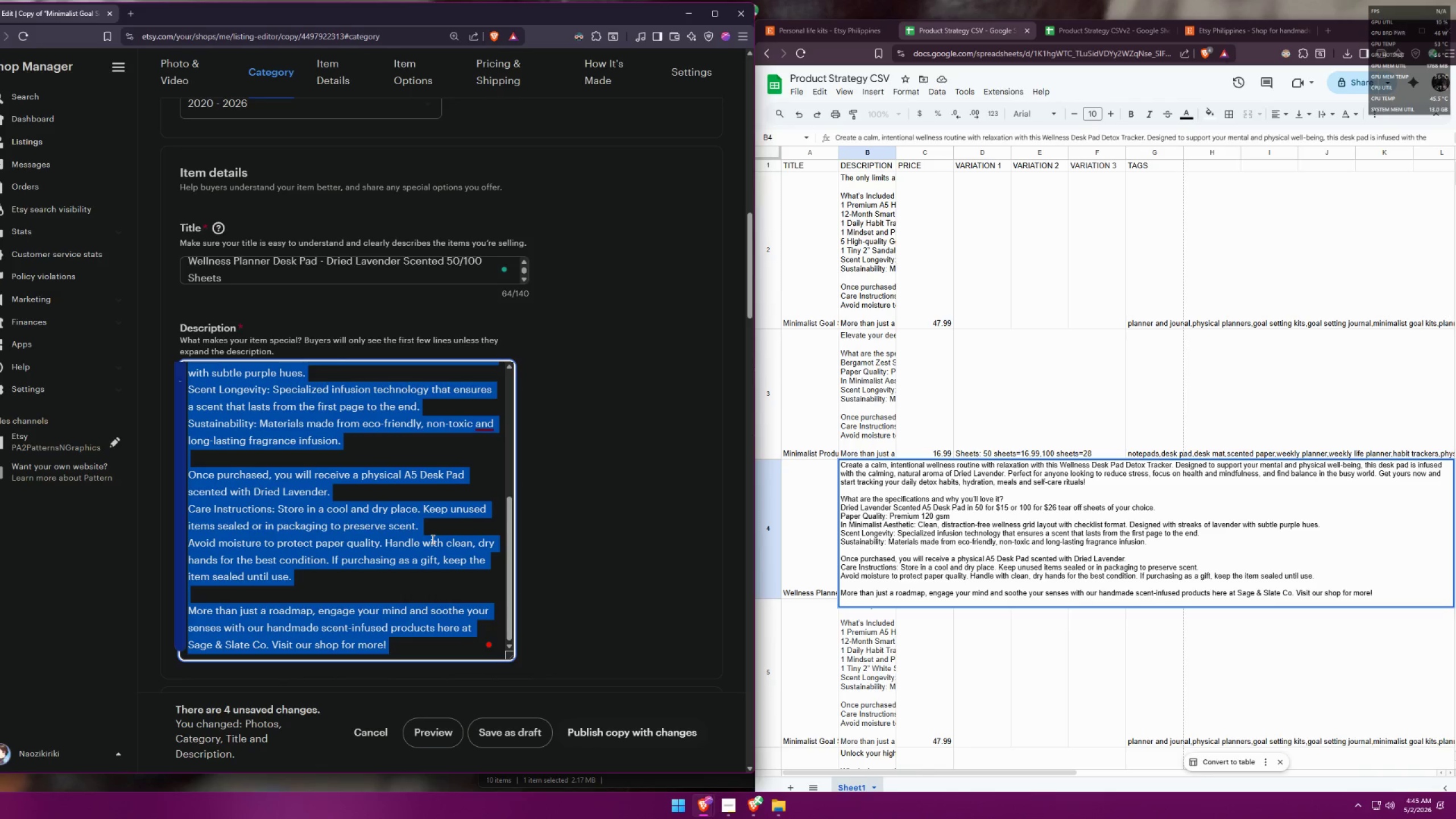 
key(Control+C)
 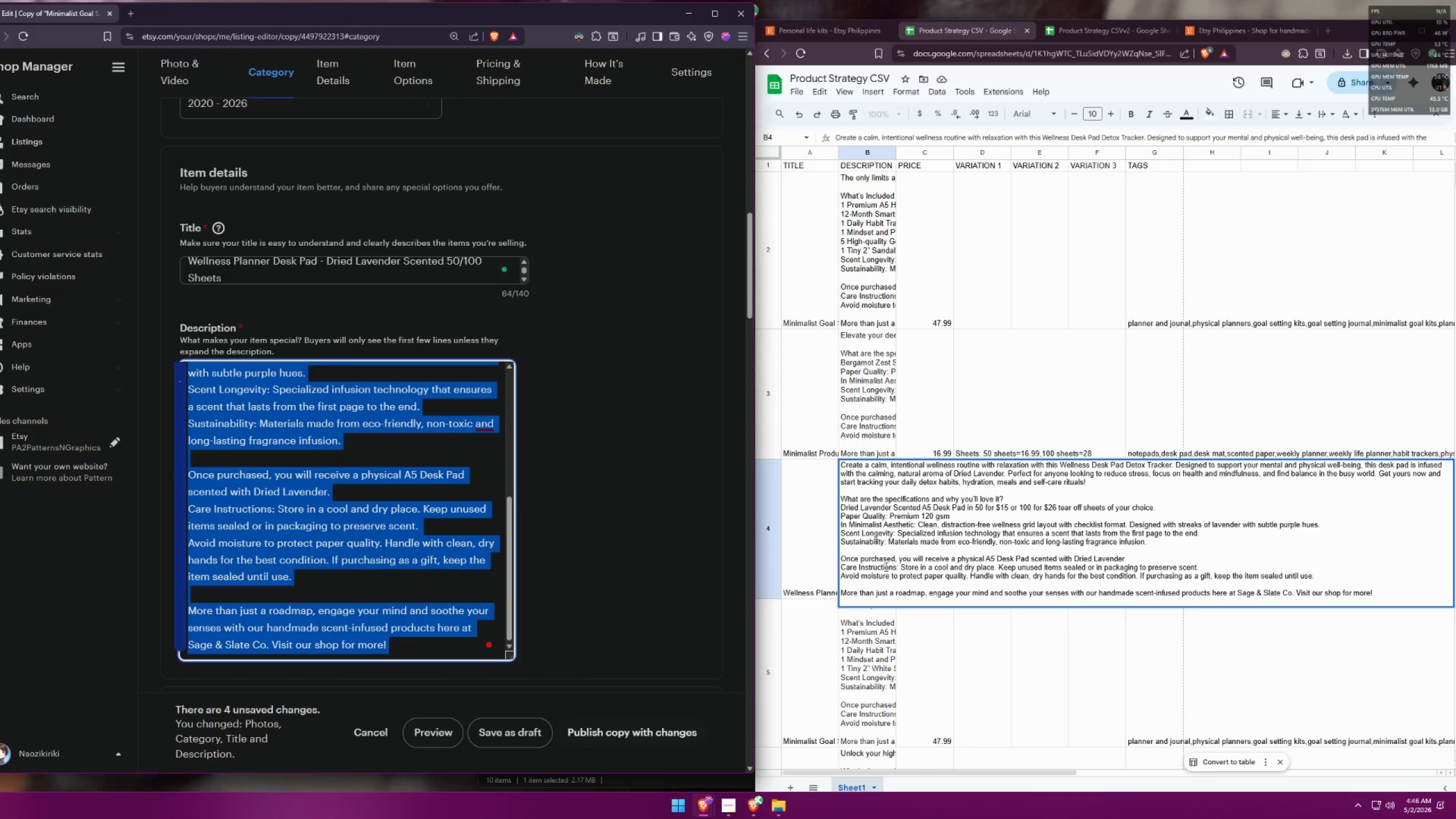 
left_click([905, 557])
 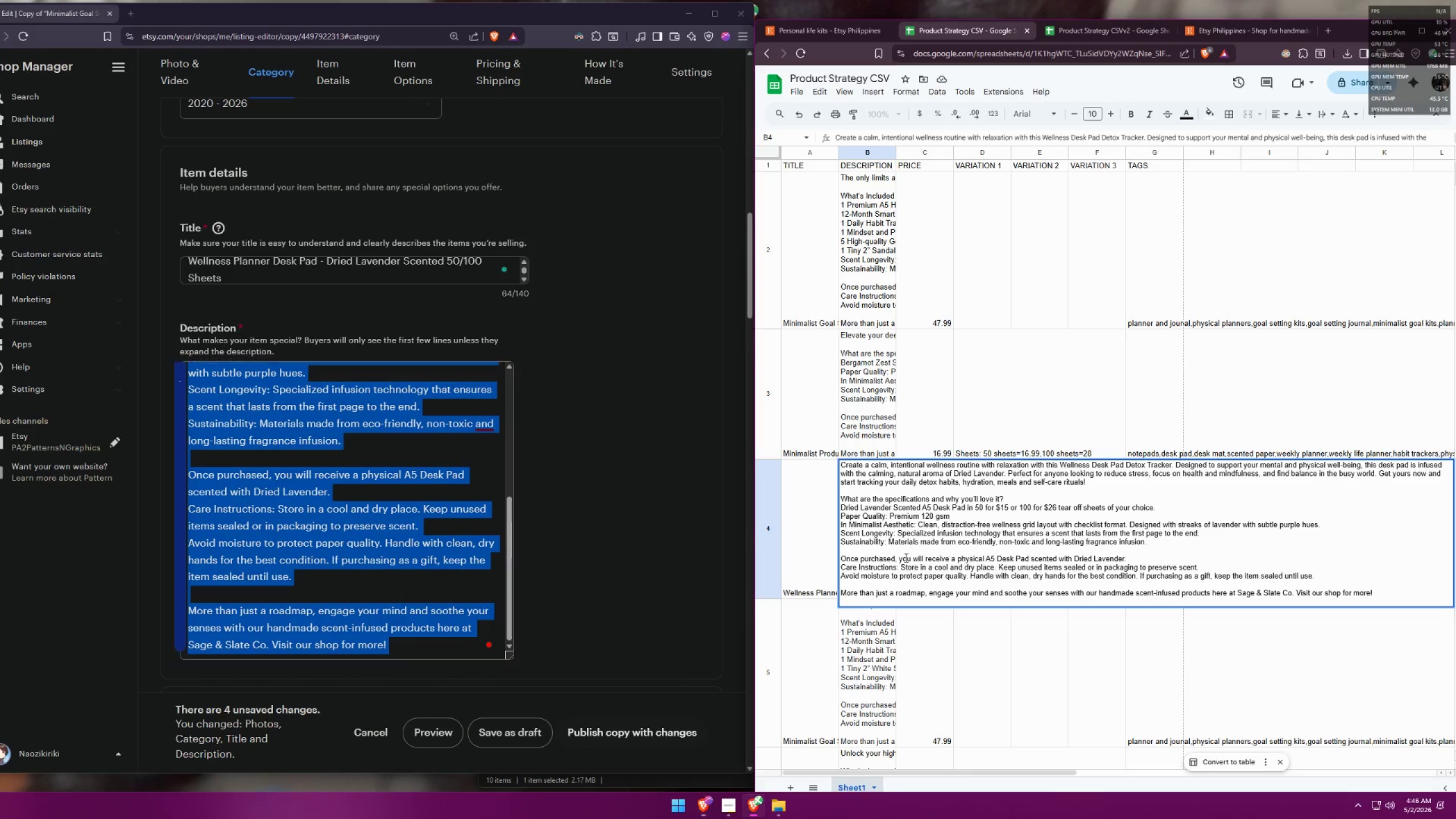 
hold_key(key=ControlLeft, duration=0.77)
 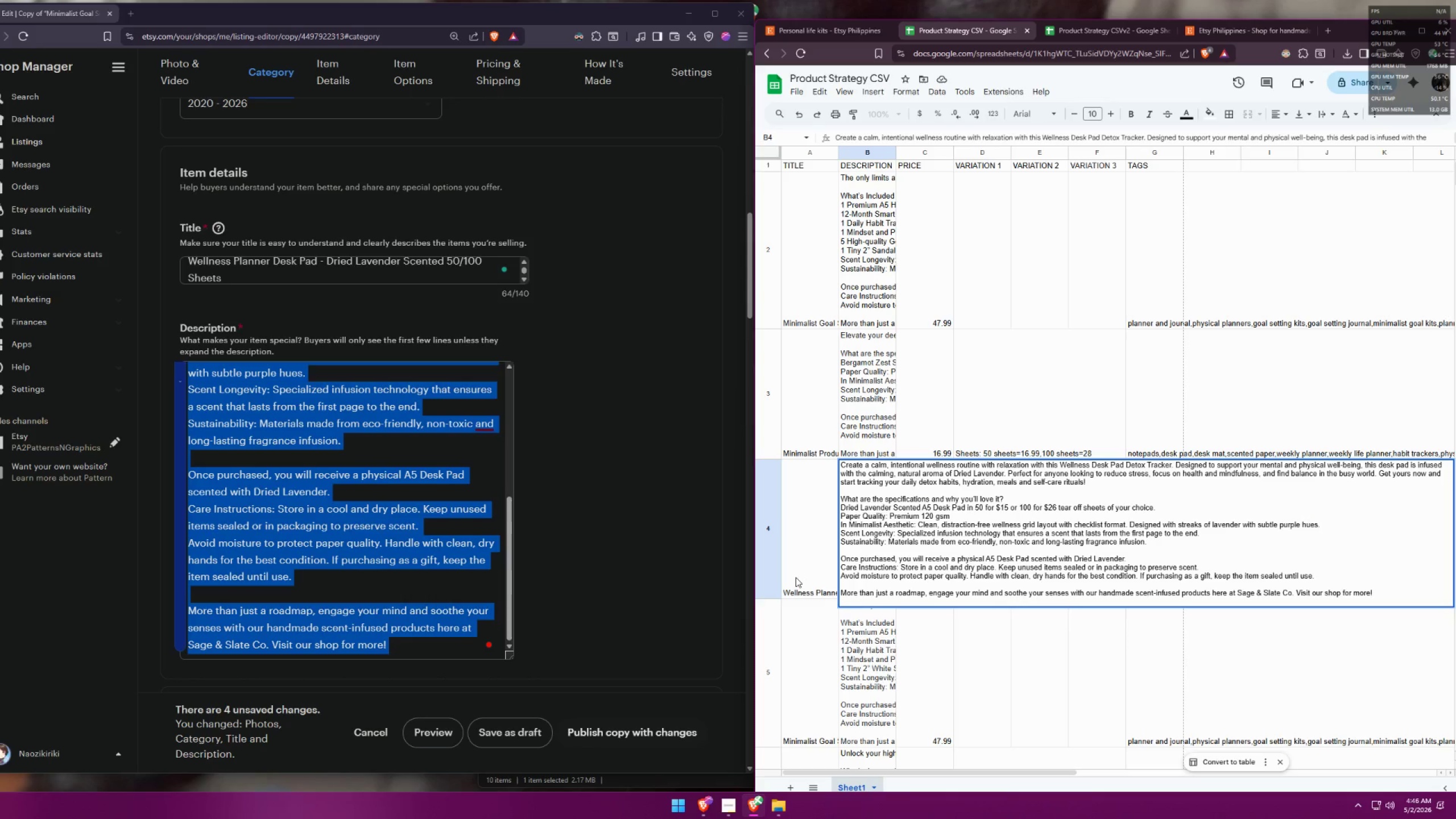 
type(av)
 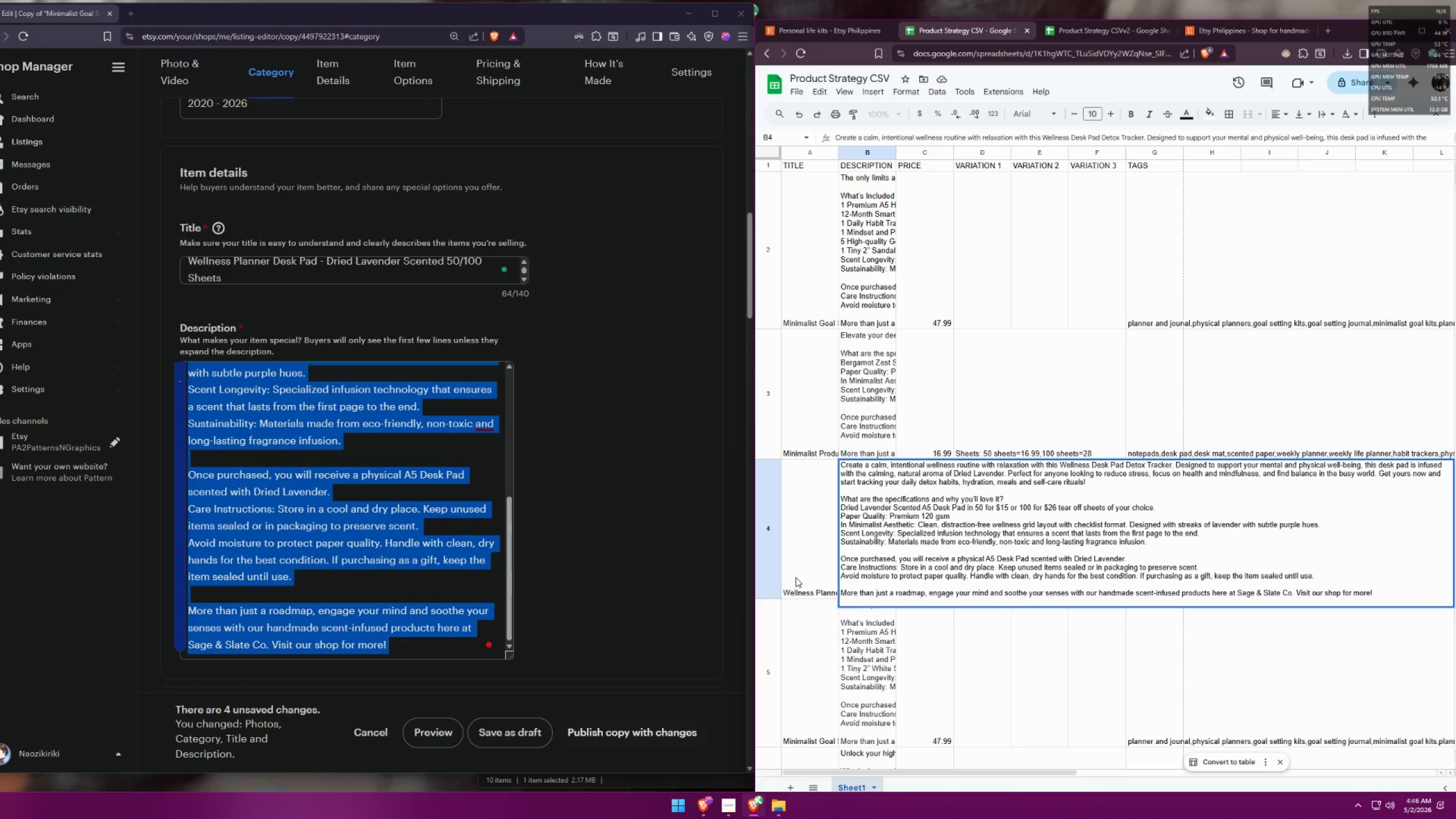 
left_click([817, 559])
 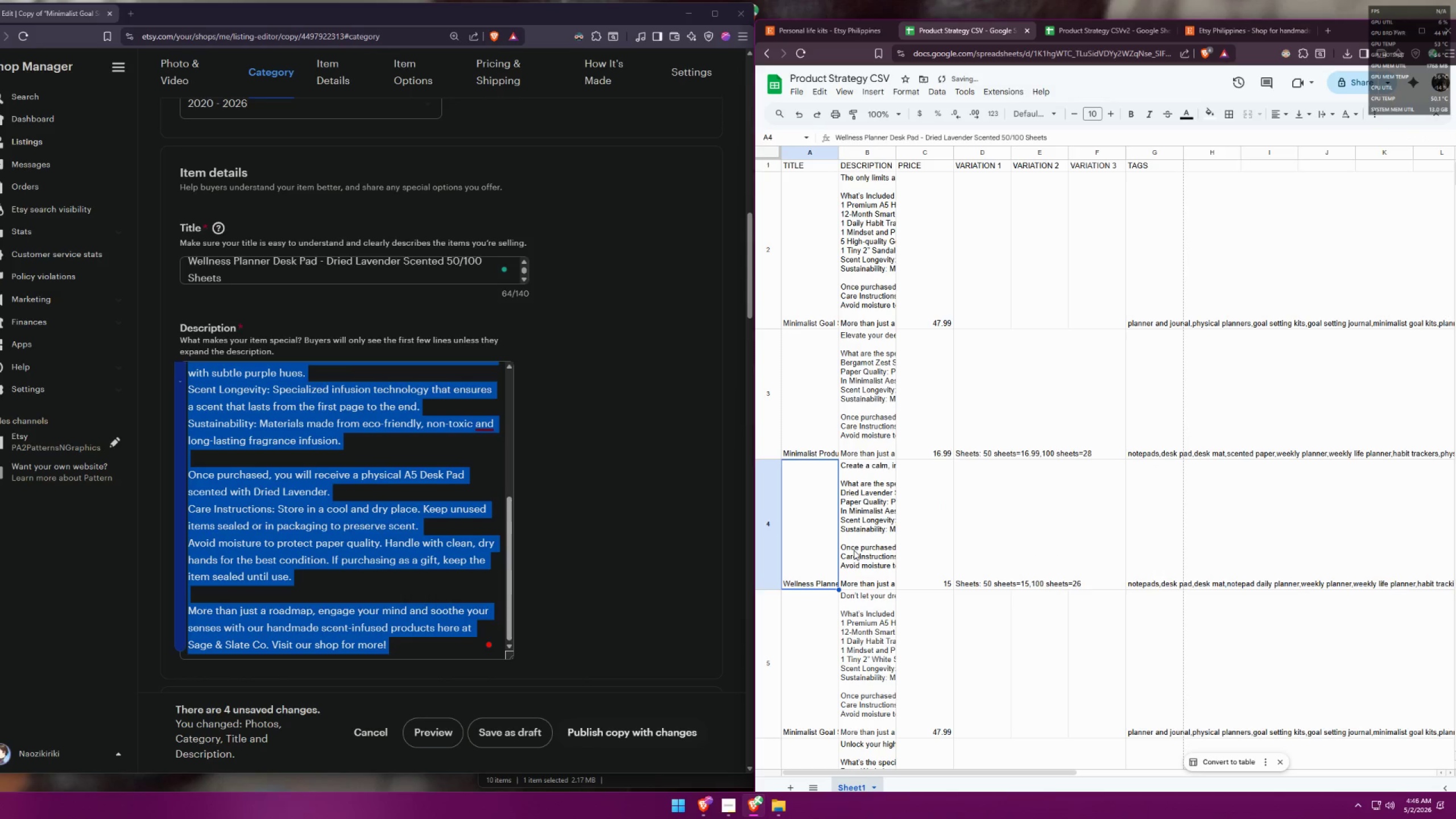 
left_click([855, 548])
 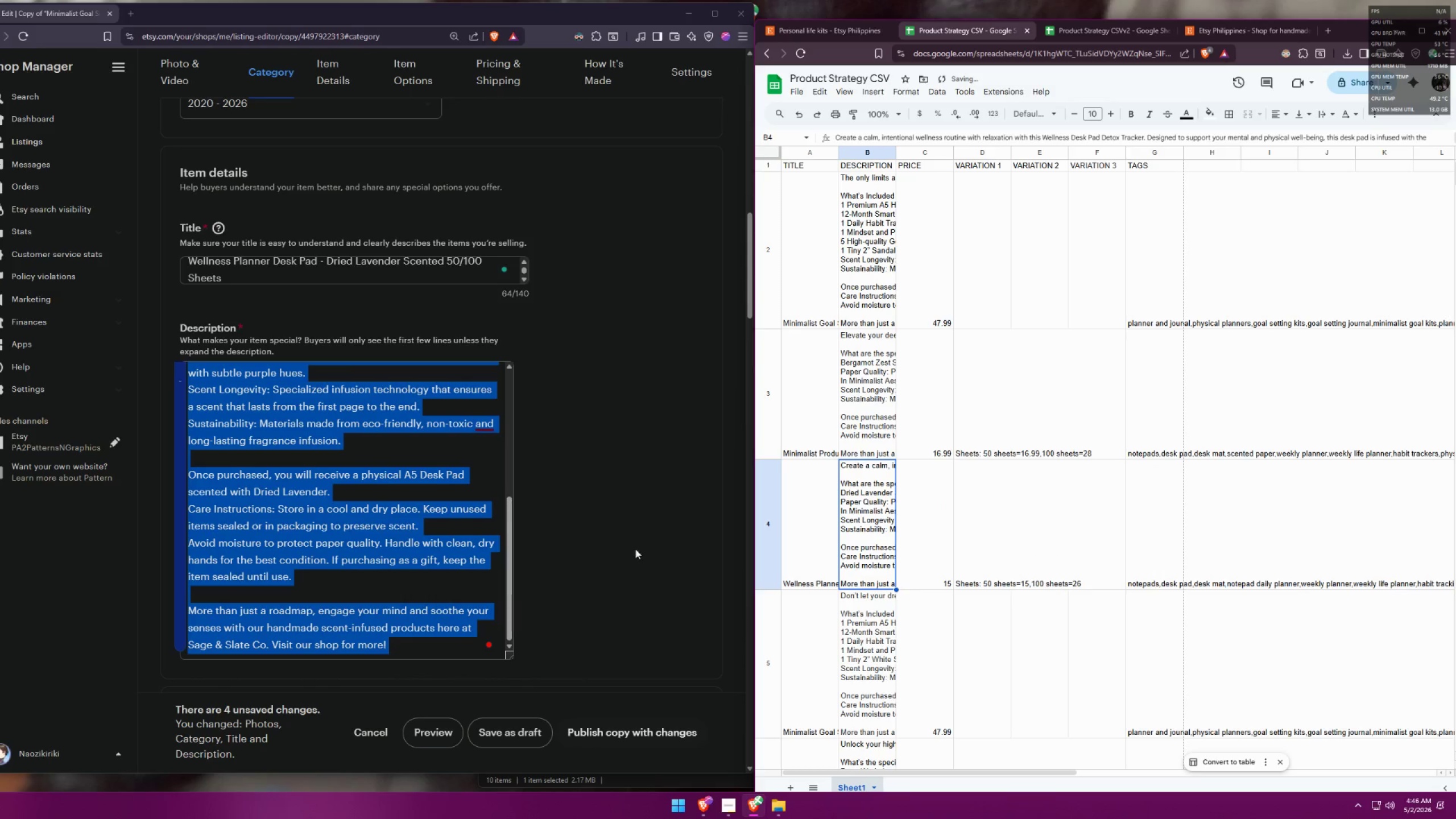 
left_click([568, 542])
 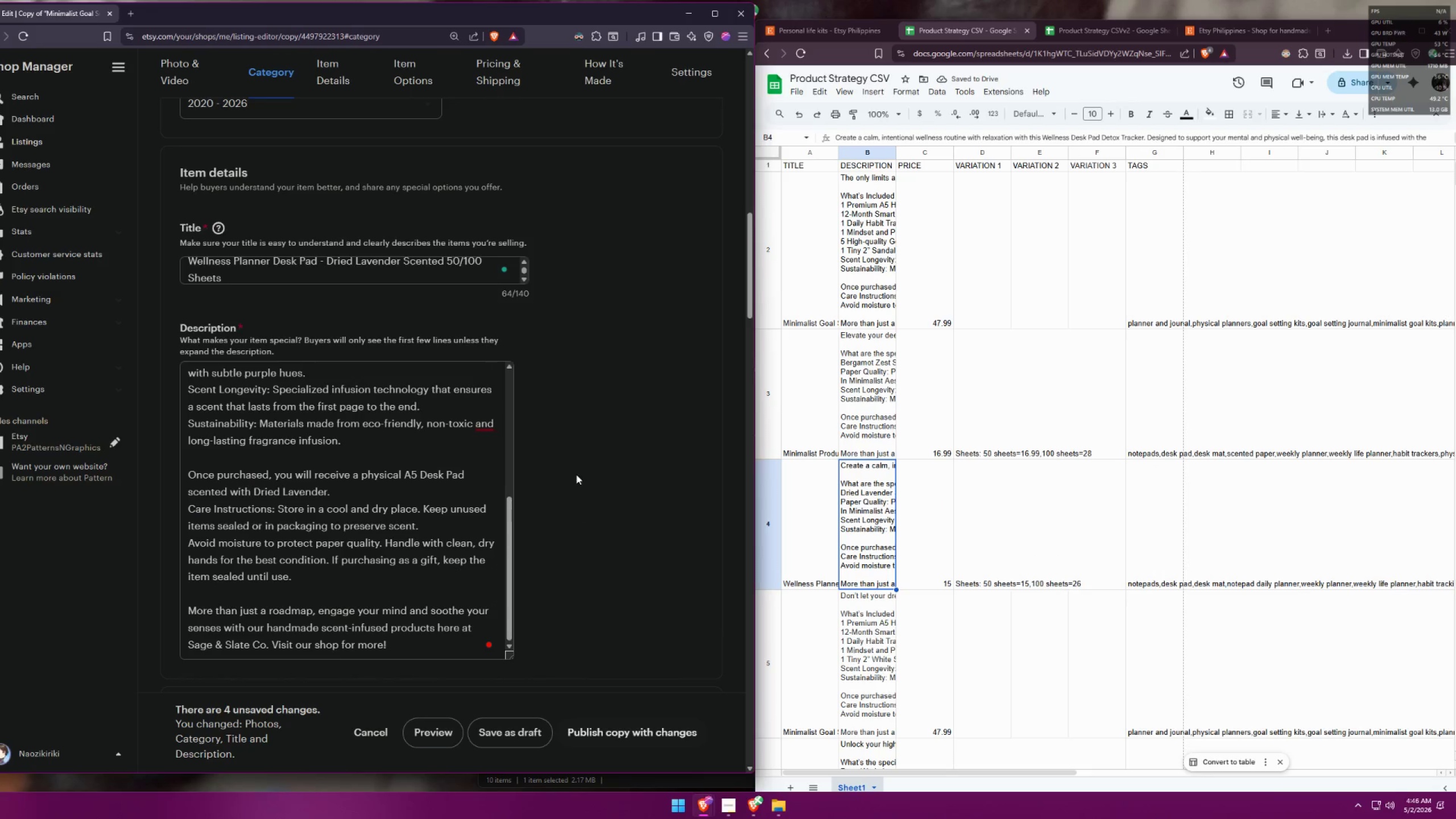 
scroll: coordinate [575, 448], scroll_direction: down, amount: 5.0
 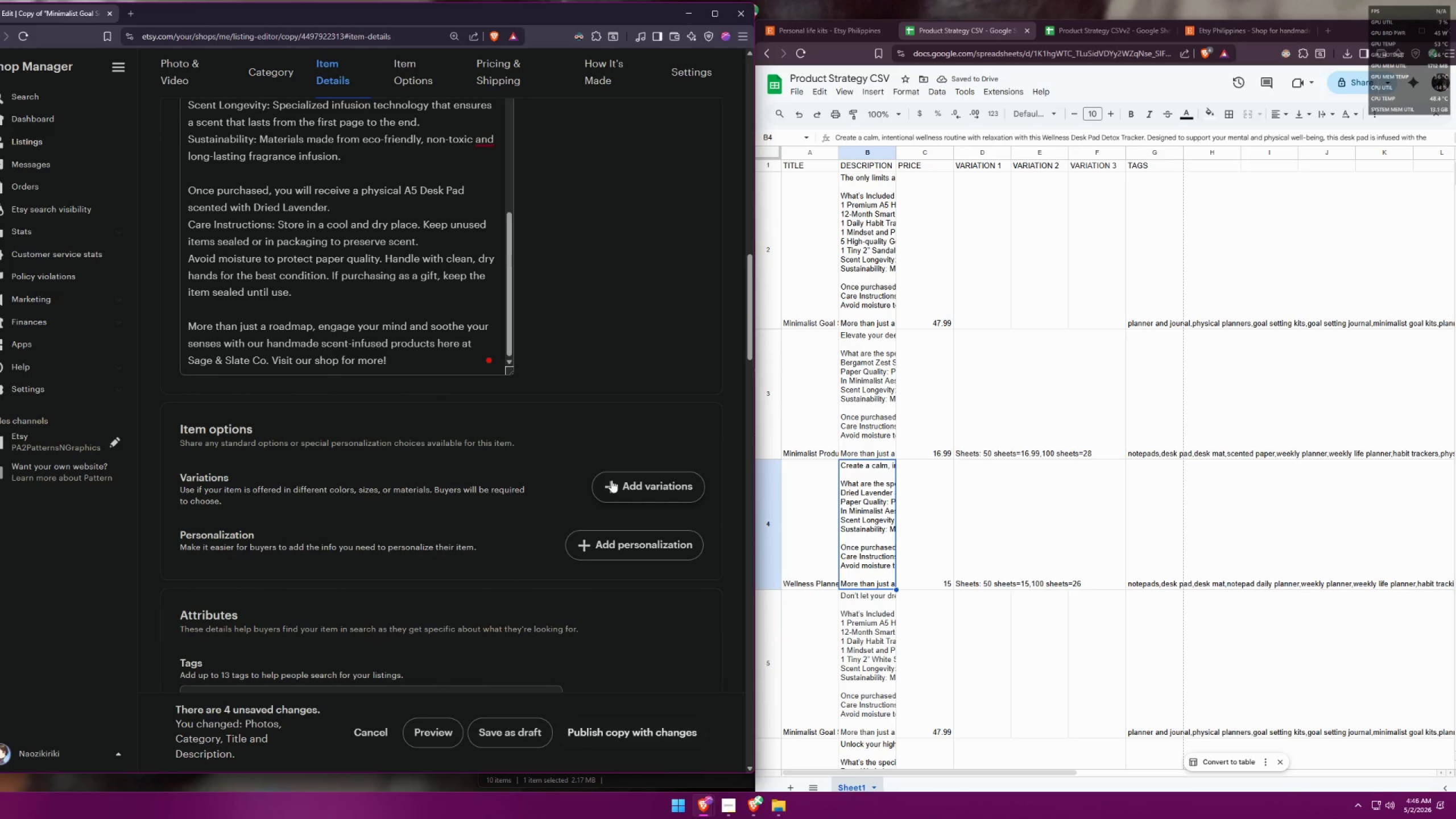 
left_click([611, 479])
 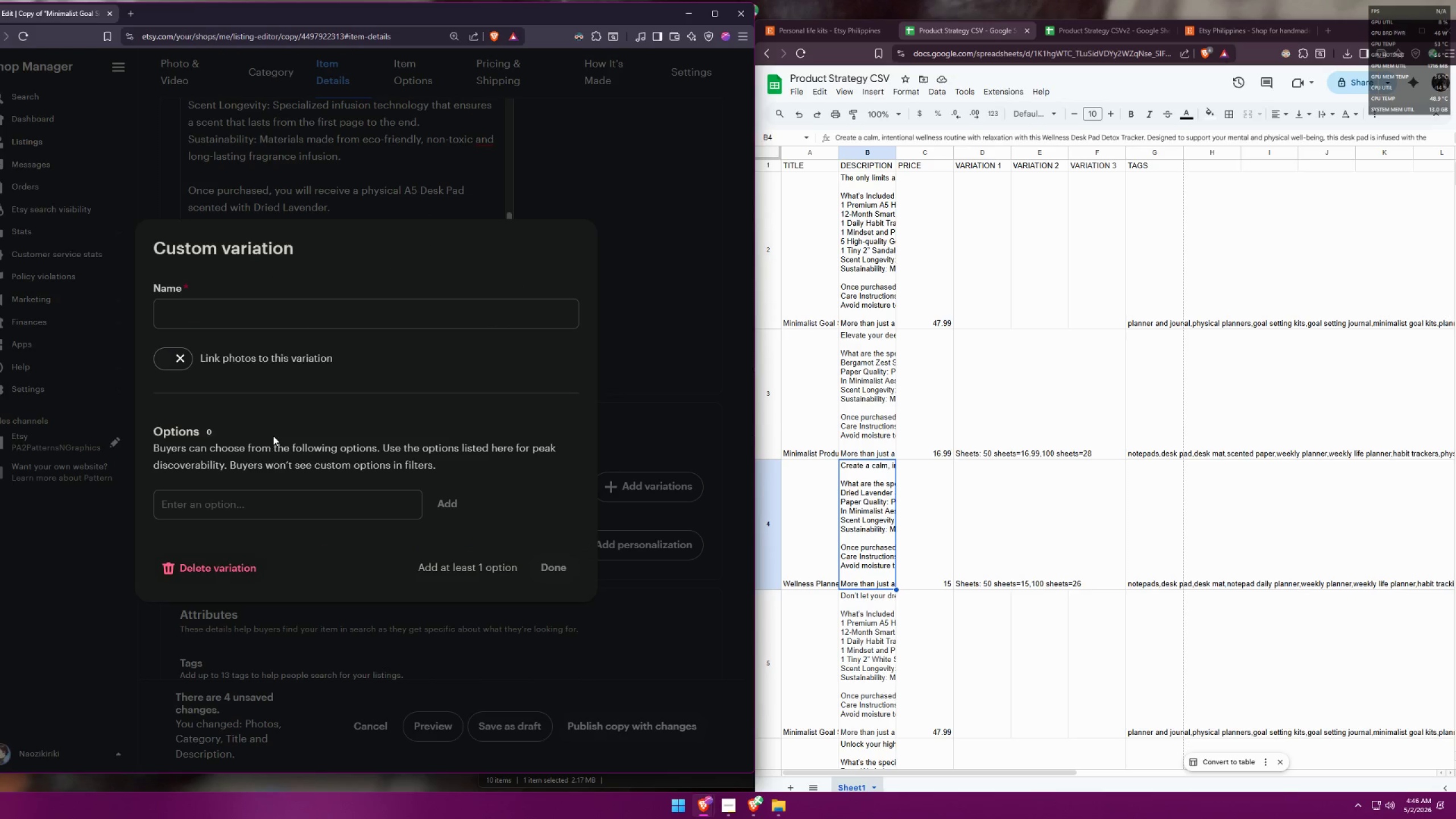 
type(Sheets)
 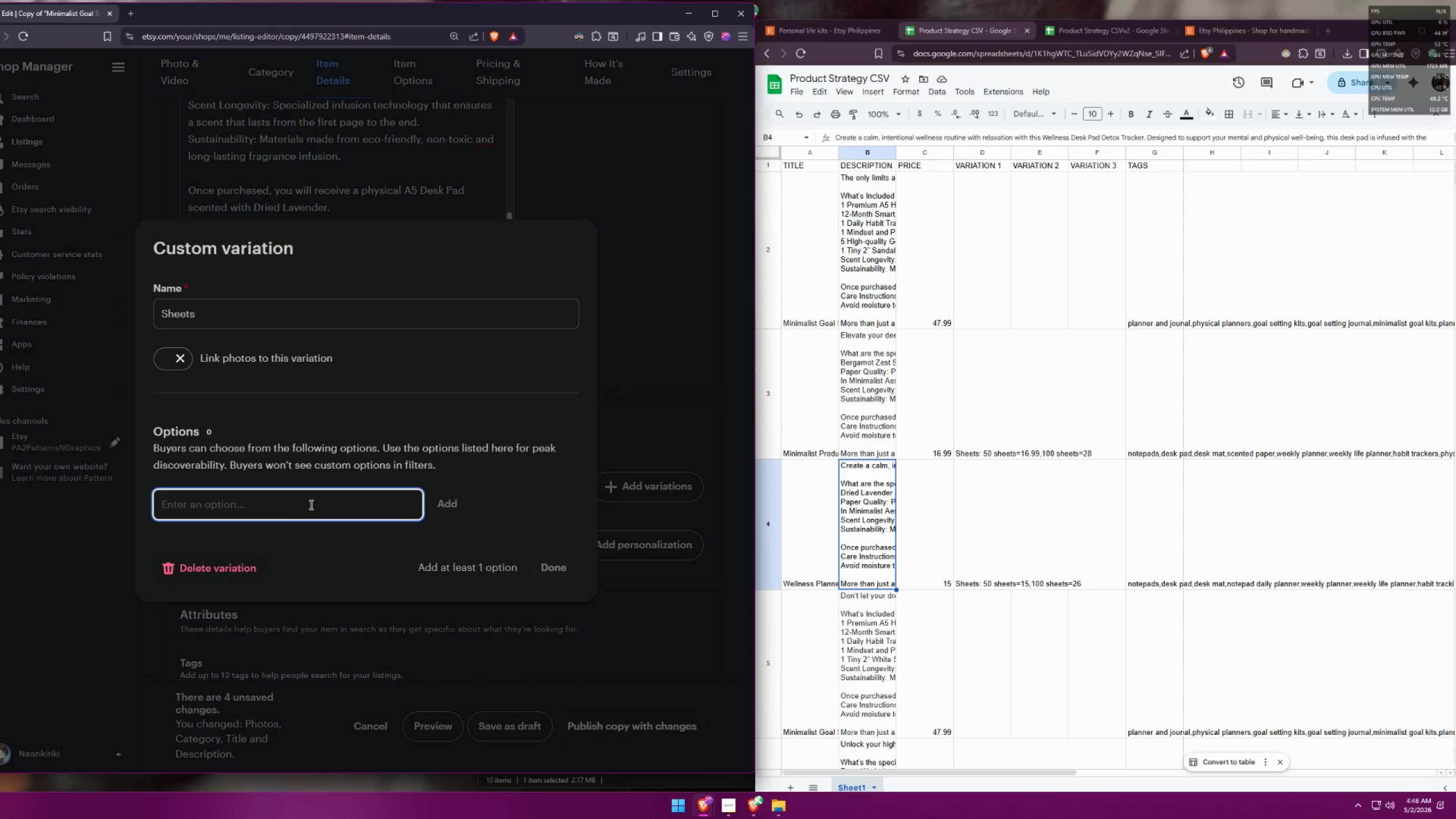 
type(50 sheets)
 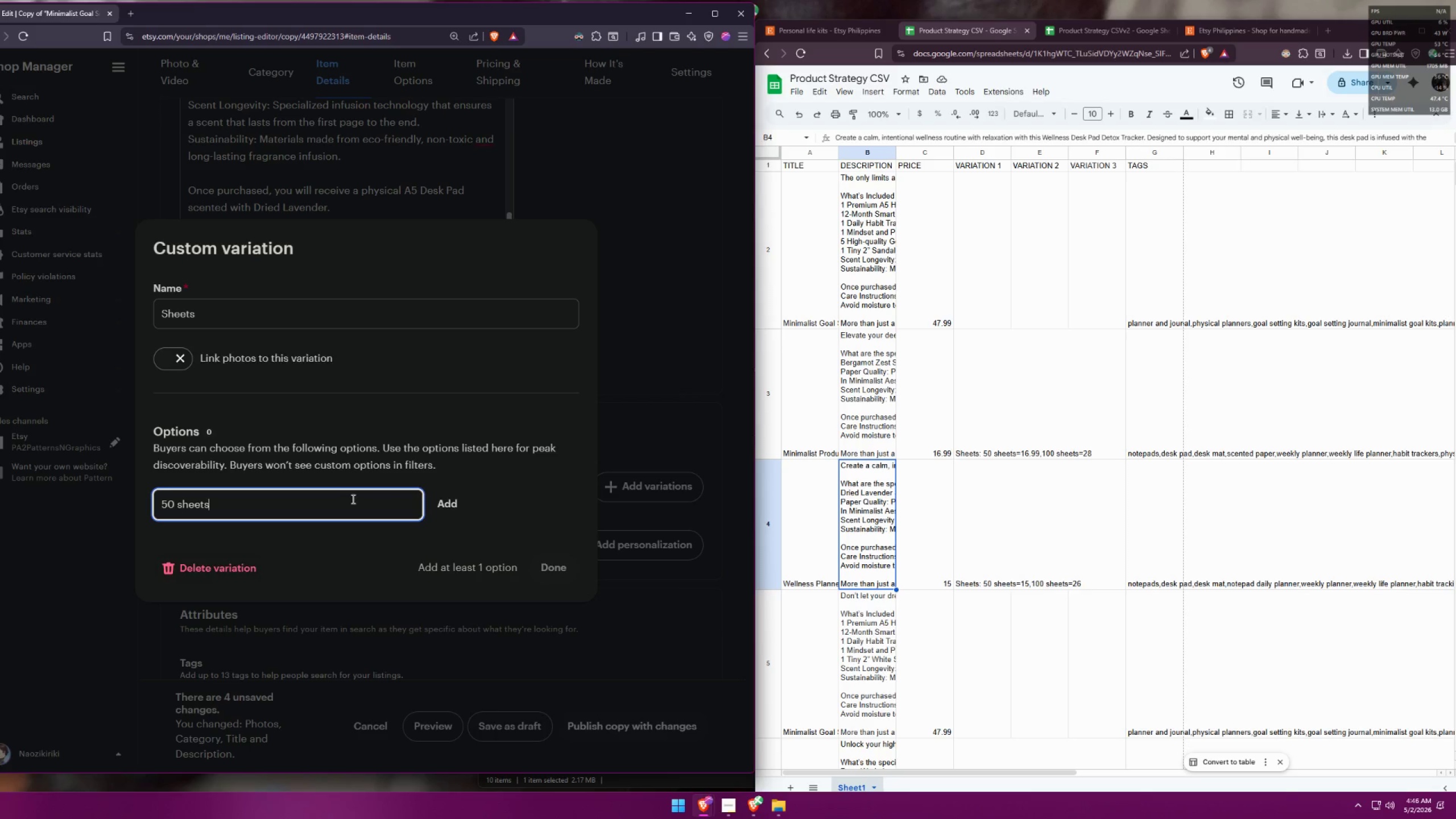 
key(Enter)
 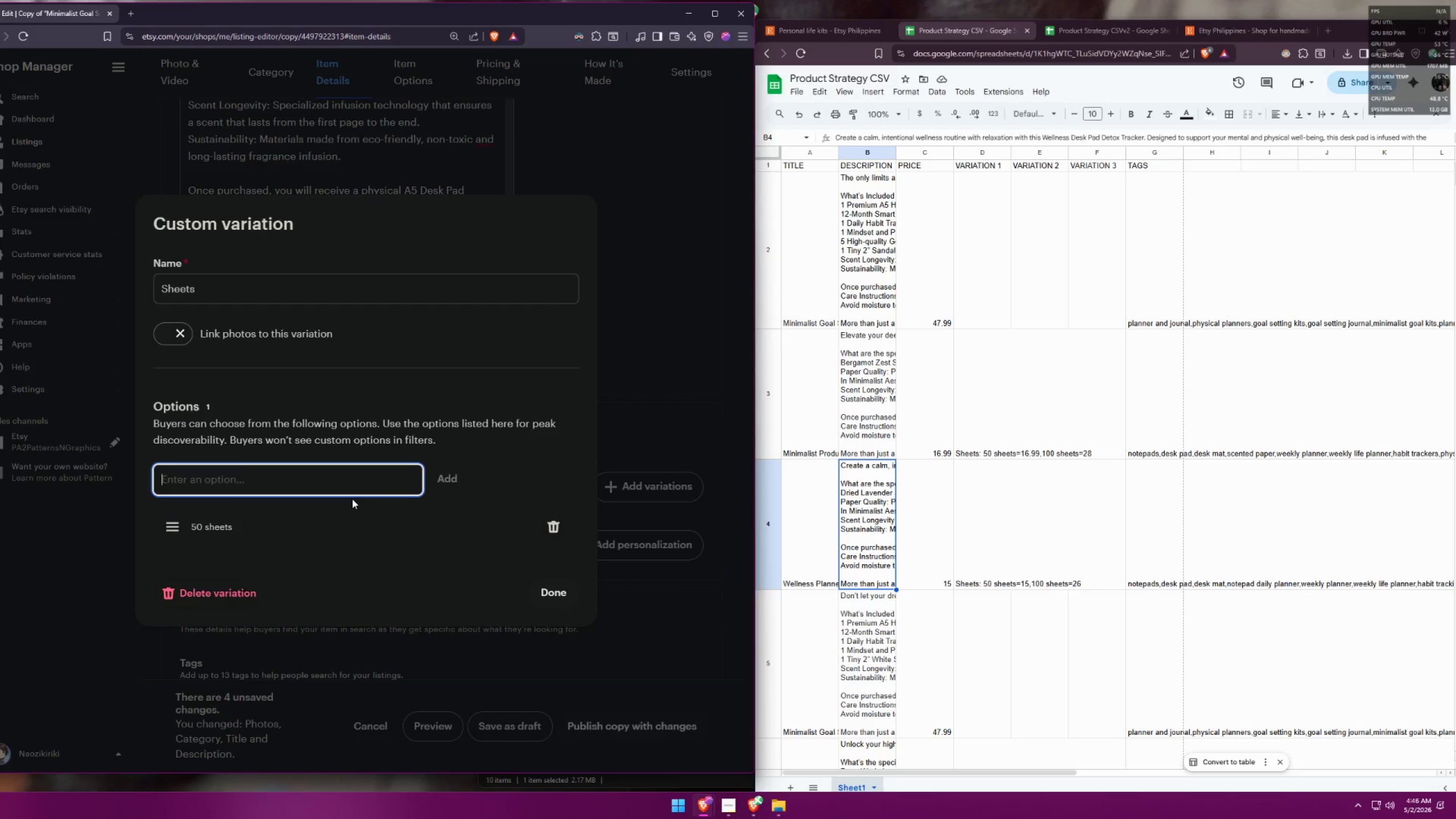 
type(100 sheets)
 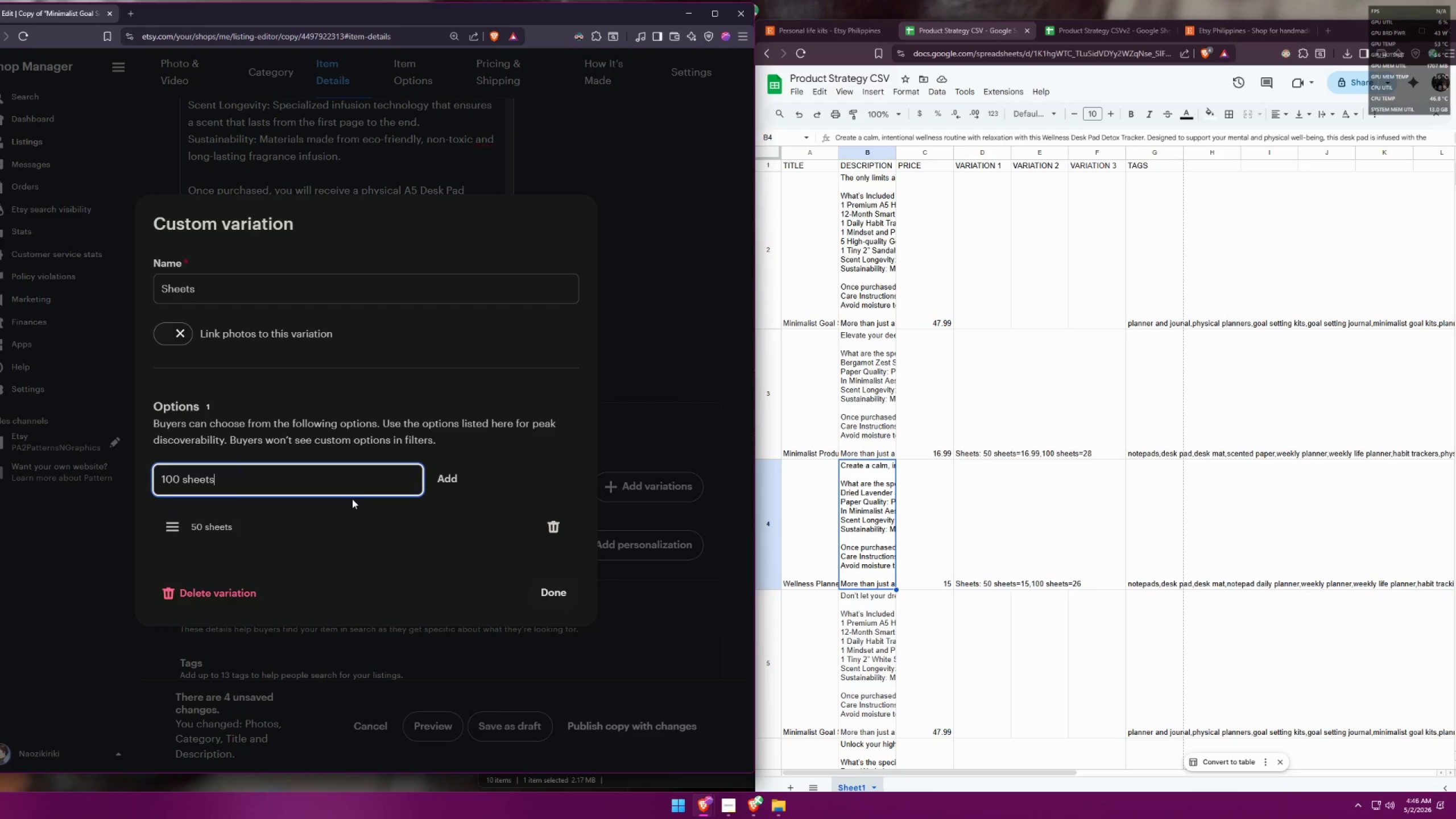 
key(Enter)
 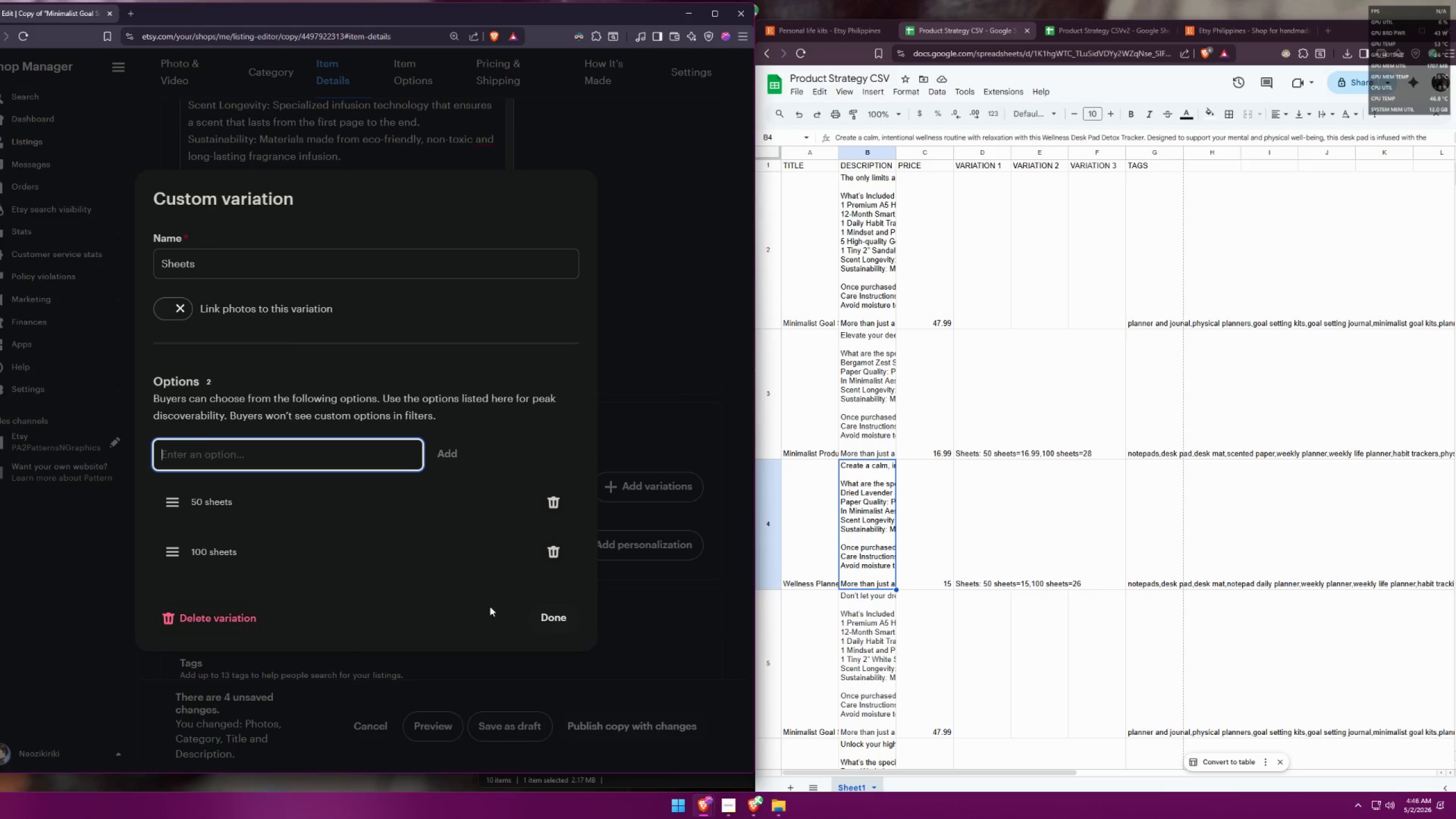 
left_click([552, 626])
 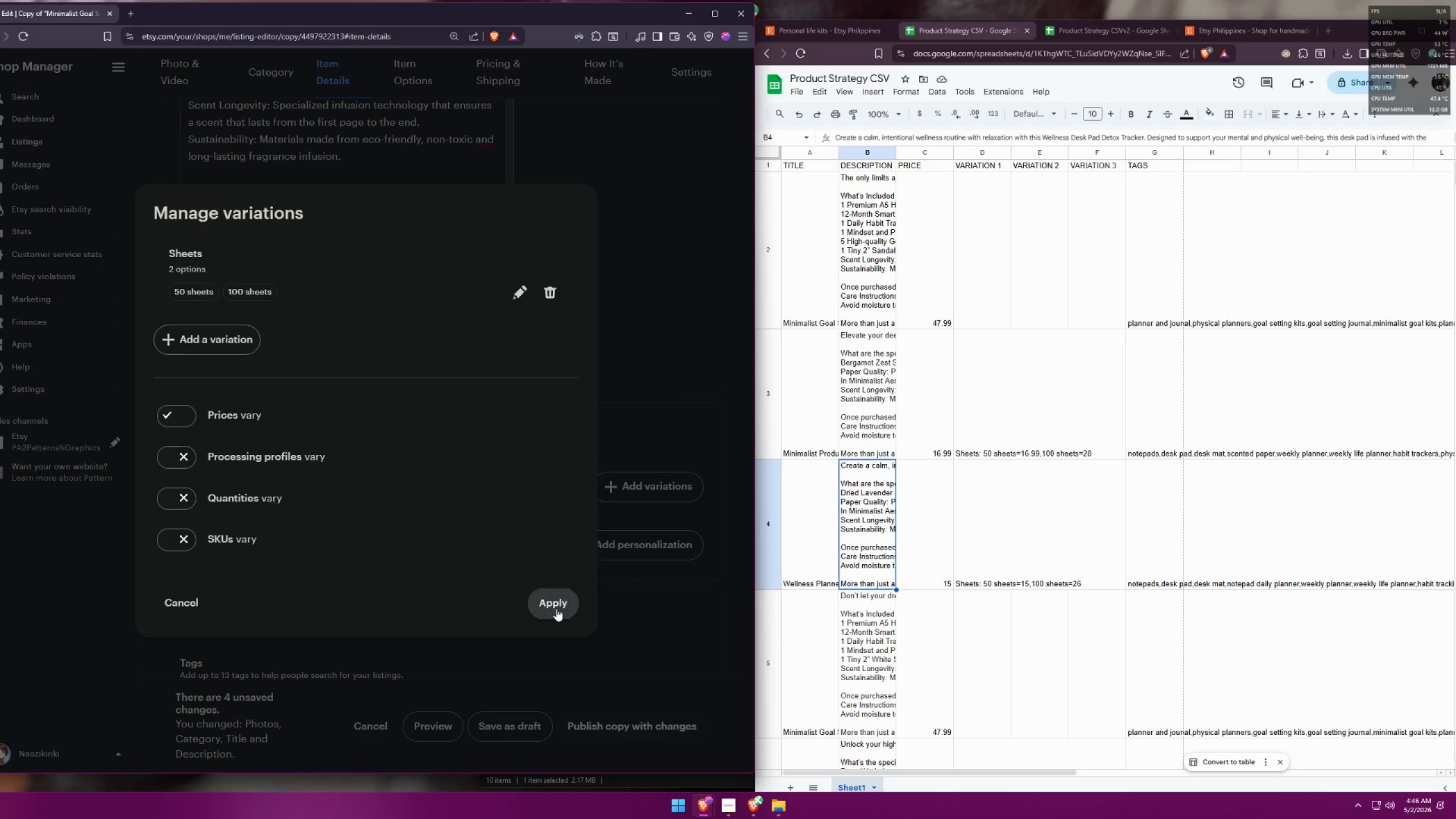 
left_click([382, 594])
 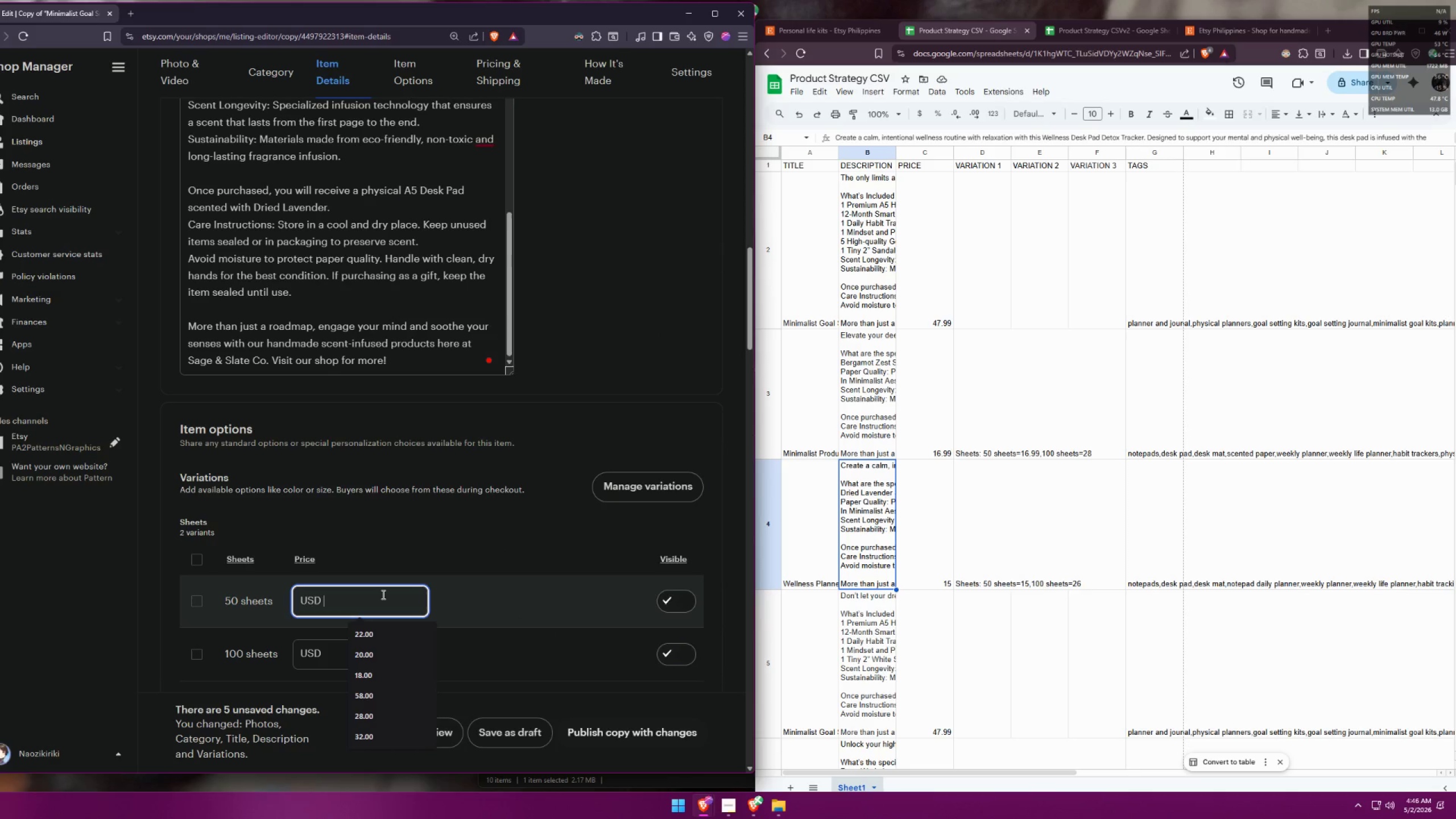 
type(15)
 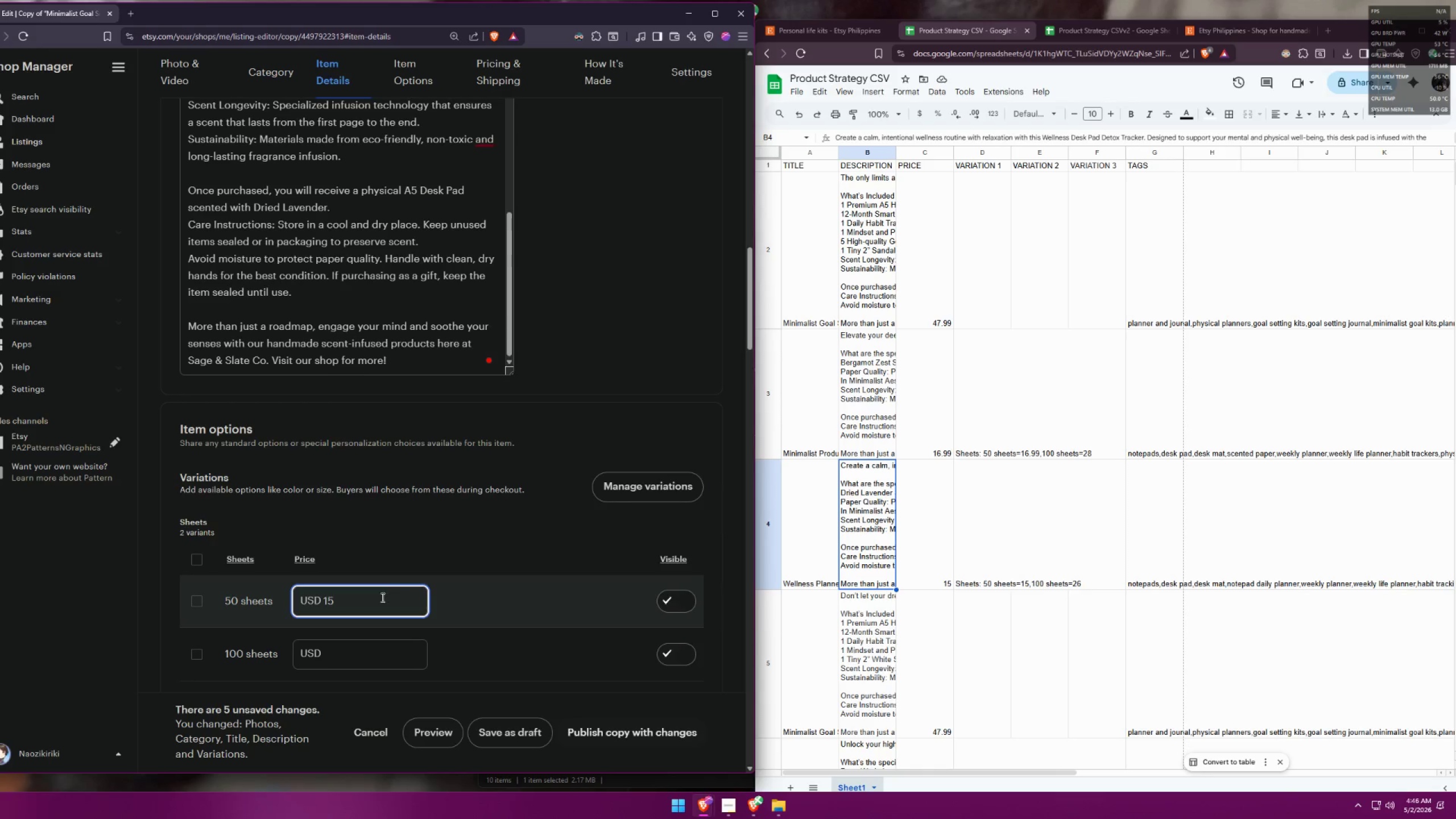 
left_click([360, 650])
 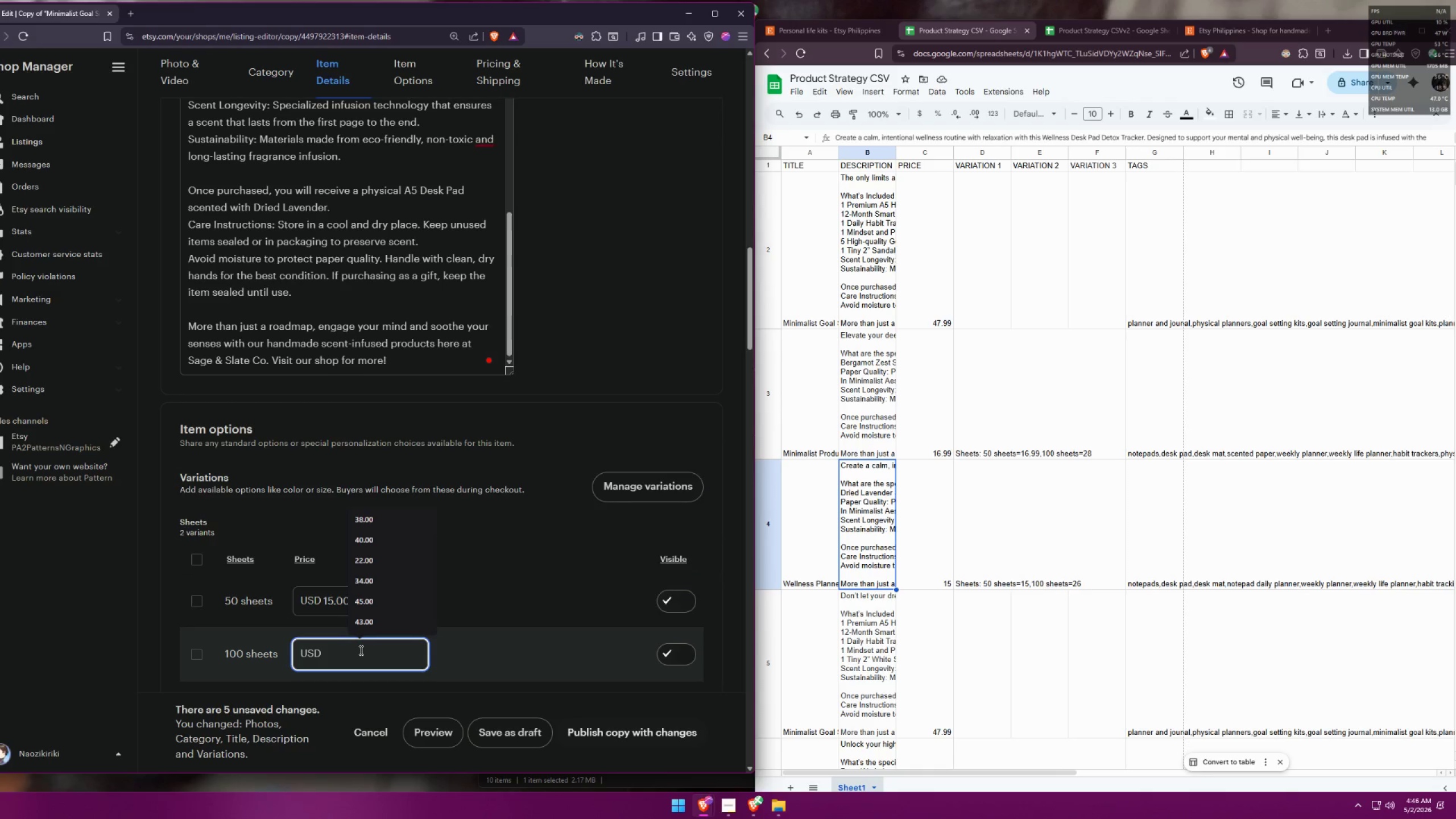 
key(2)
 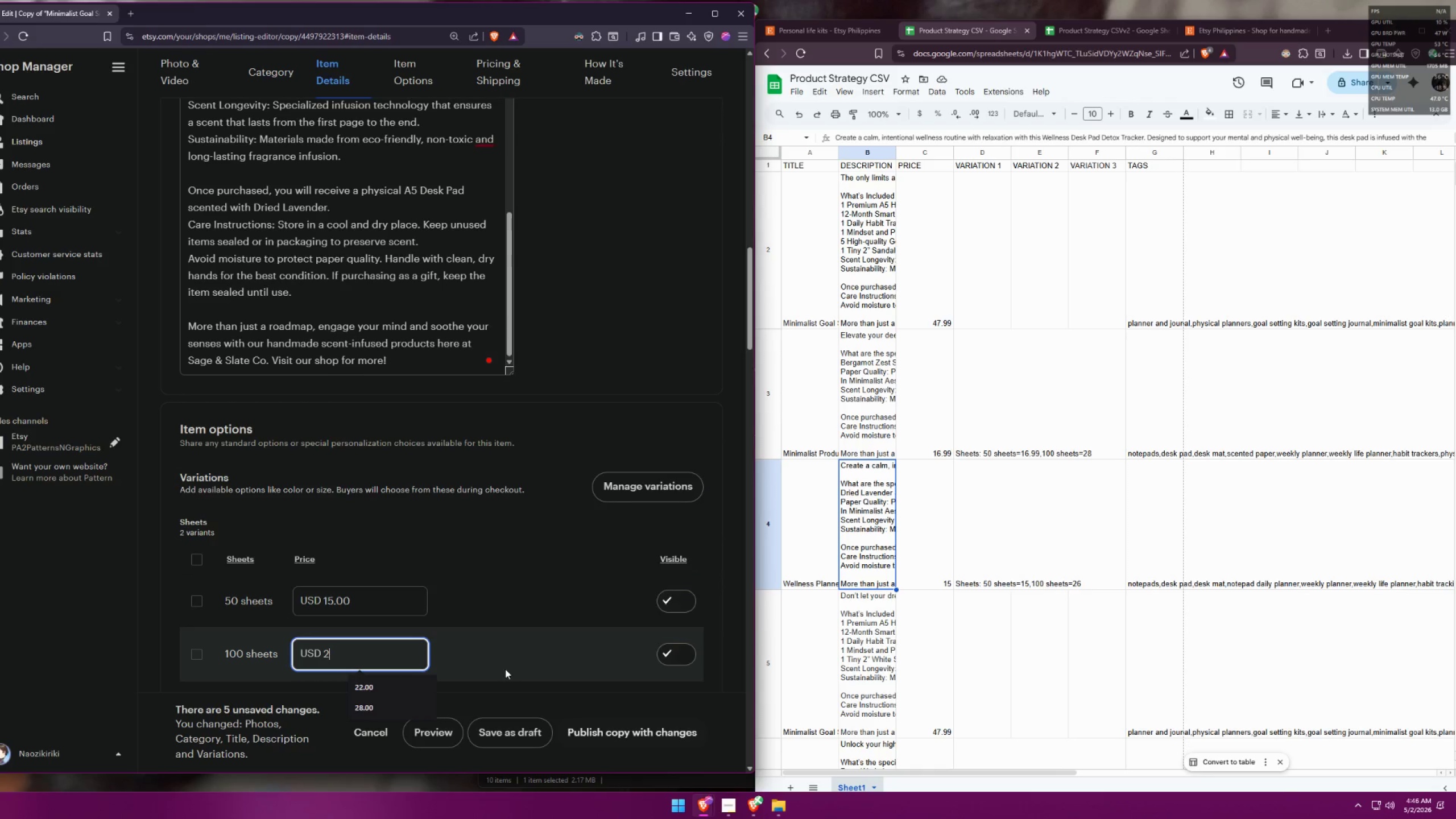 
key(7)
 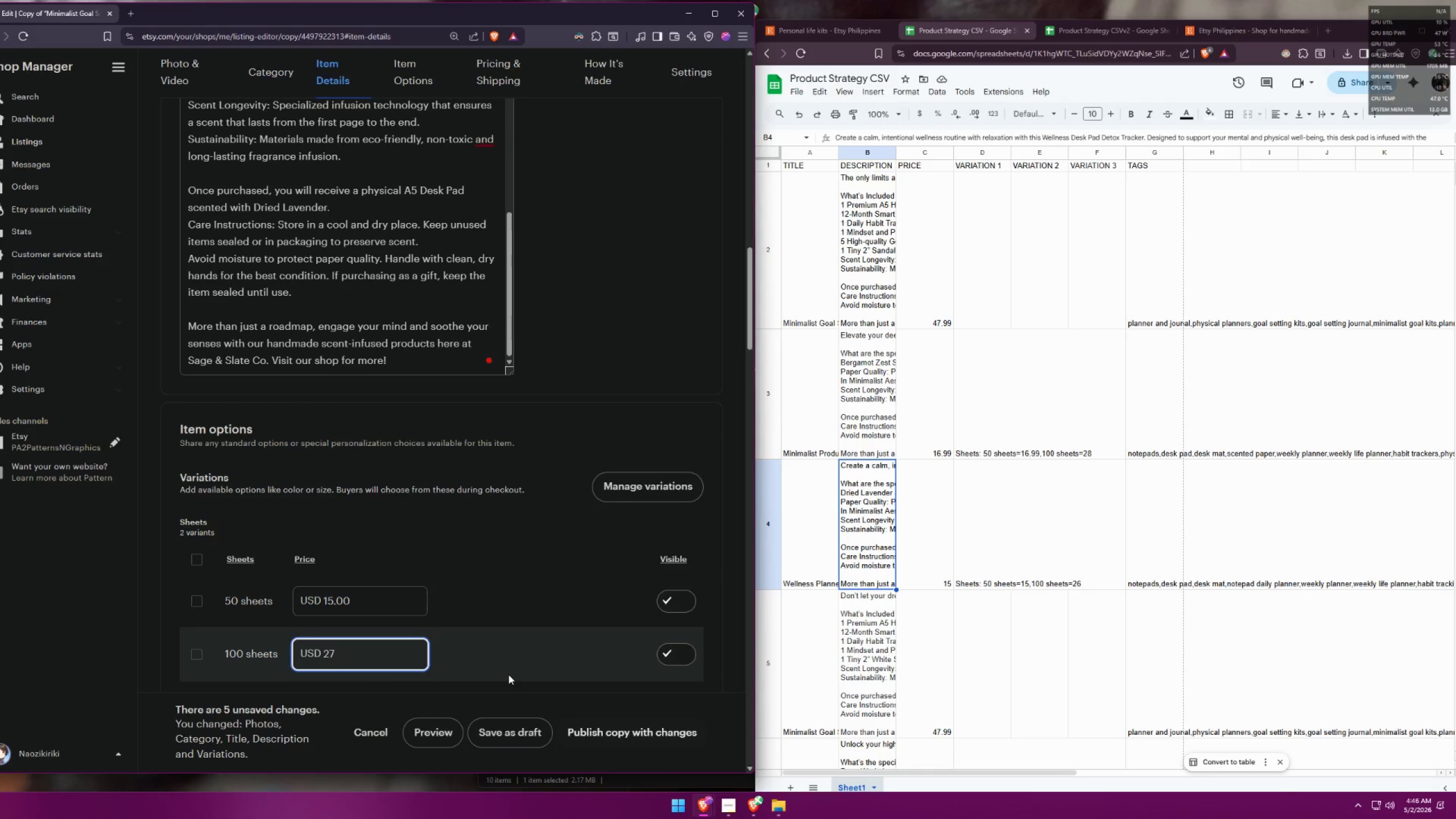 
key(Backspace)
 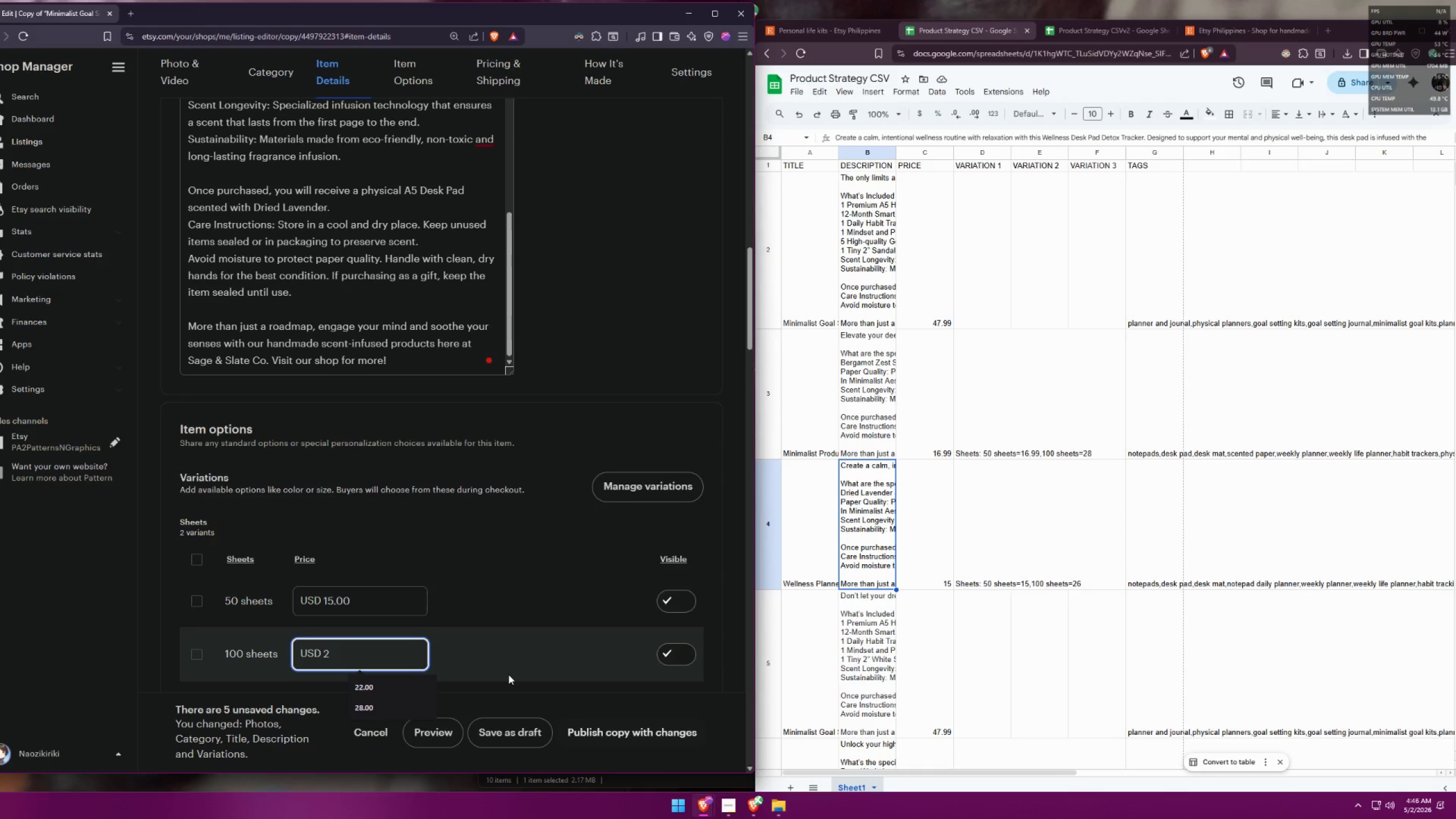 
key(6)
 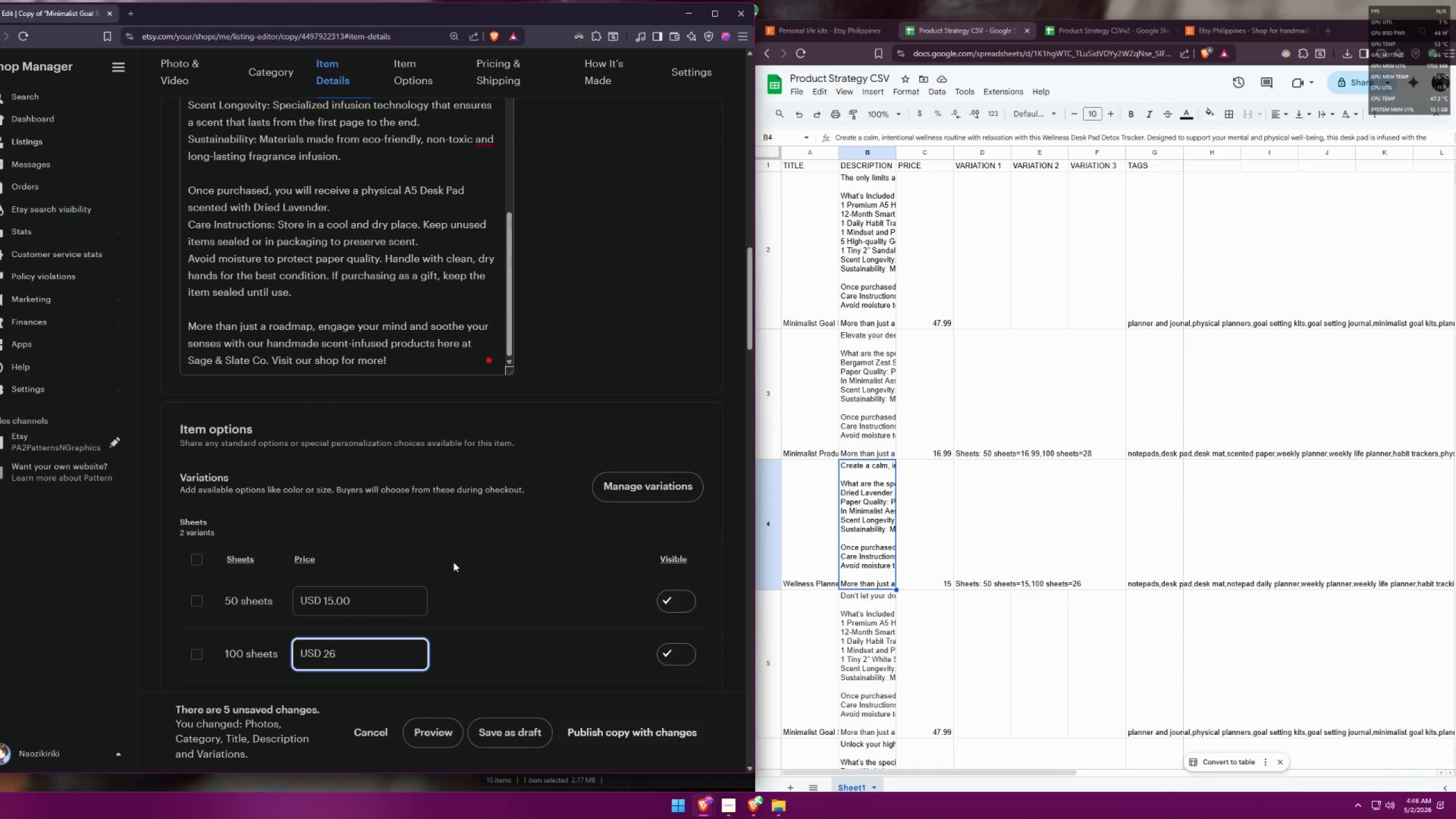 
left_click([454, 561])
 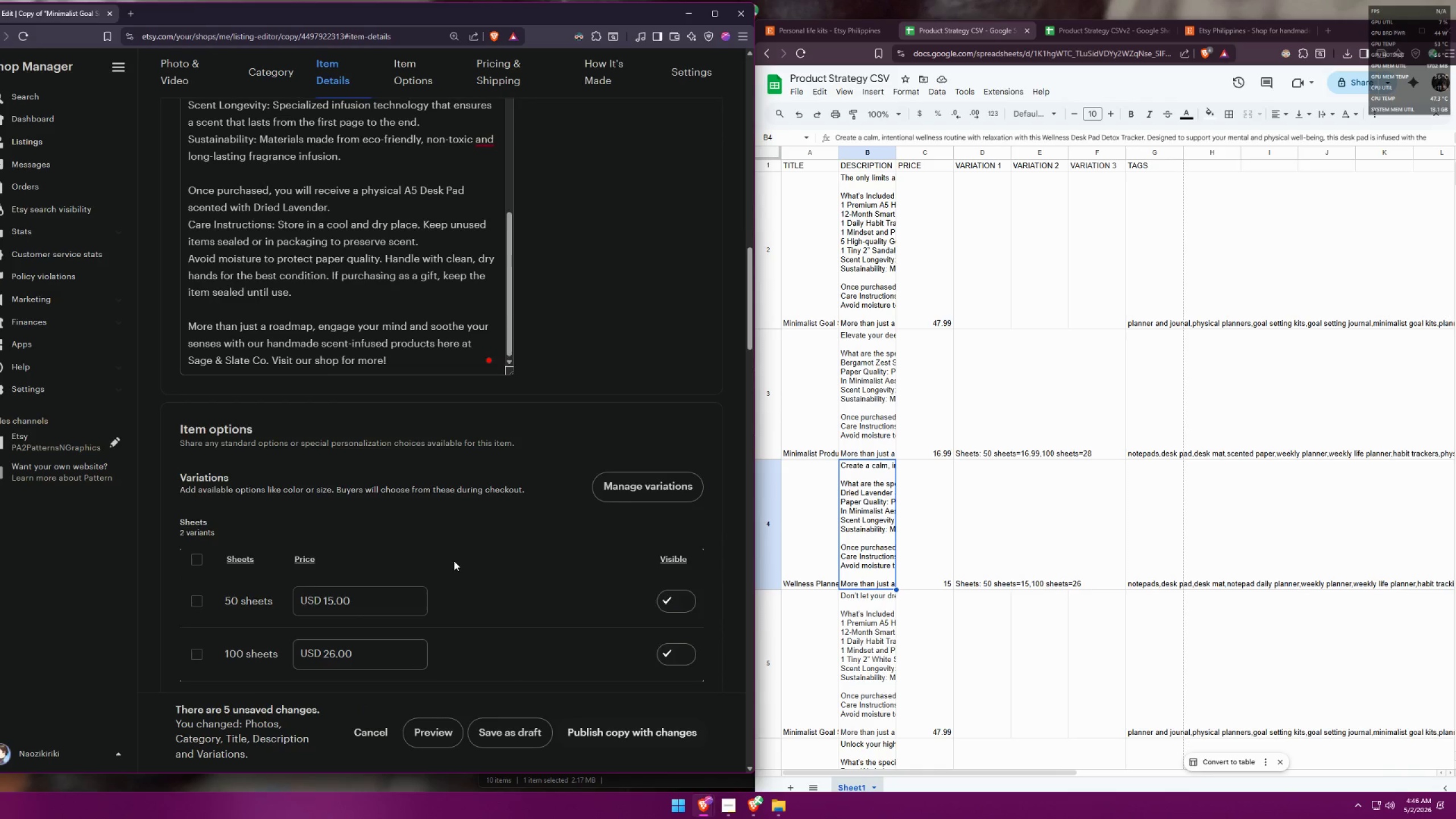 
scroll: coordinate [504, 540], scroll_direction: down, amount: 7.0
 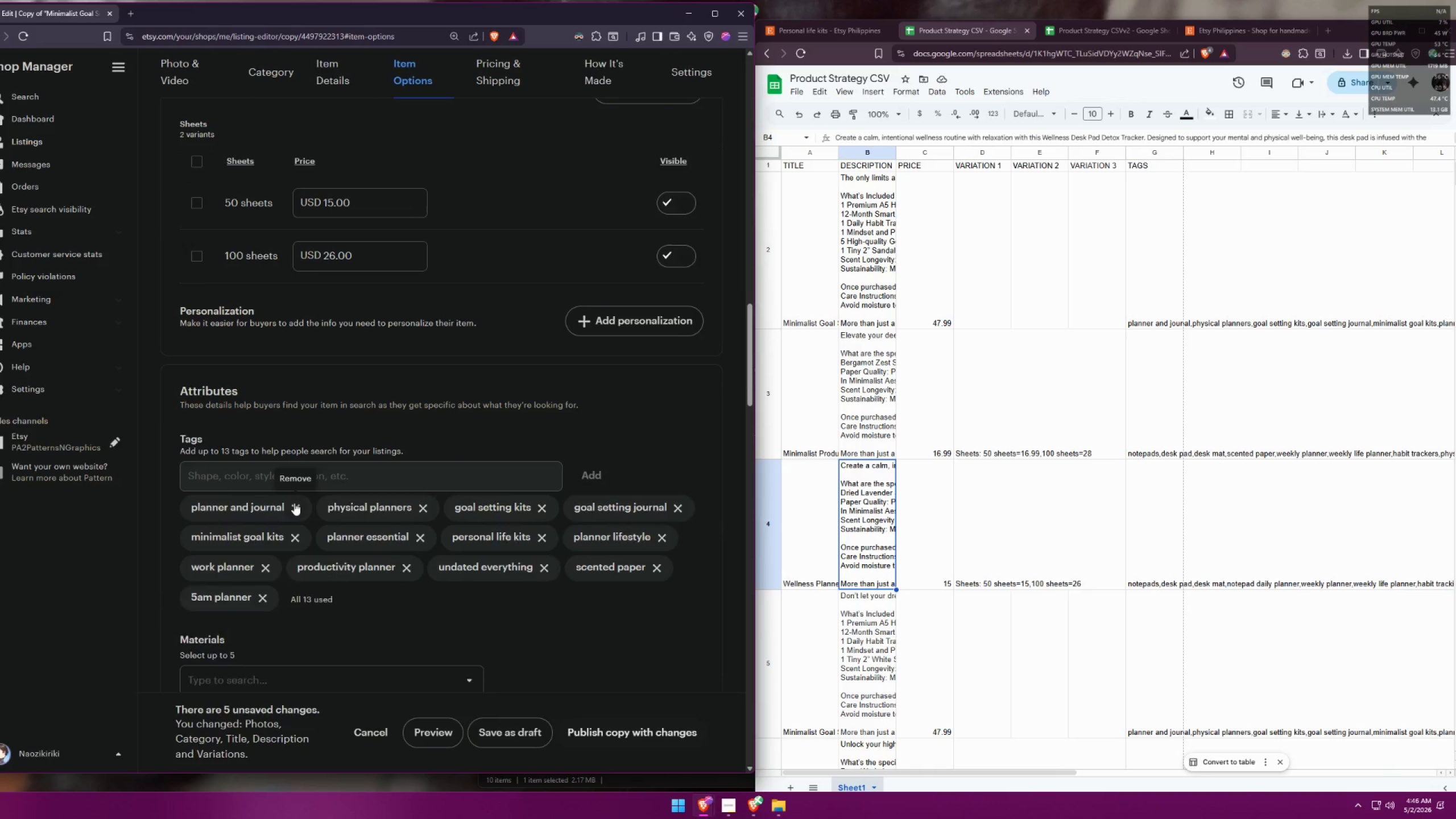 
left_click([287, 507])
 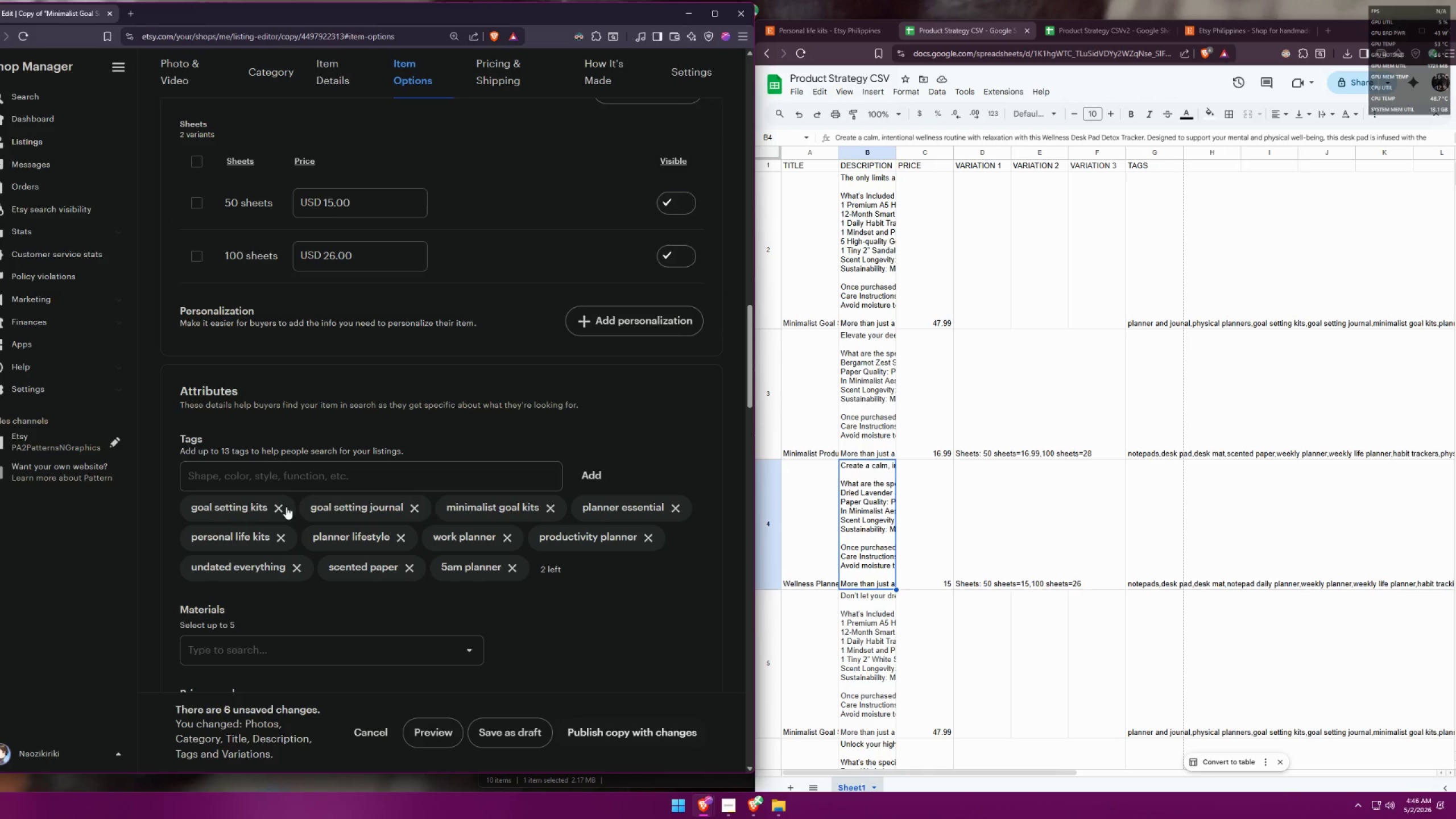 
left_click([284, 510])
 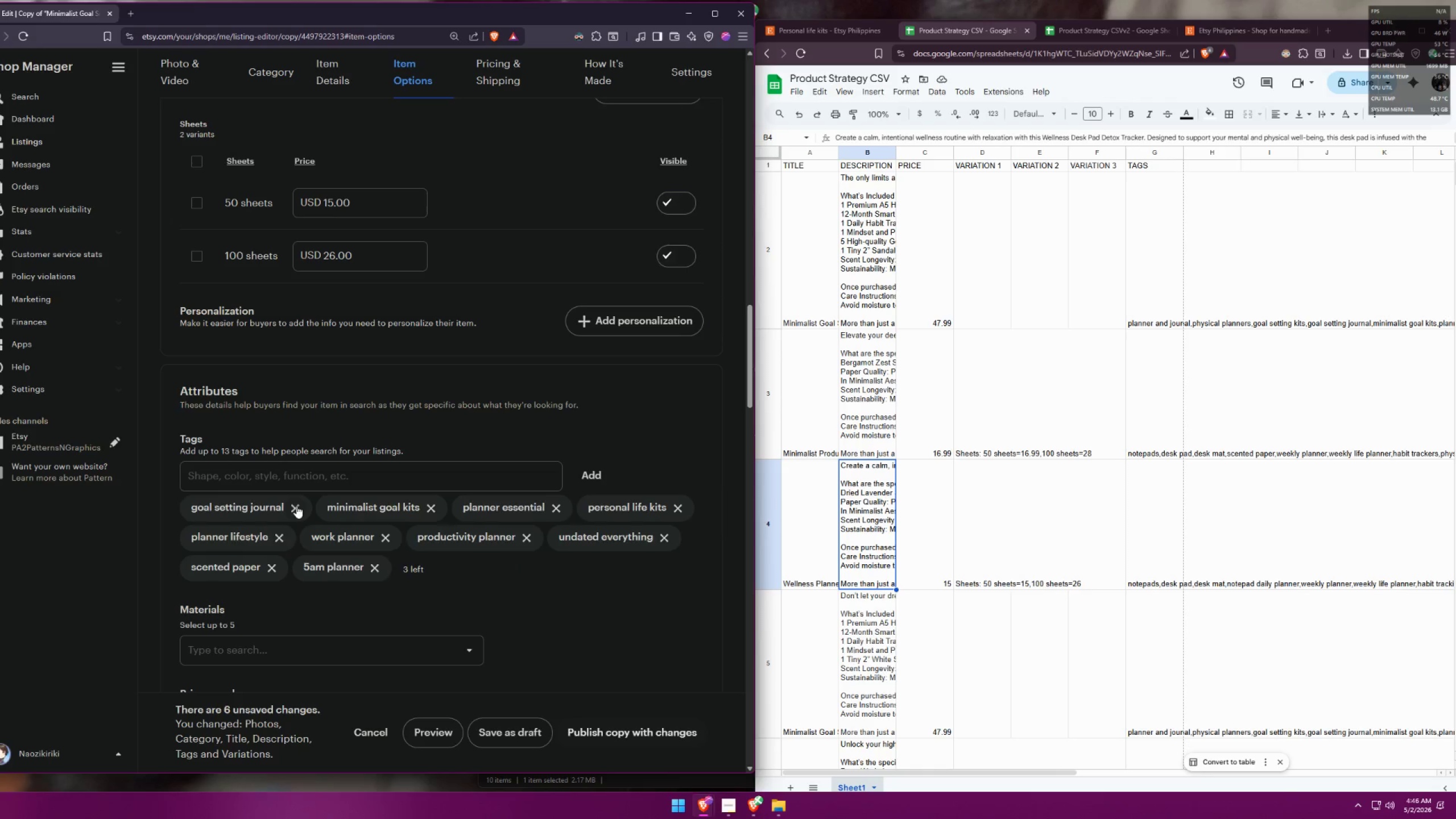 
double_click([296, 506])
 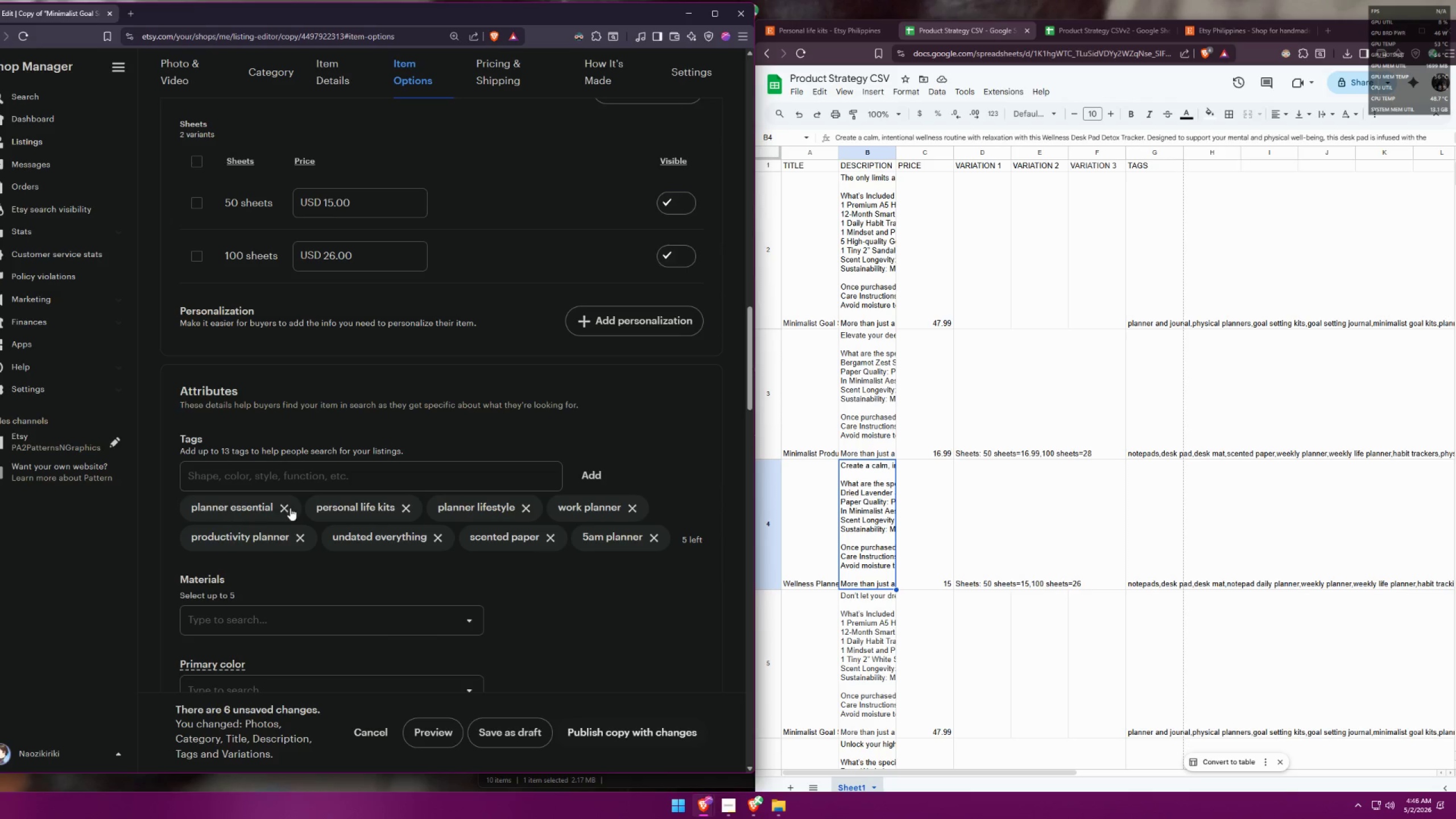 
double_click([290, 508])
 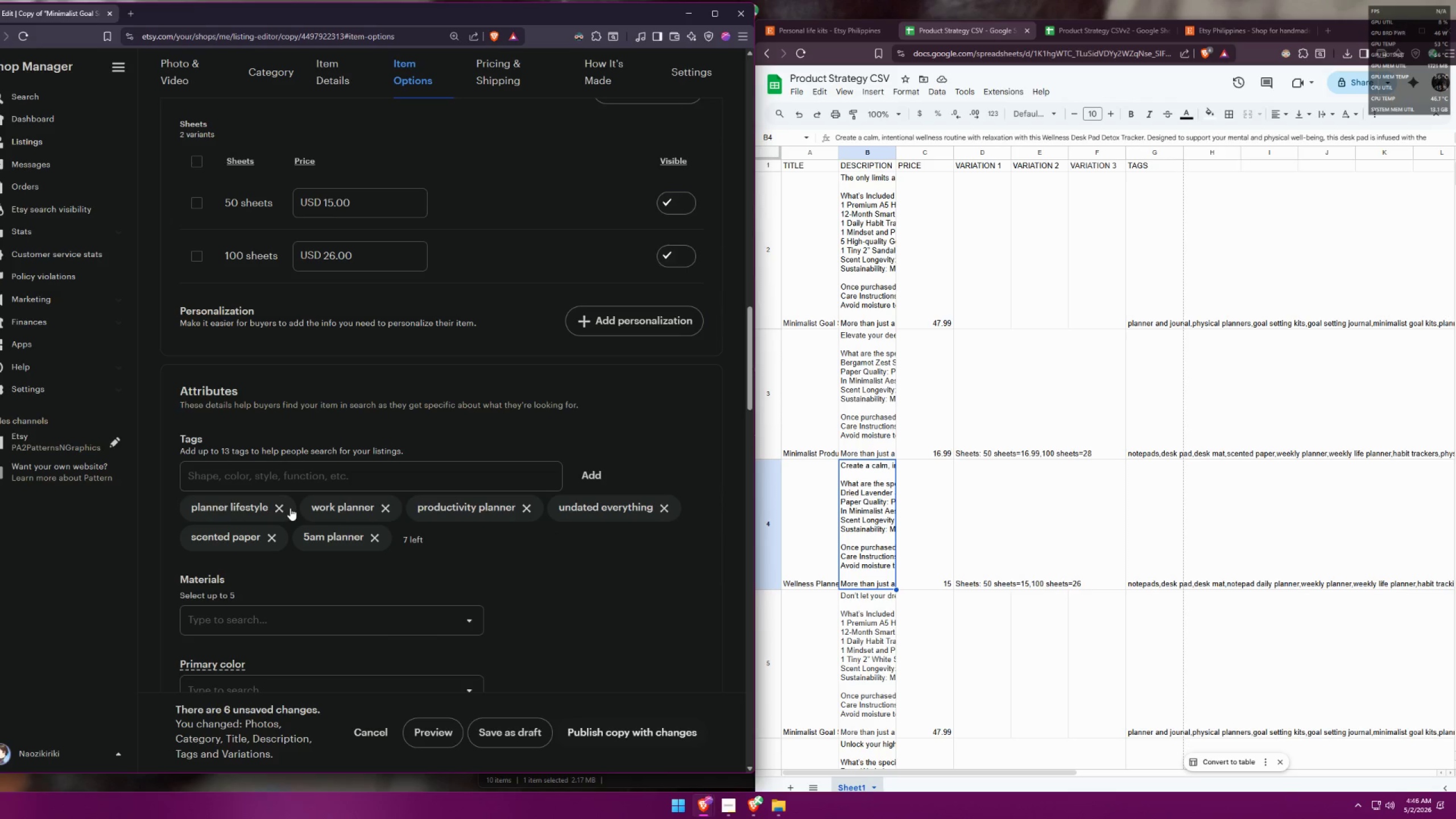 
triple_click([283, 509])
 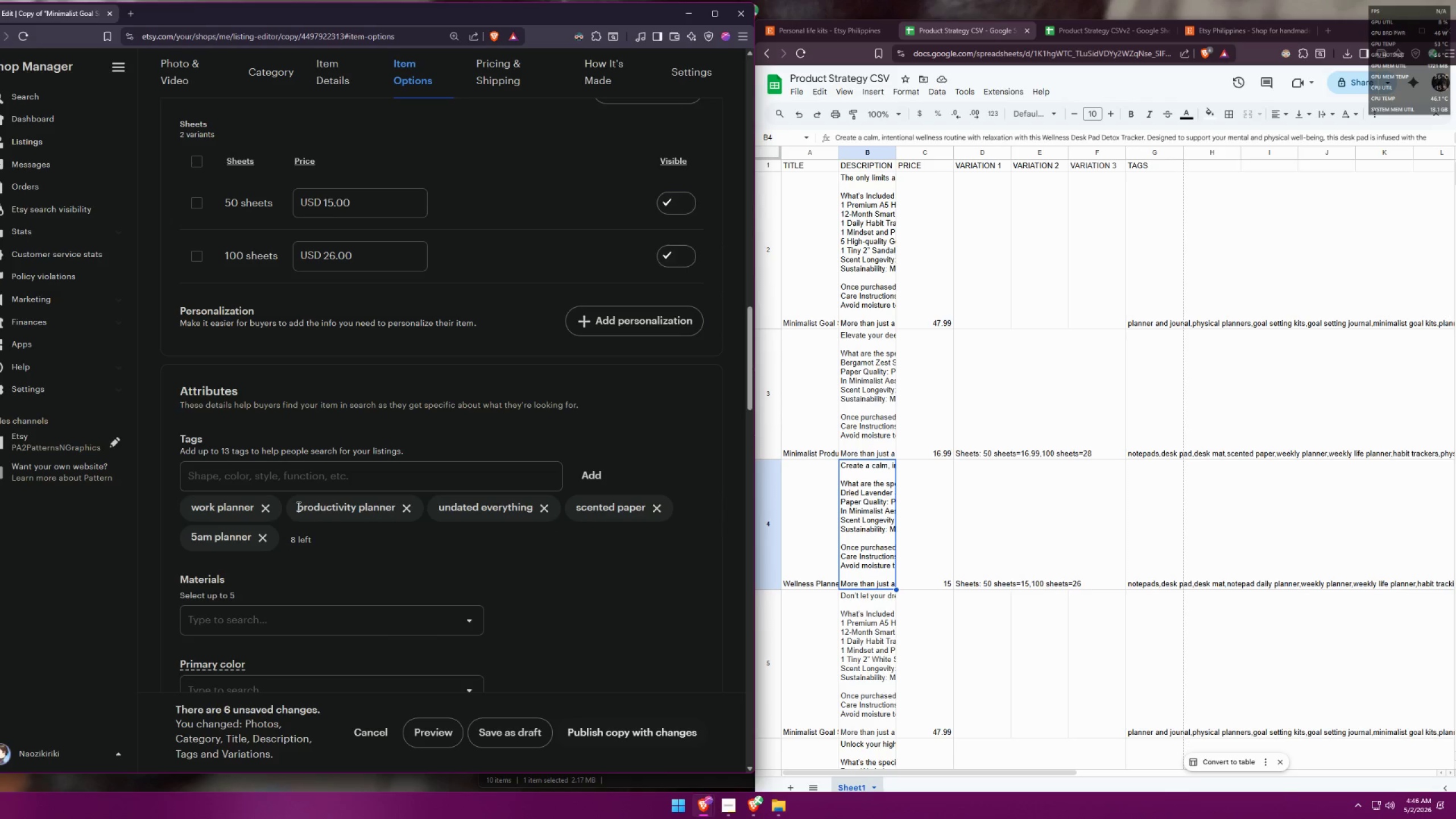 
left_click([278, 510])
 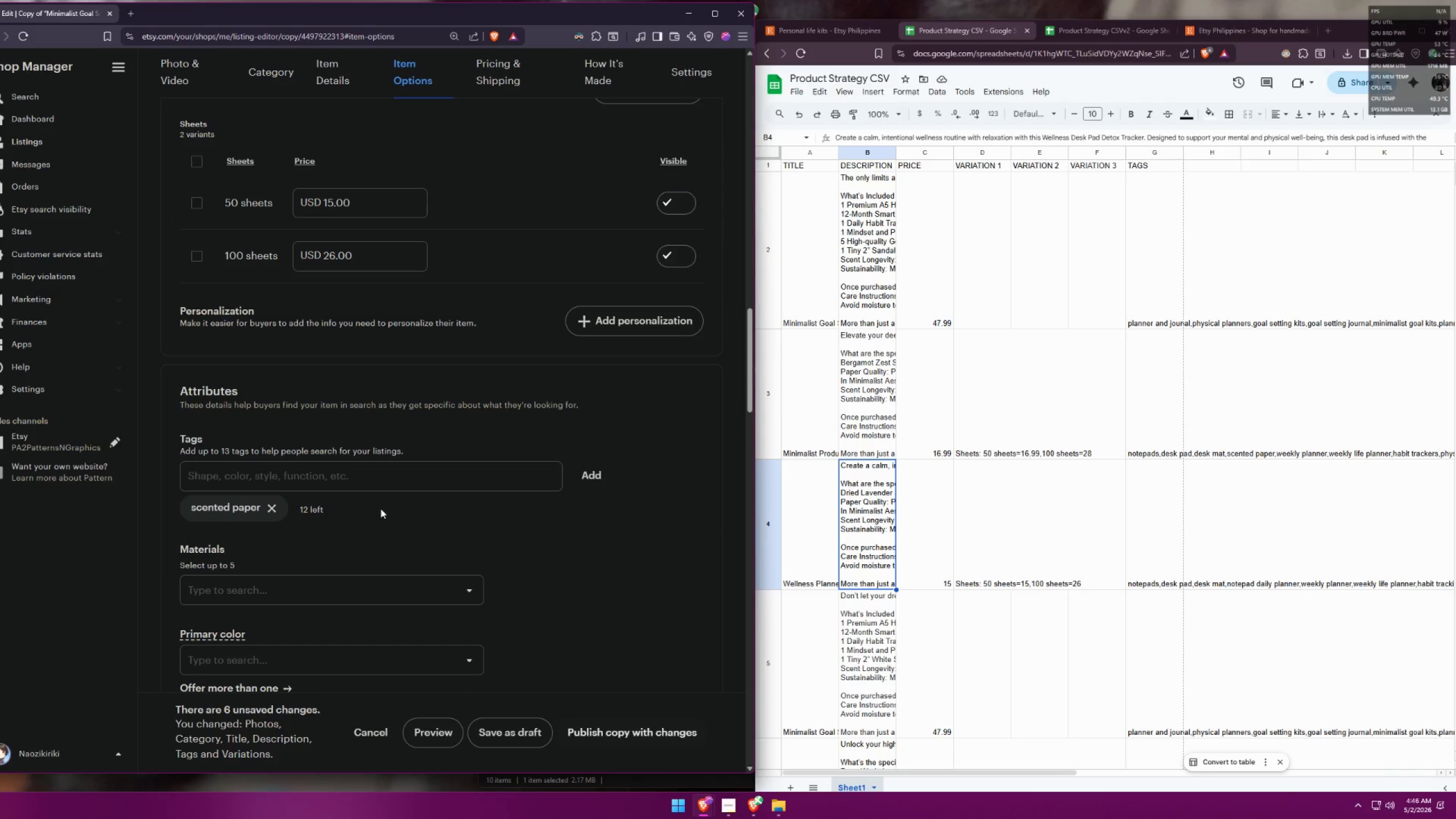 
double_click([523, 528])
 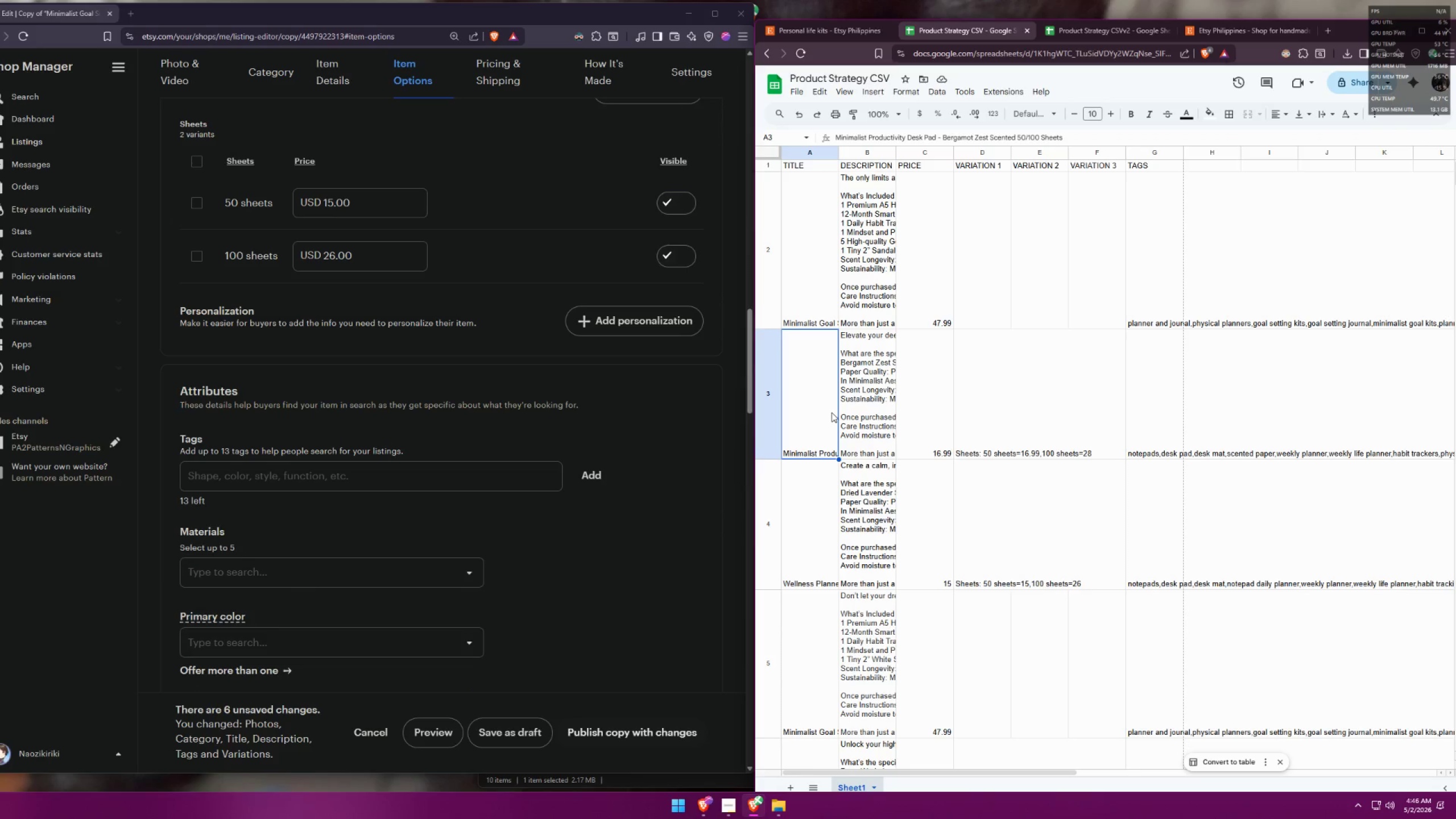 
left_click([822, 510])
 